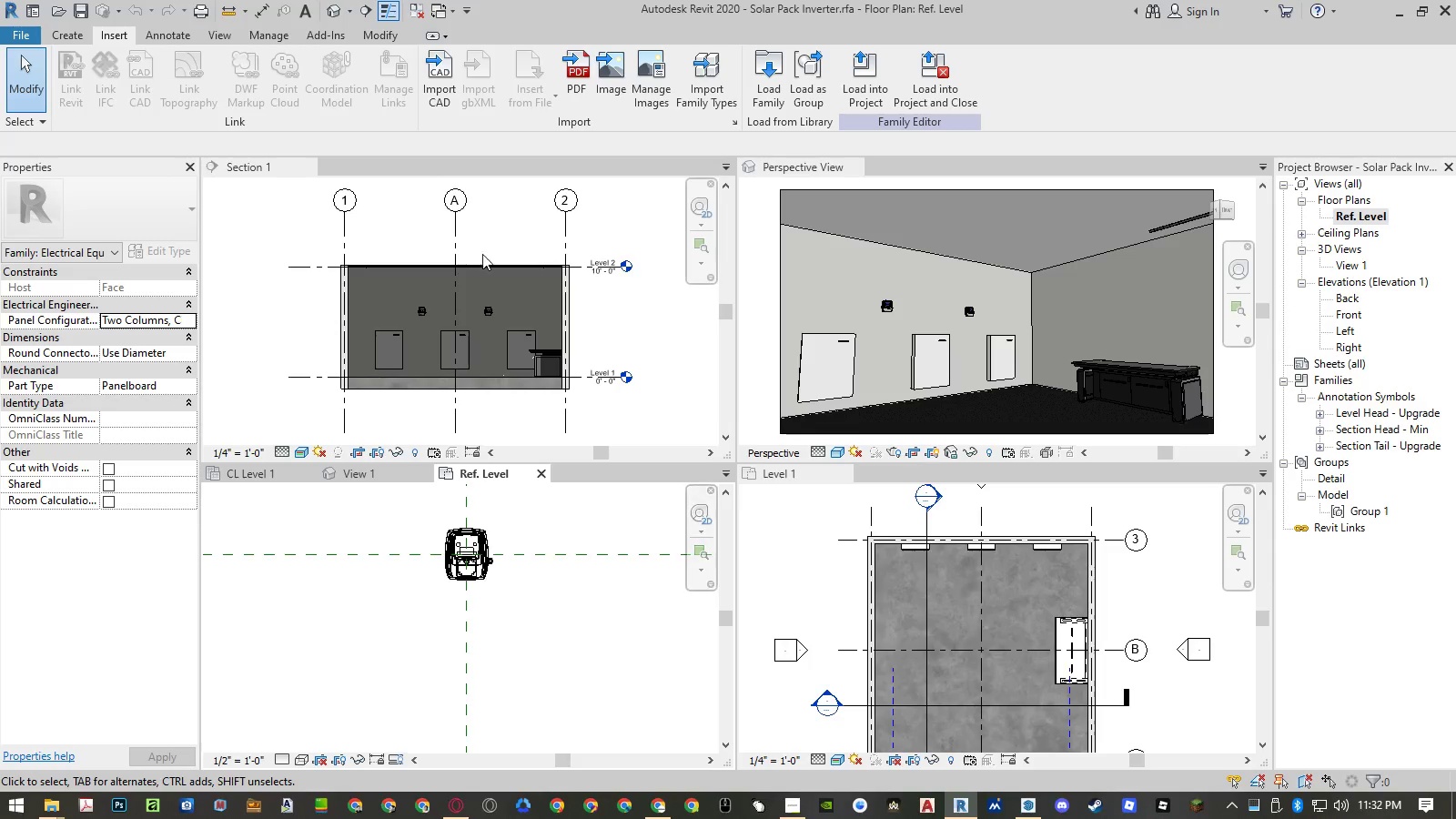 
left_click([450, 89])
 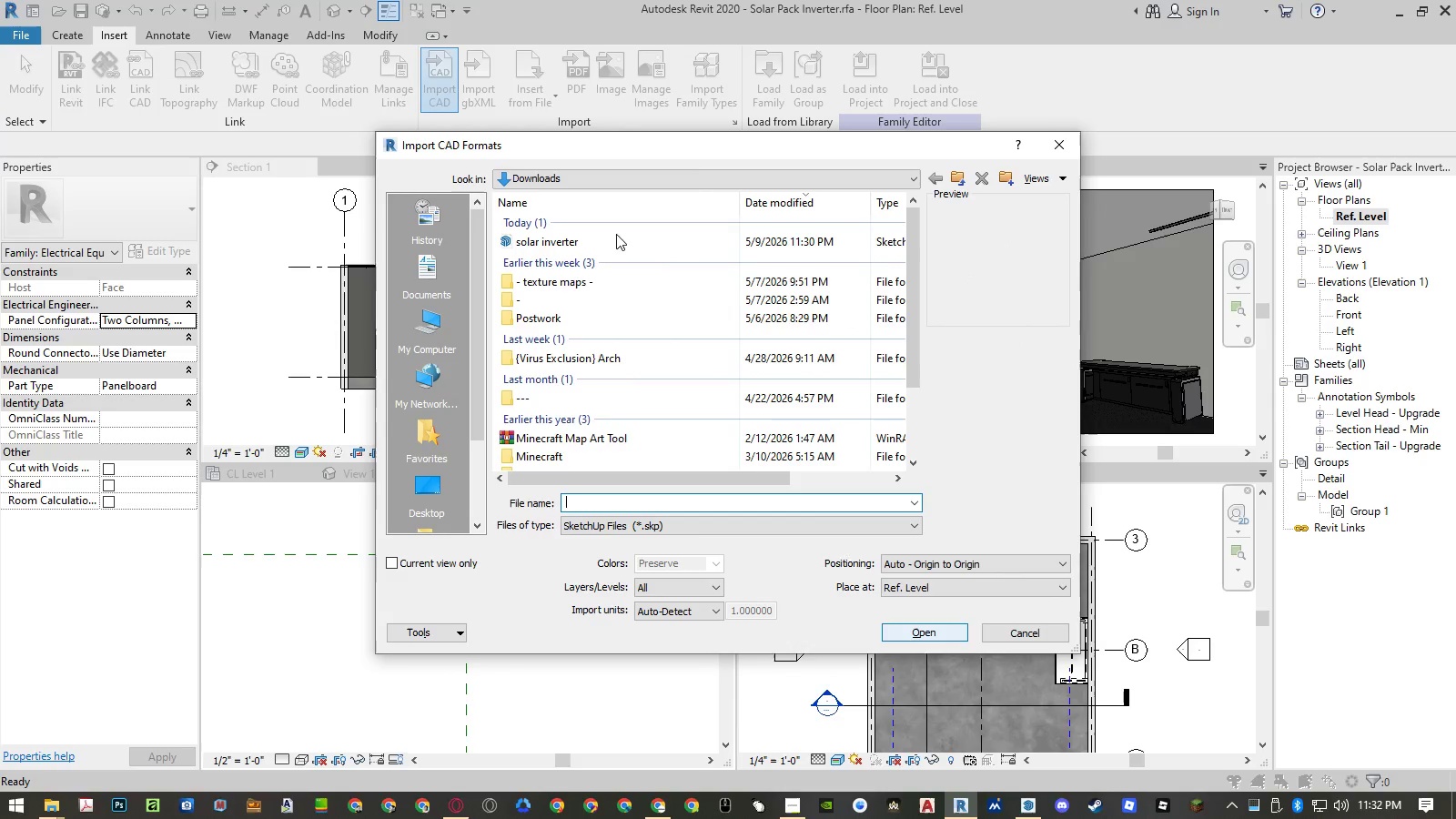 
double_click([602, 234])
 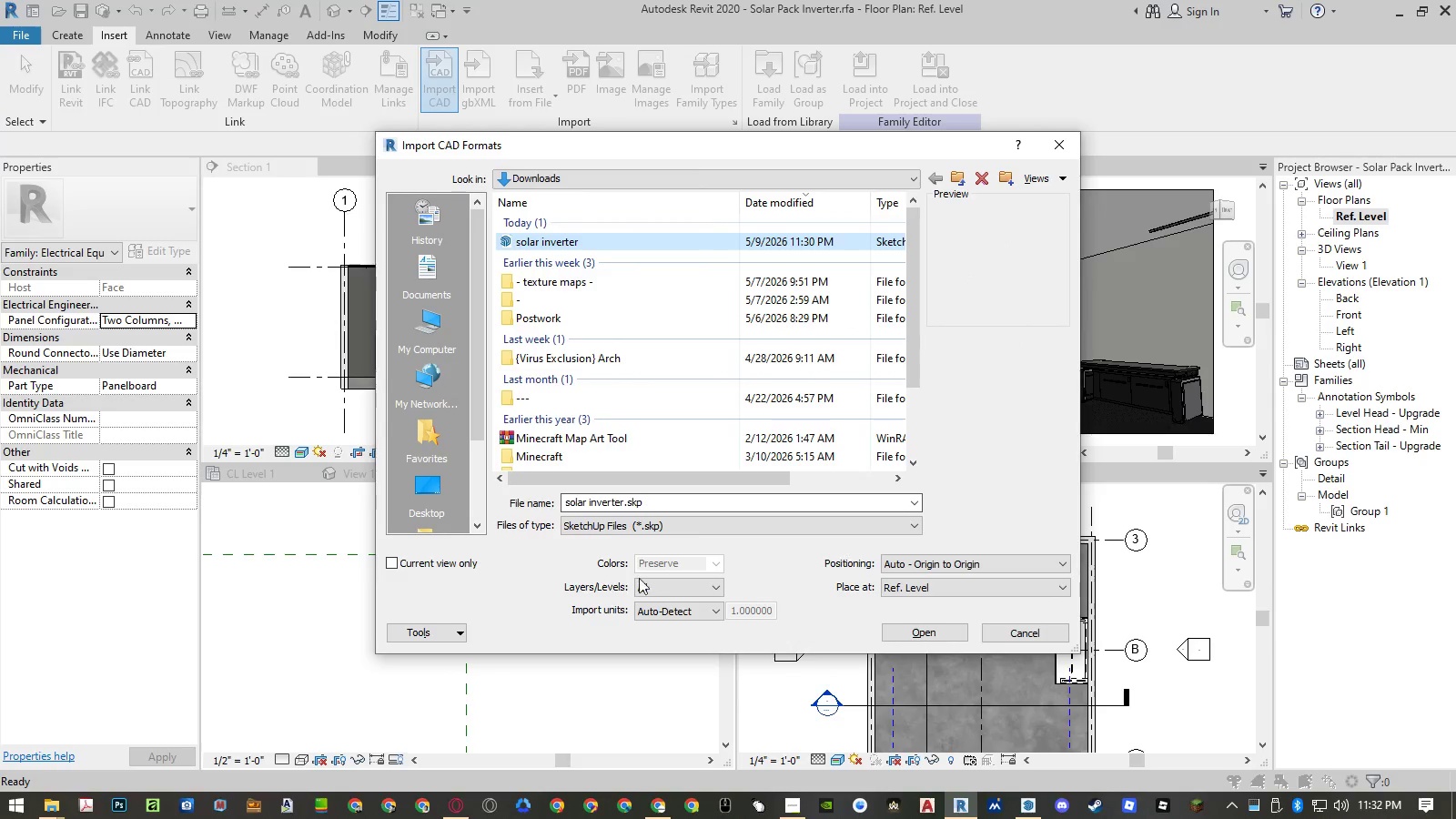 
left_click([680, 610])
 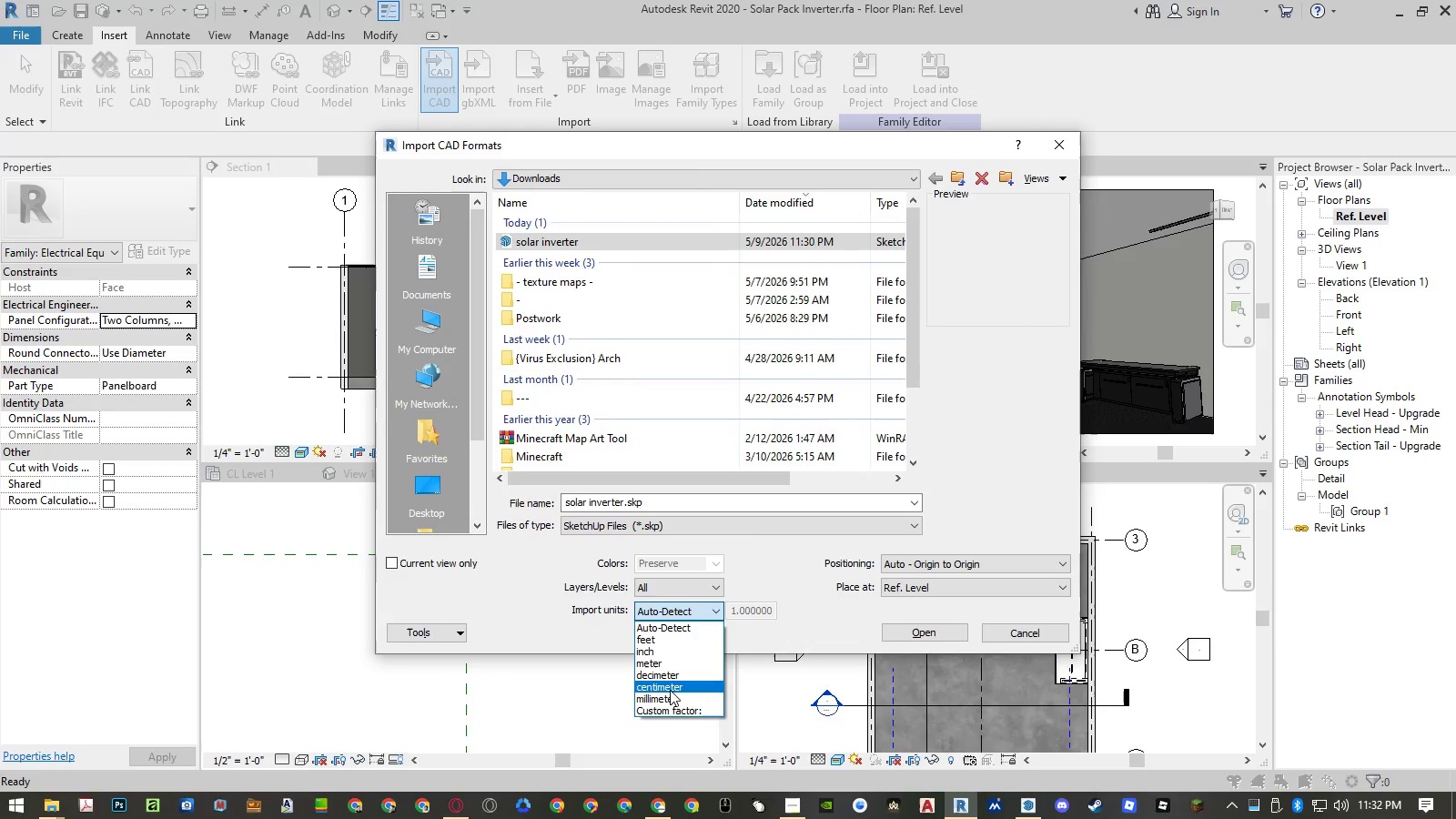 
left_click([670, 700])
 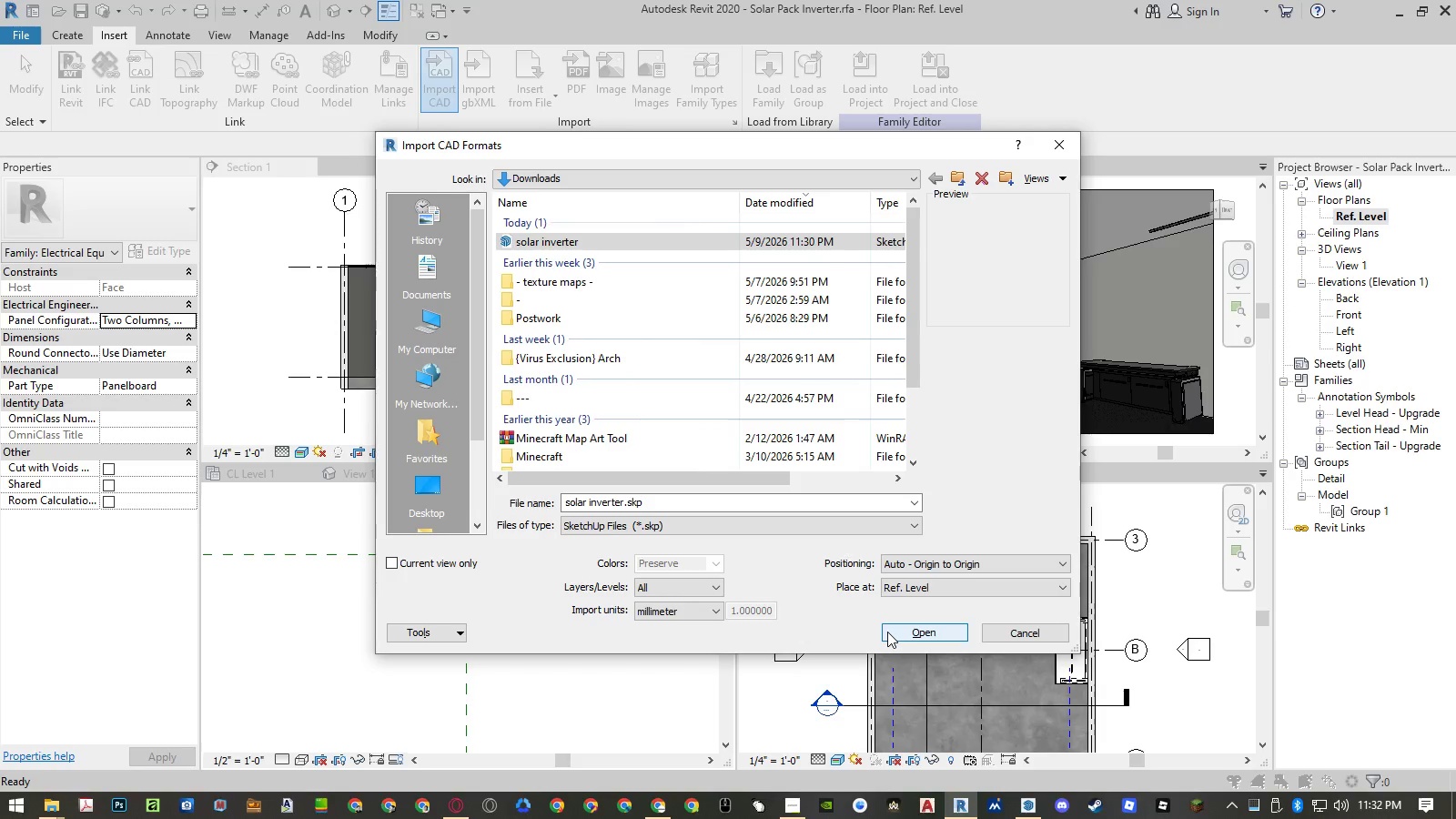 
left_click([698, 608])
 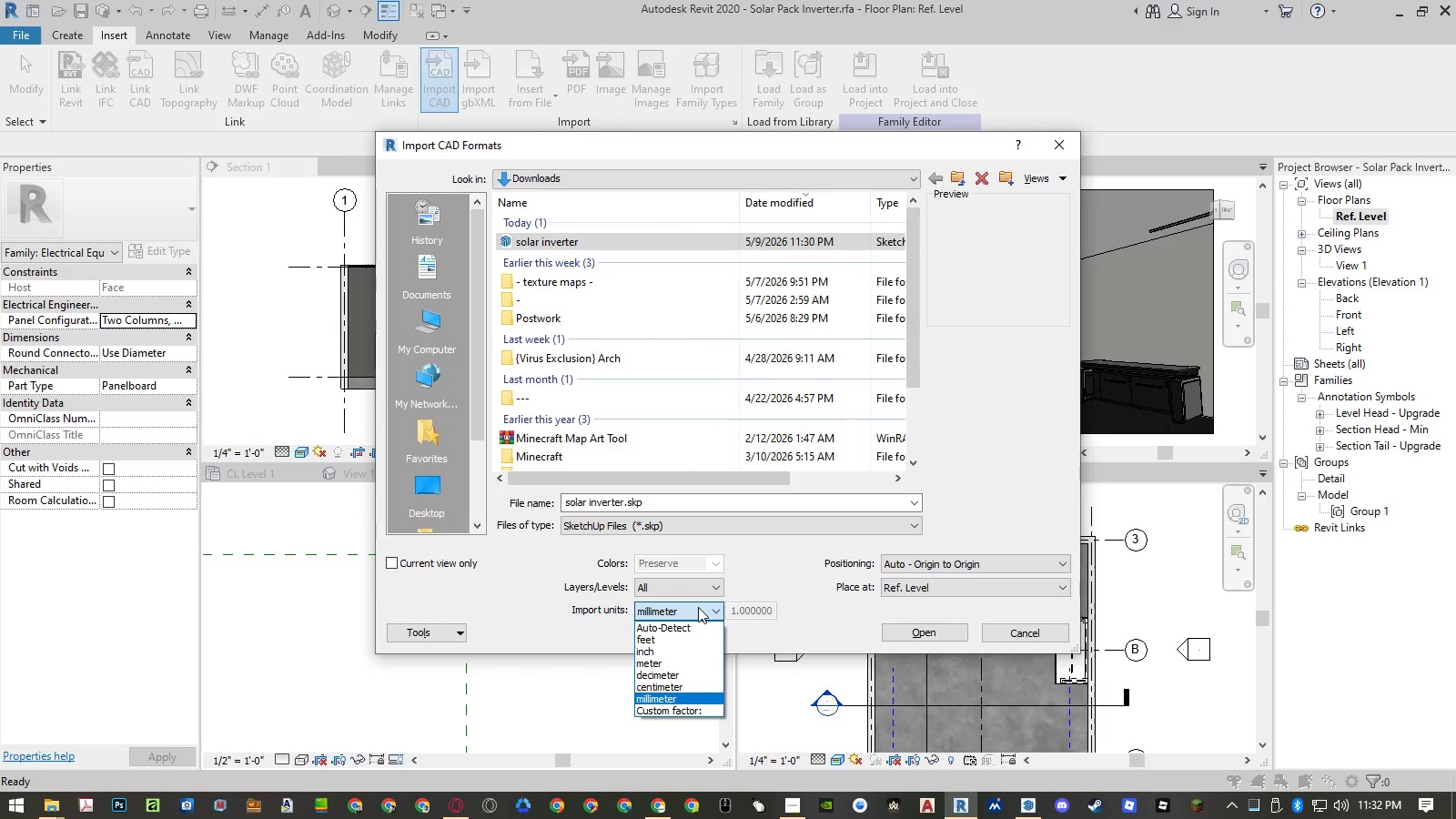 
left_click([698, 607])
 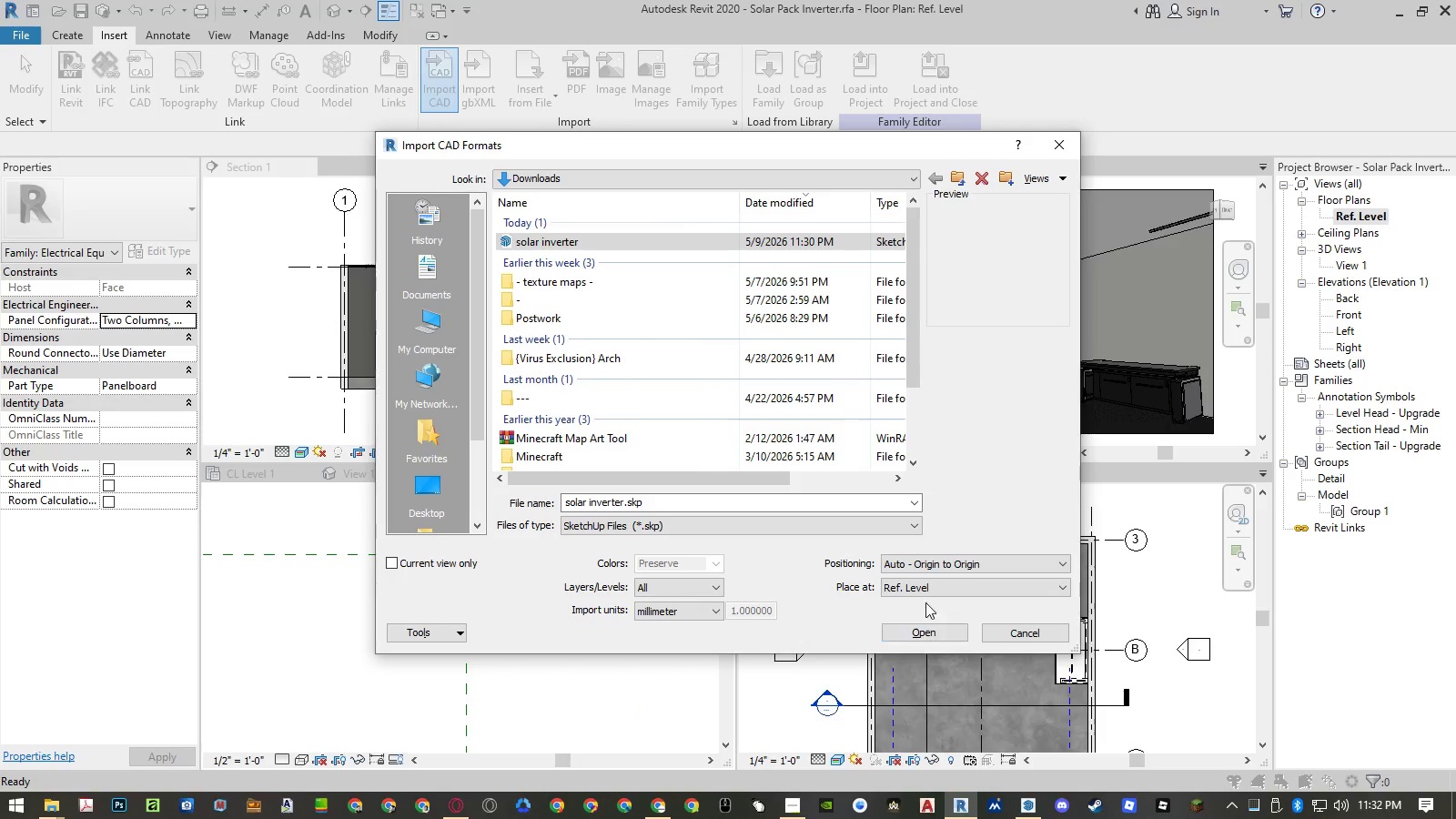 
left_click([923, 557])
 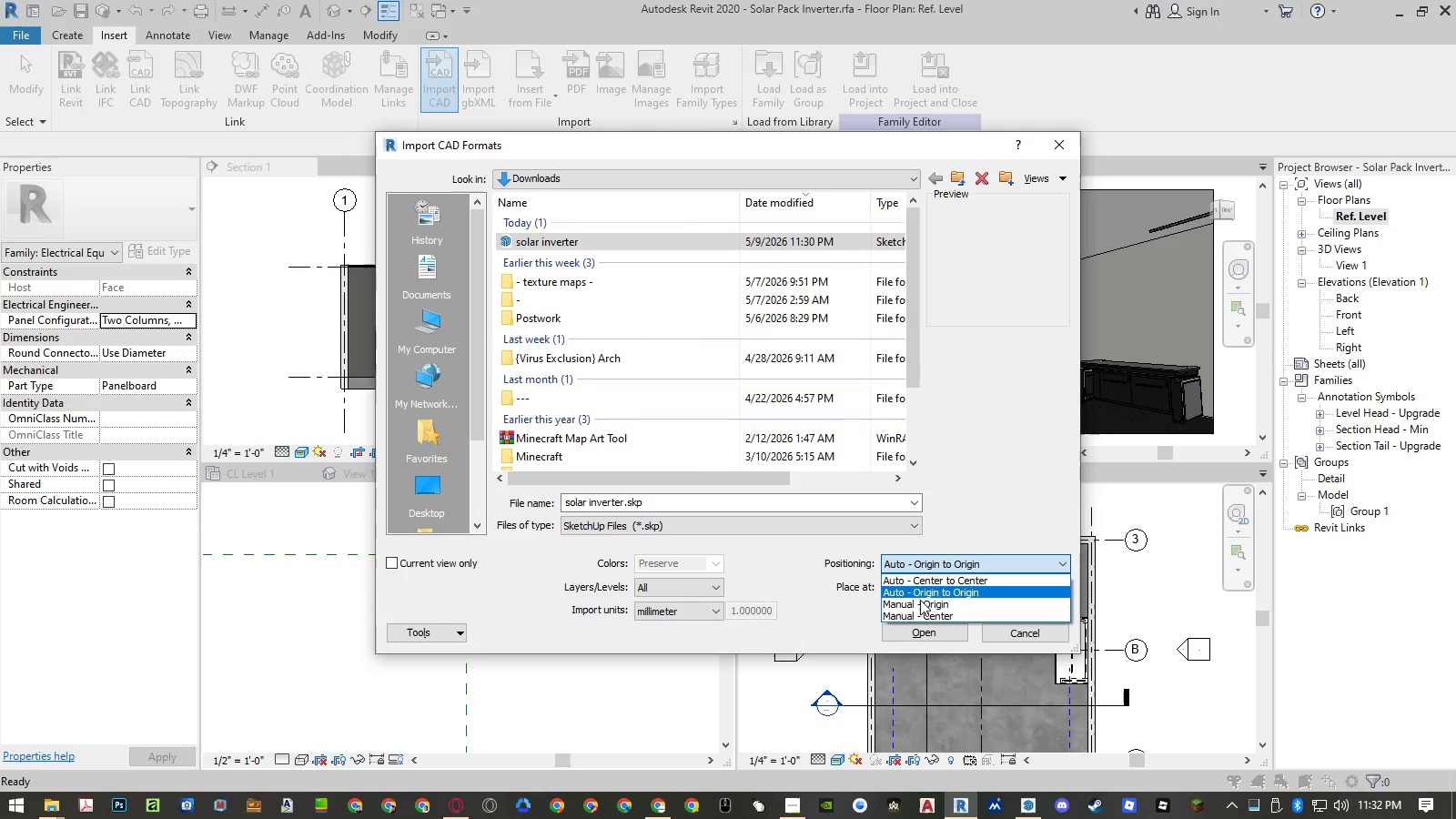 
left_click([918, 613])
 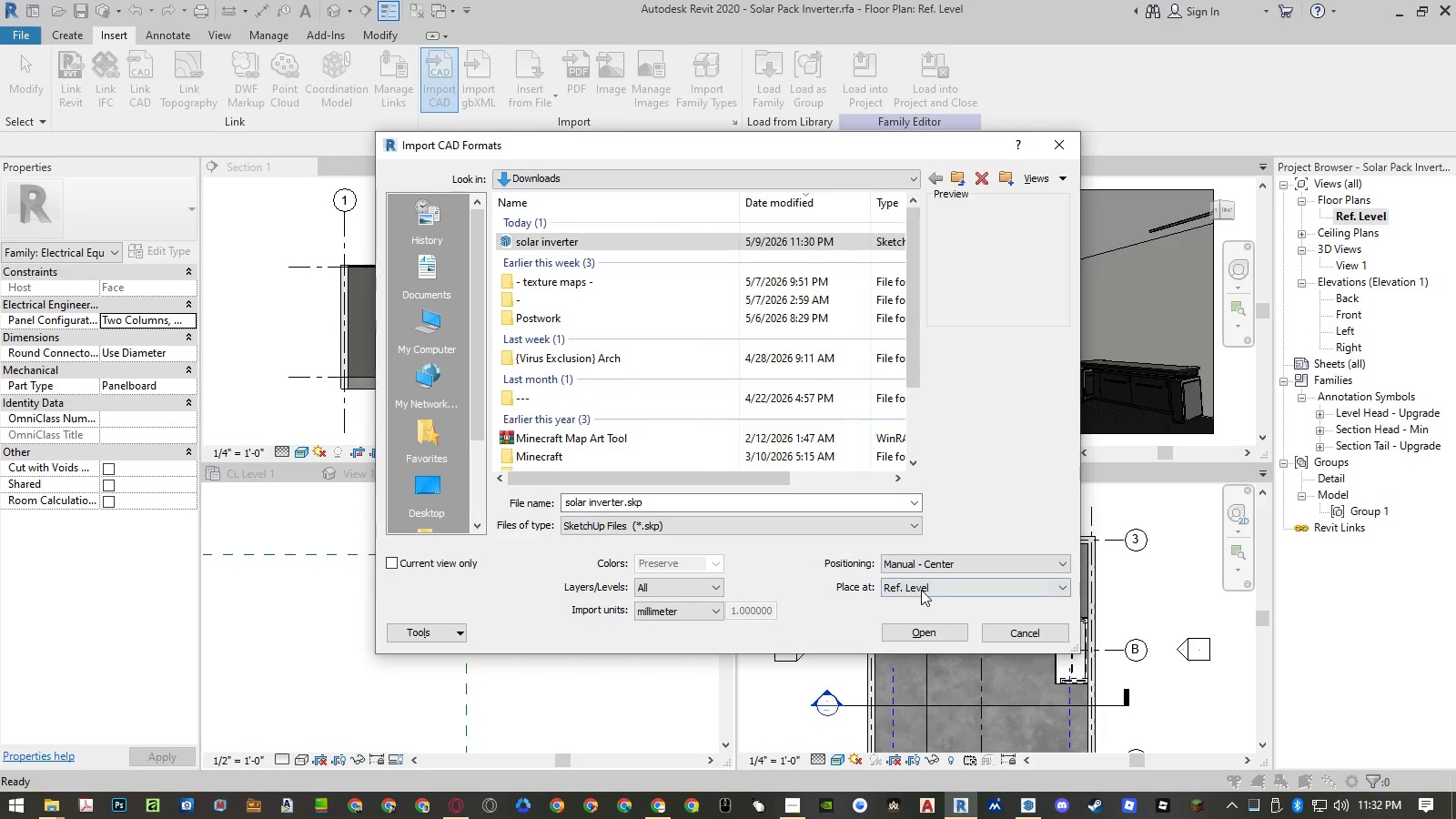 
double_click([921, 589])
 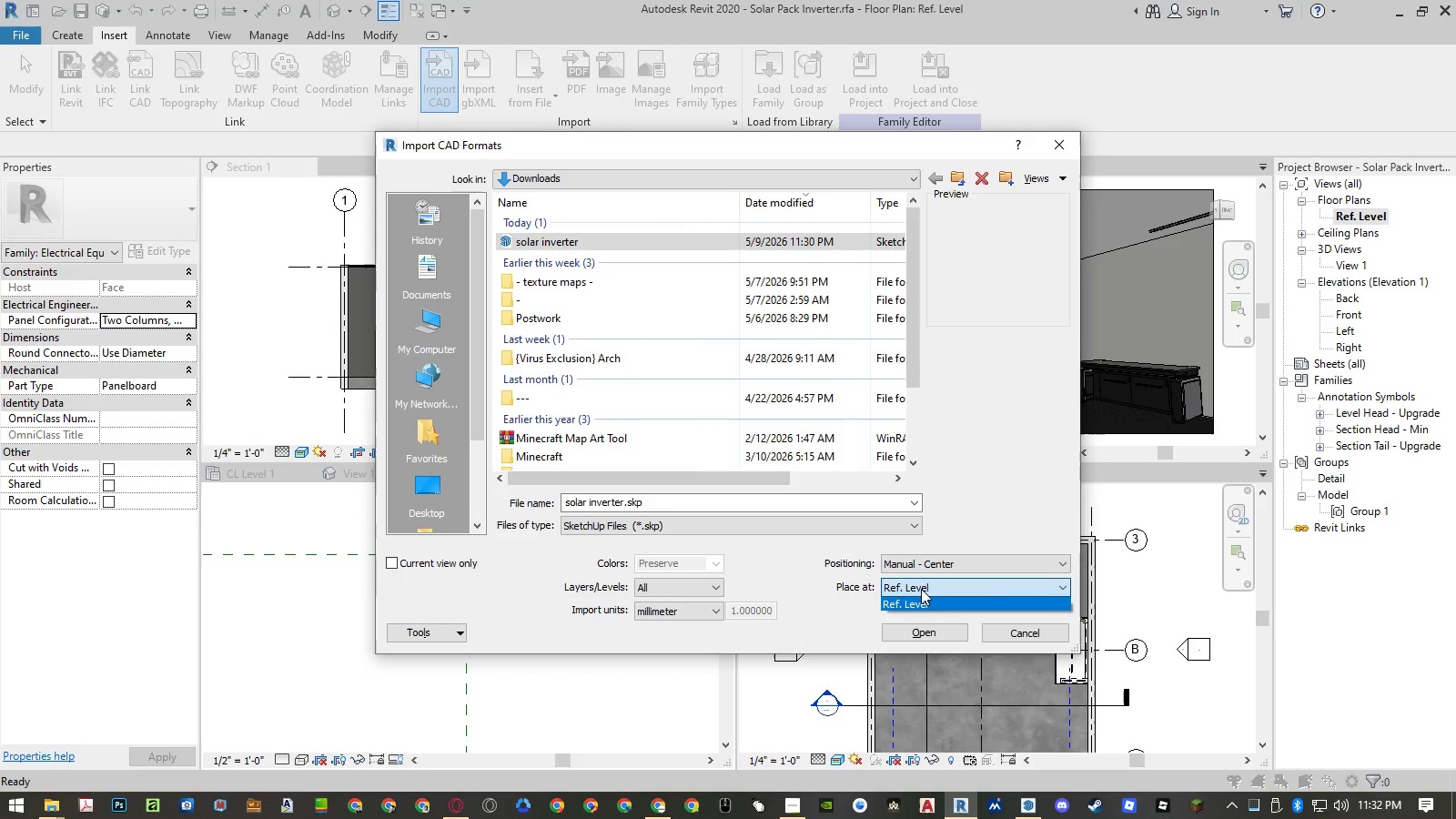 
left_click([921, 589])
 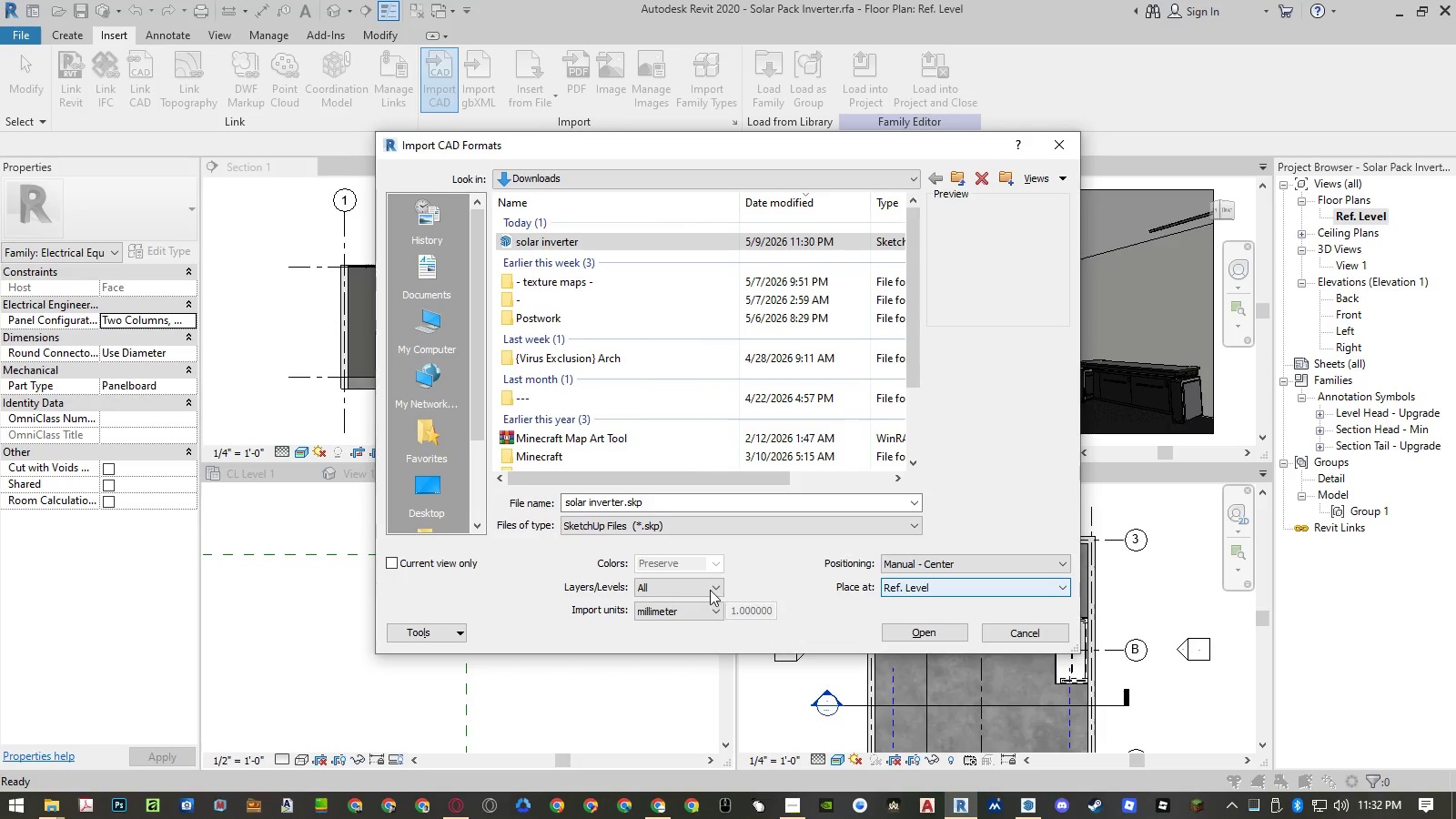 
left_click([709, 590])
 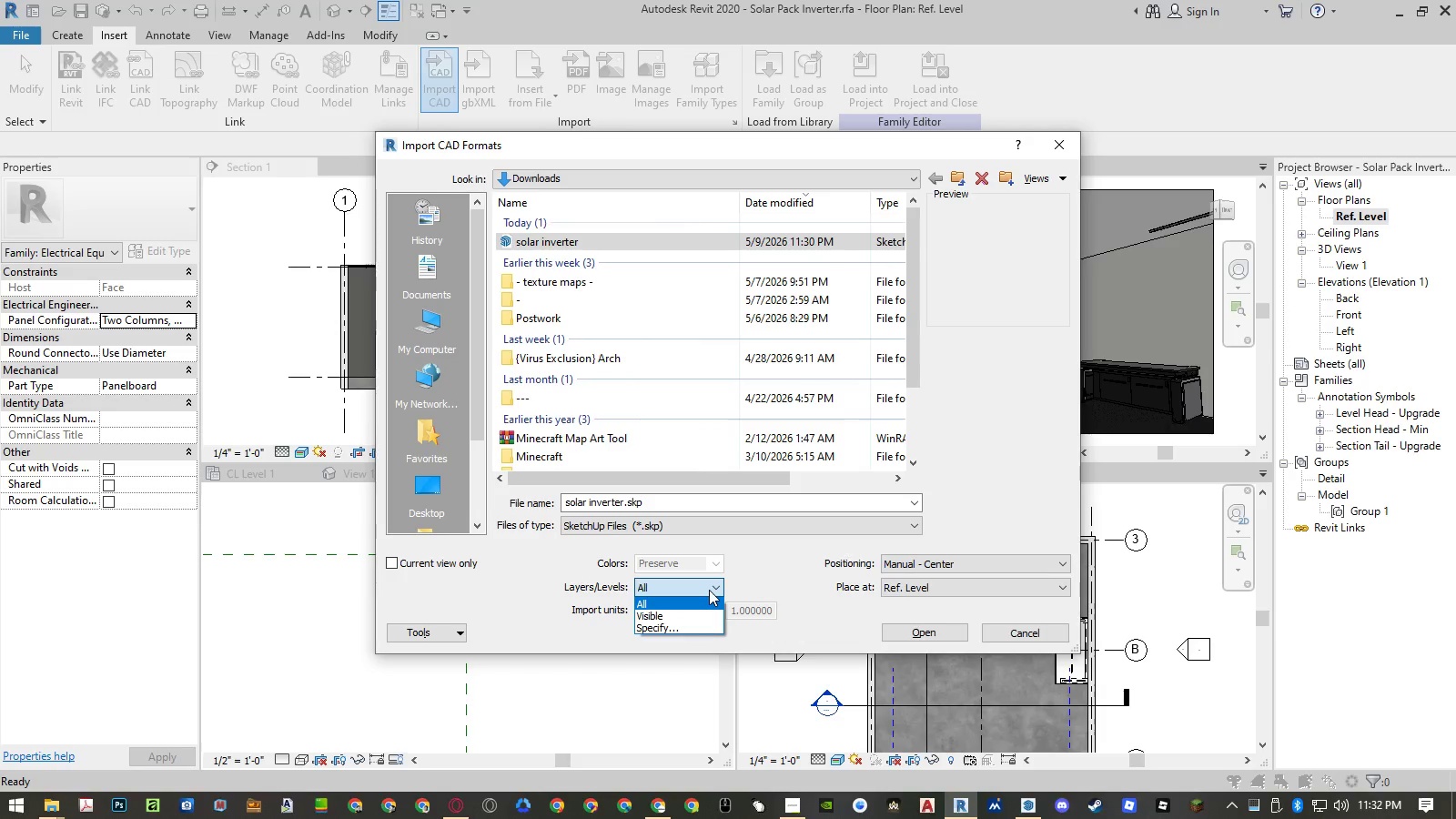 
left_click([709, 590])
 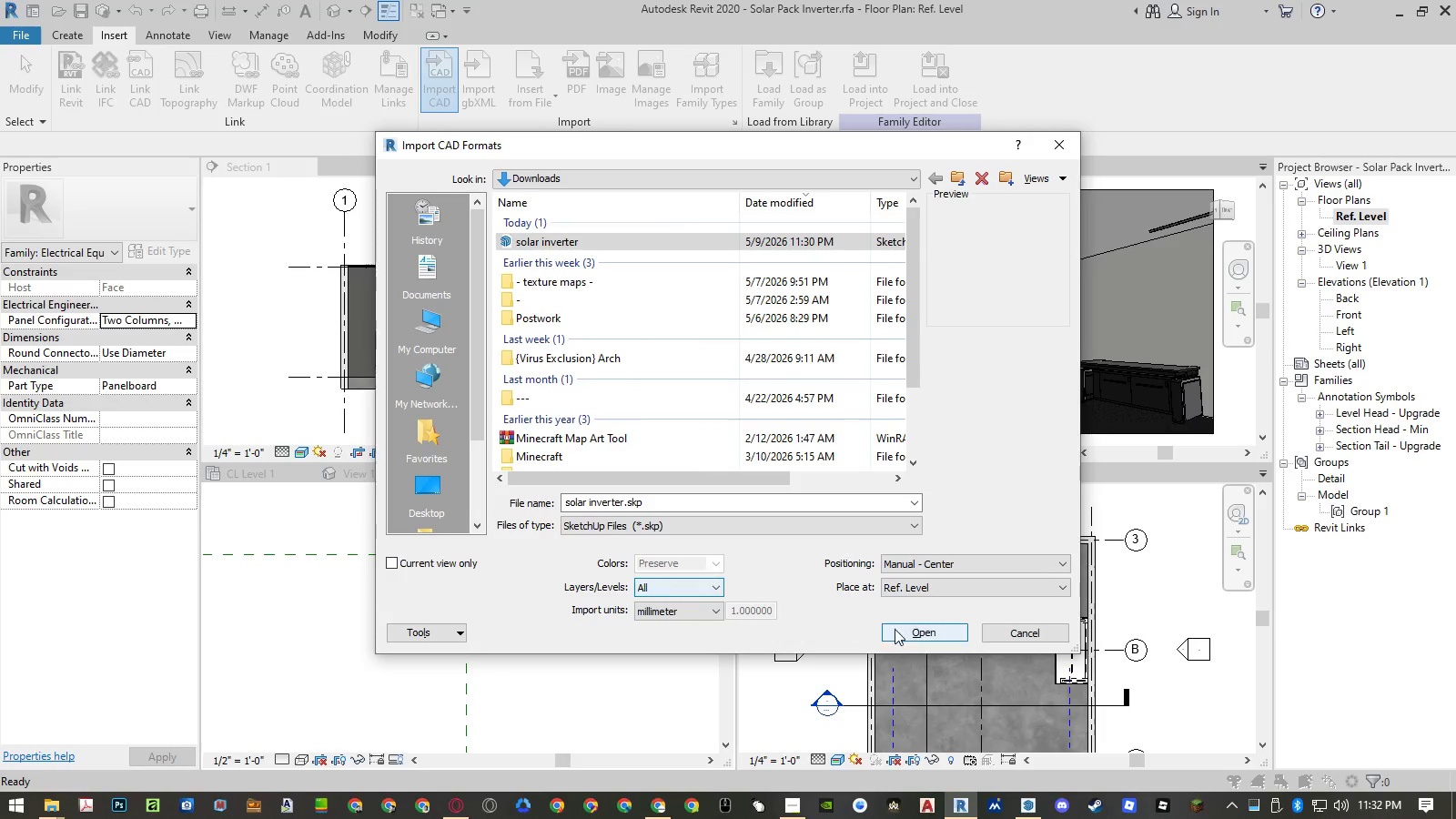 
left_click([901, 630])
 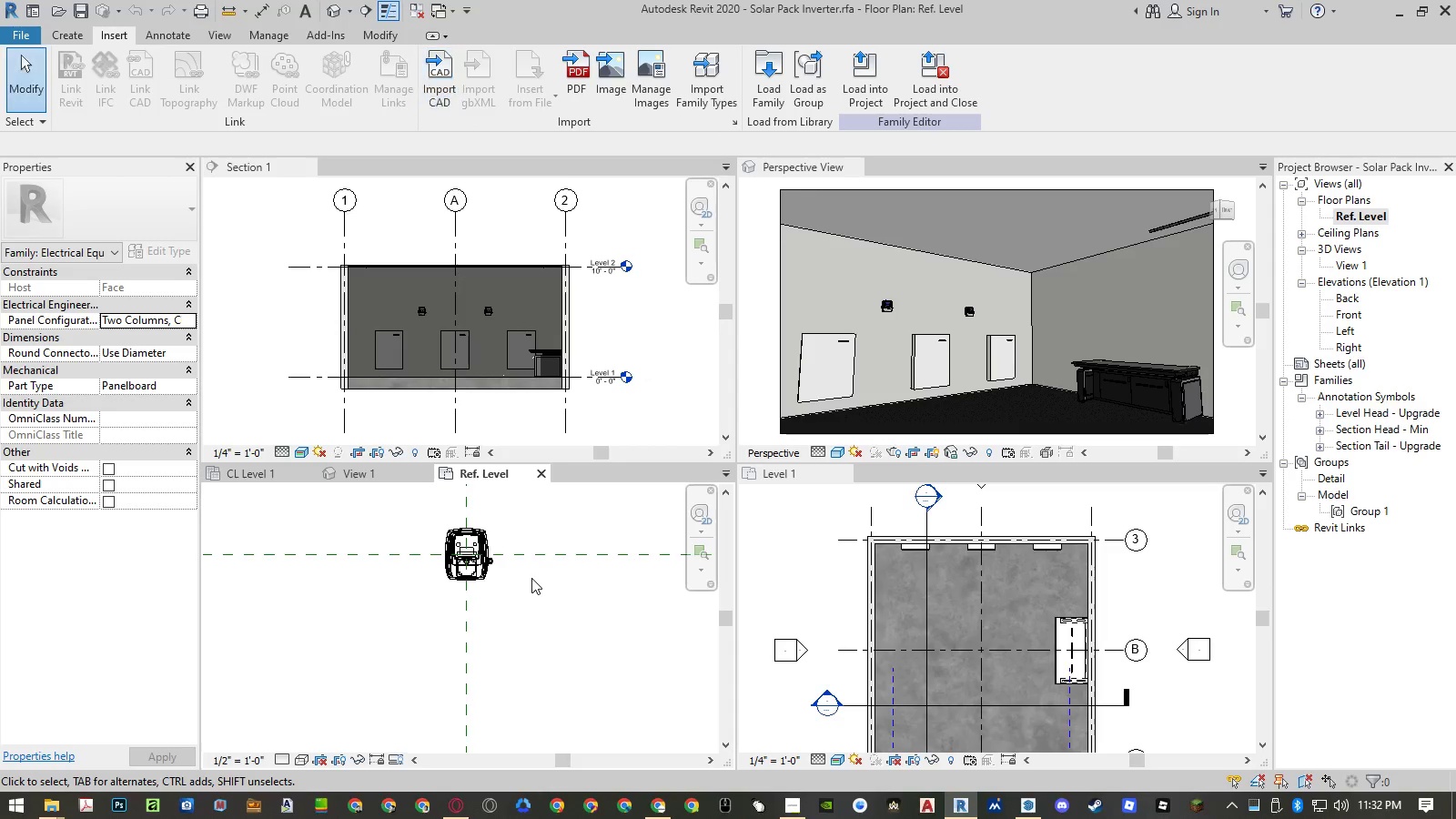 
left_click([531, 578])
 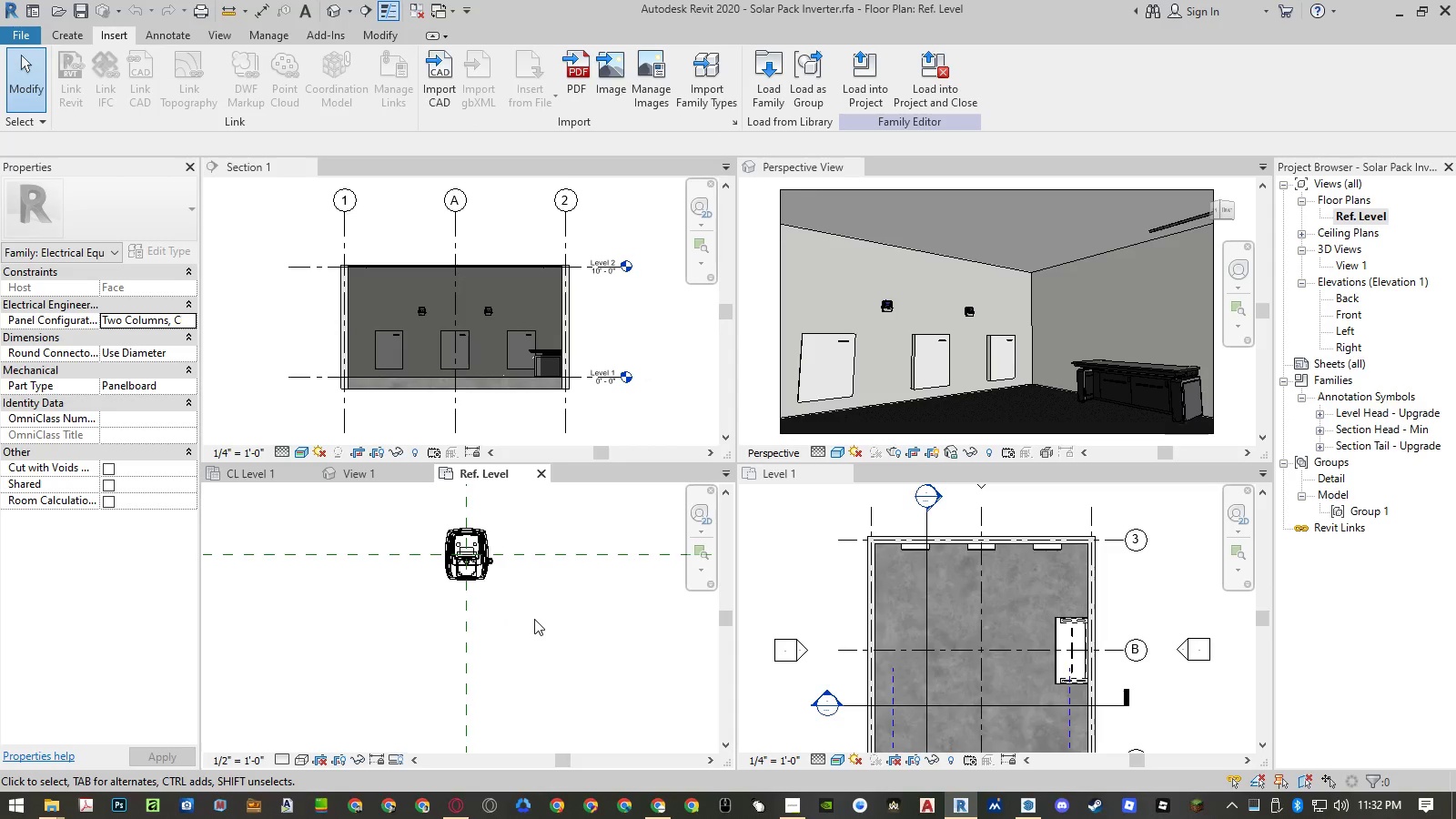 
double_click([534, 618])
 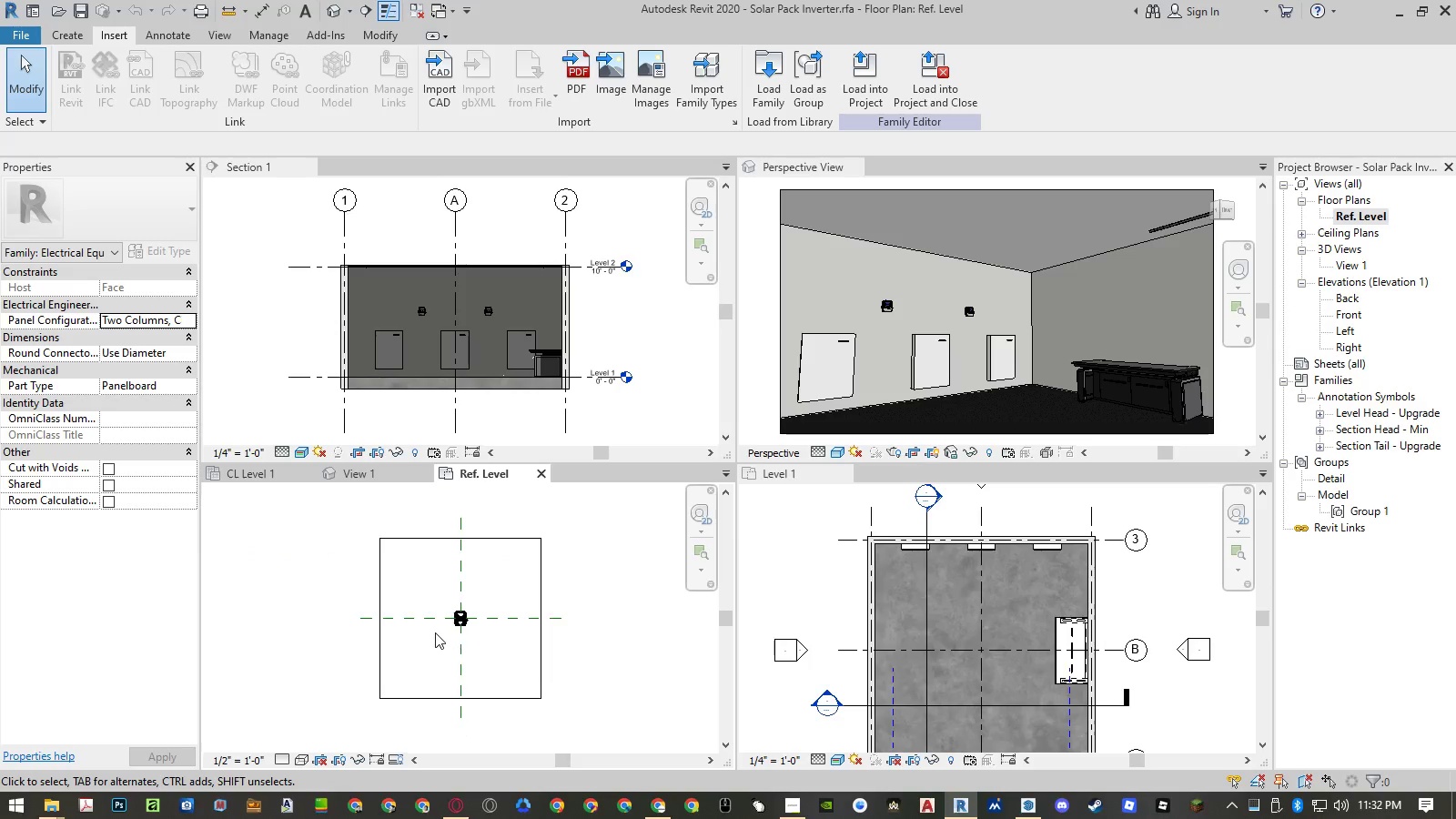 
scroll: coordinate [531, 615], scroll_direction: up, amount: 11.0
 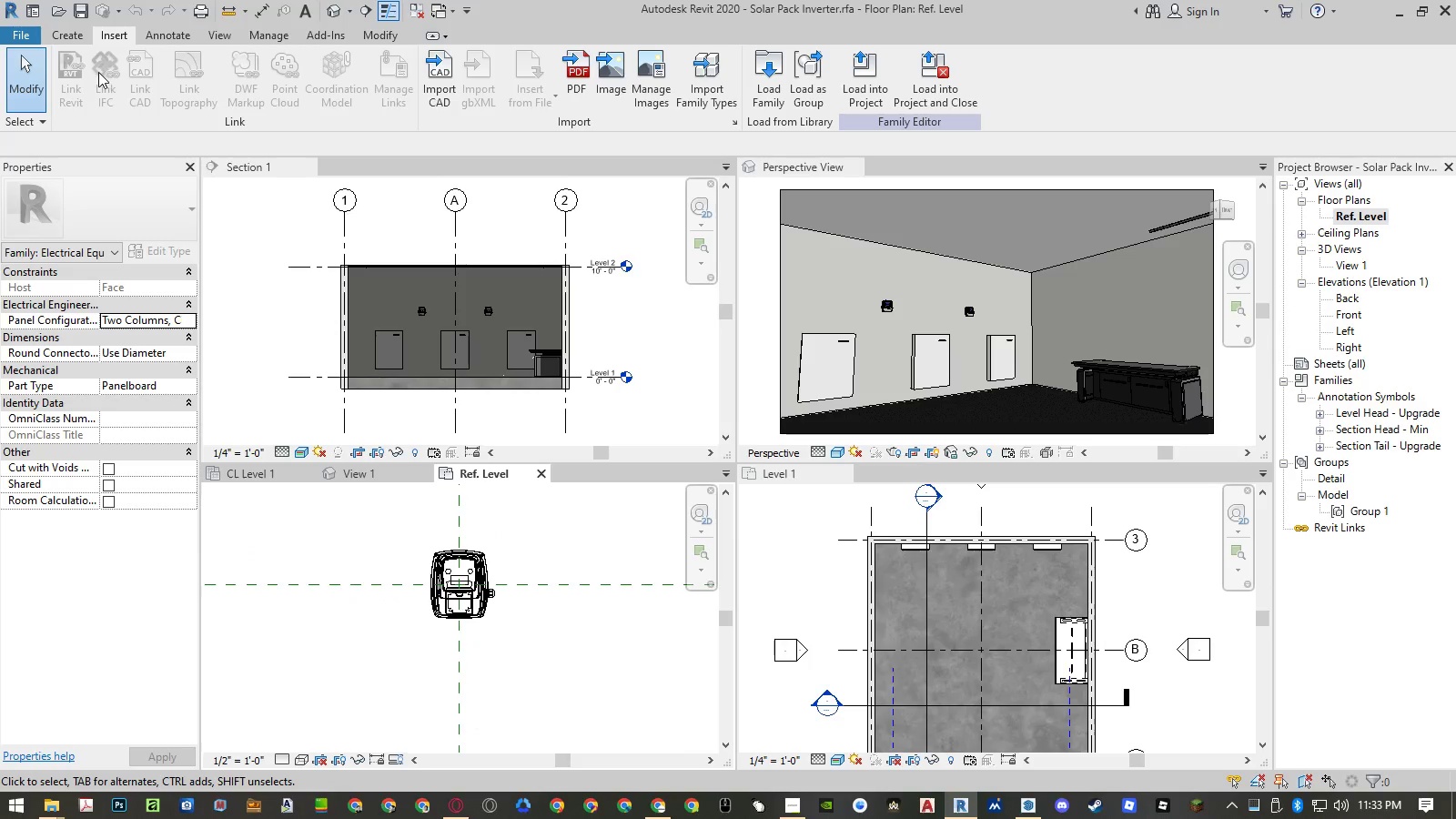 
left_click([75, 38])
 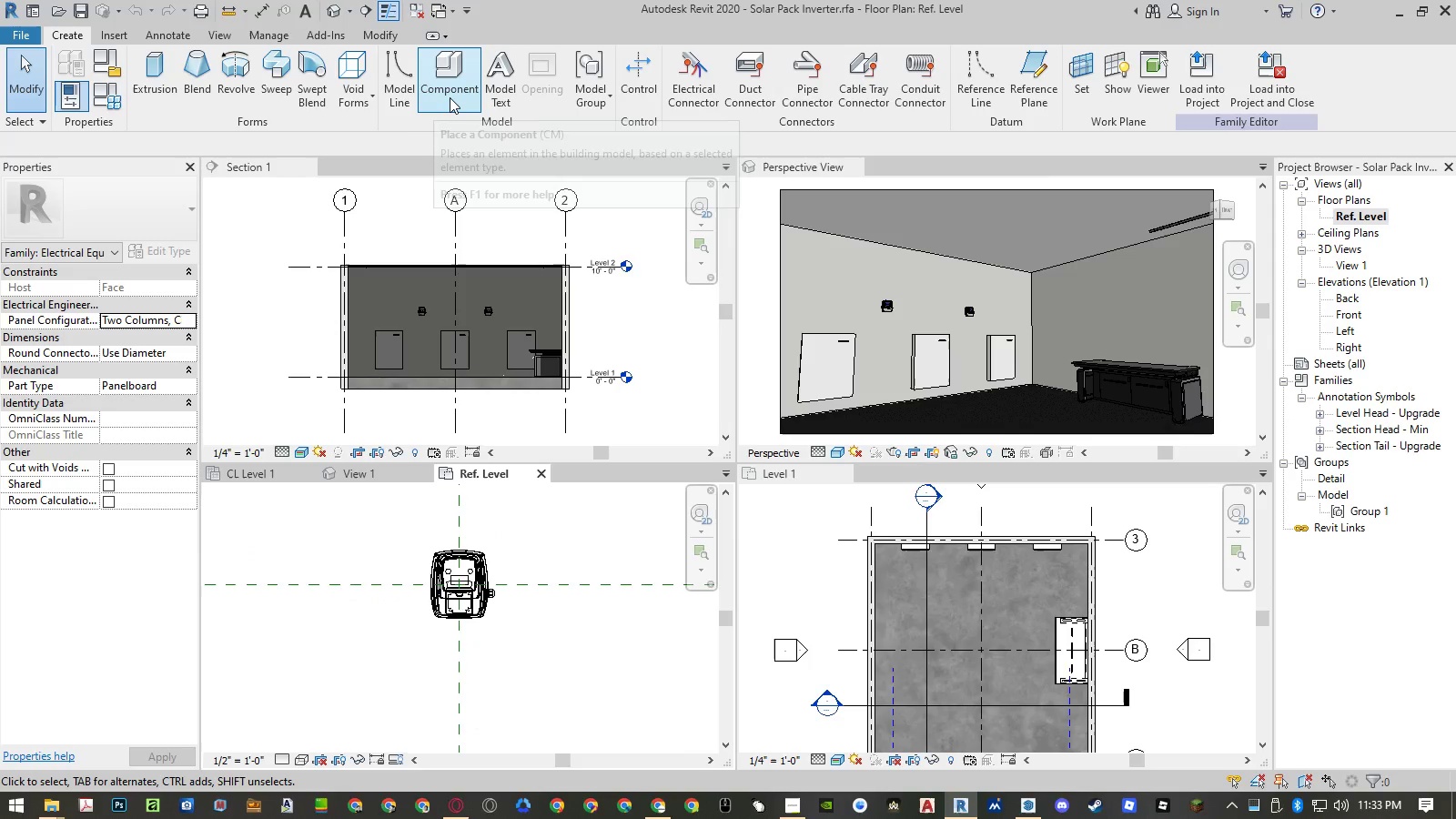 
left_click([450, 97])
 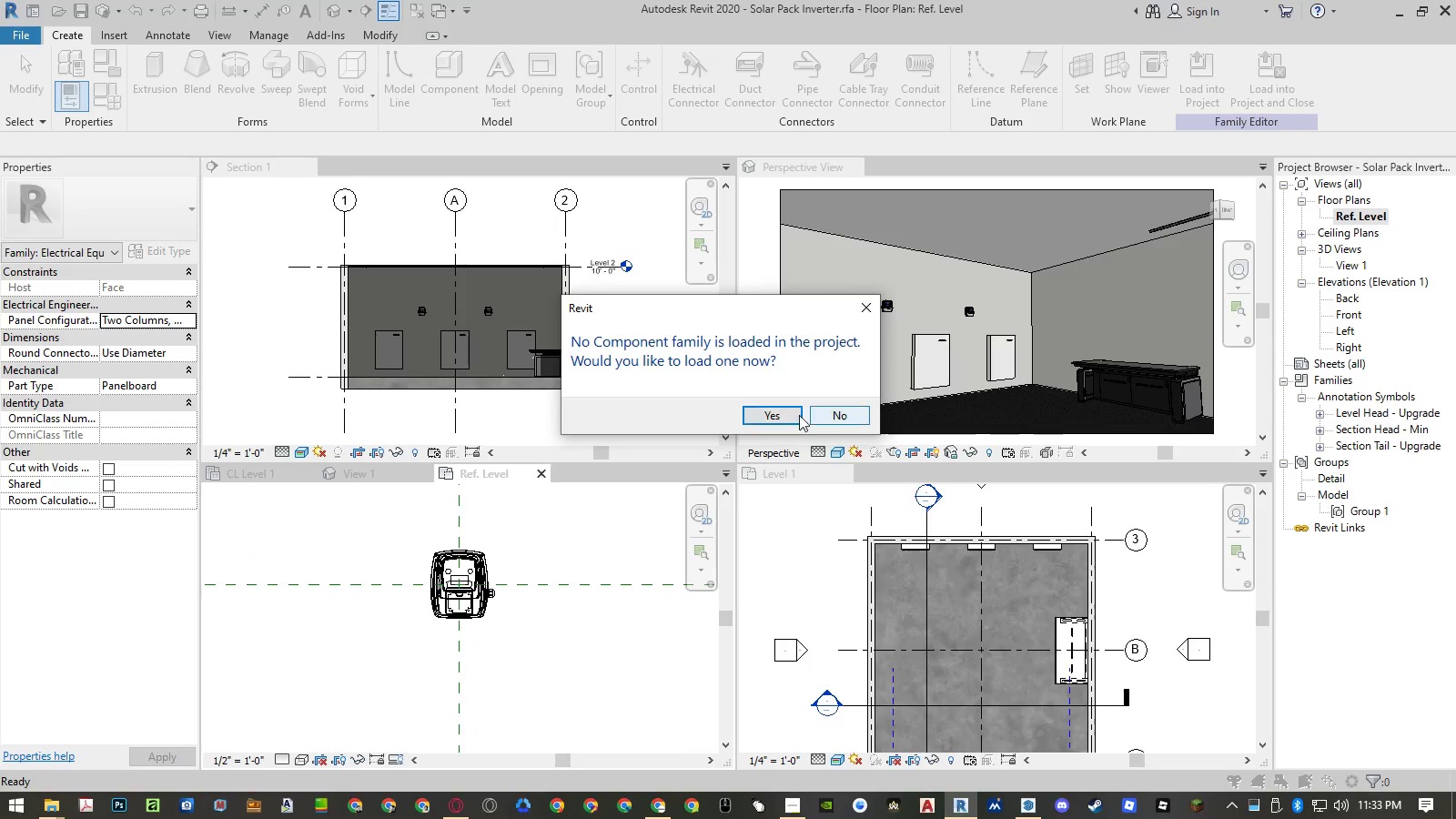 
left_click([792, 414])
 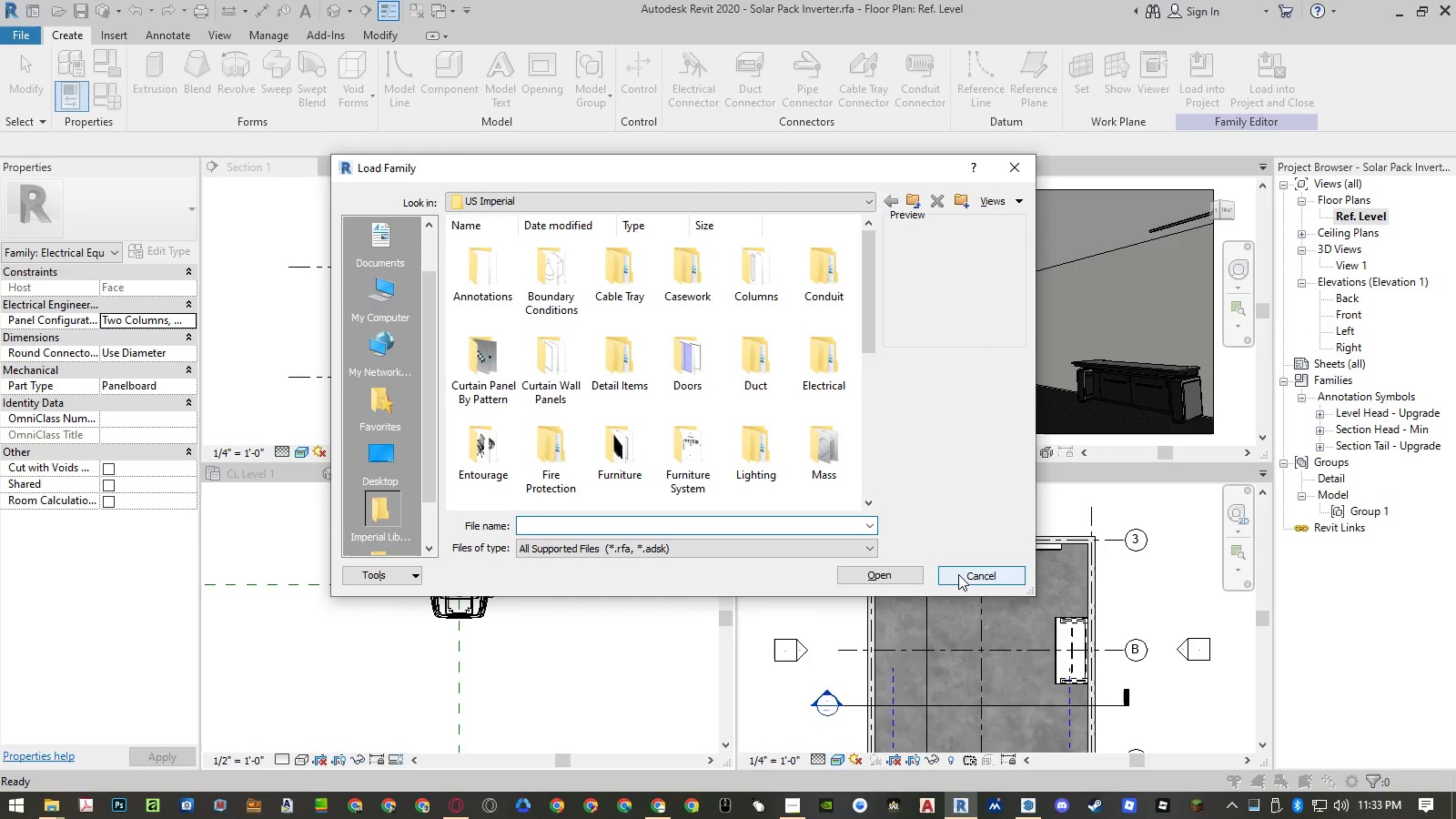 
left_click_drag(start_coordinate=[958, 574], to_coordinate=[831, 550])
 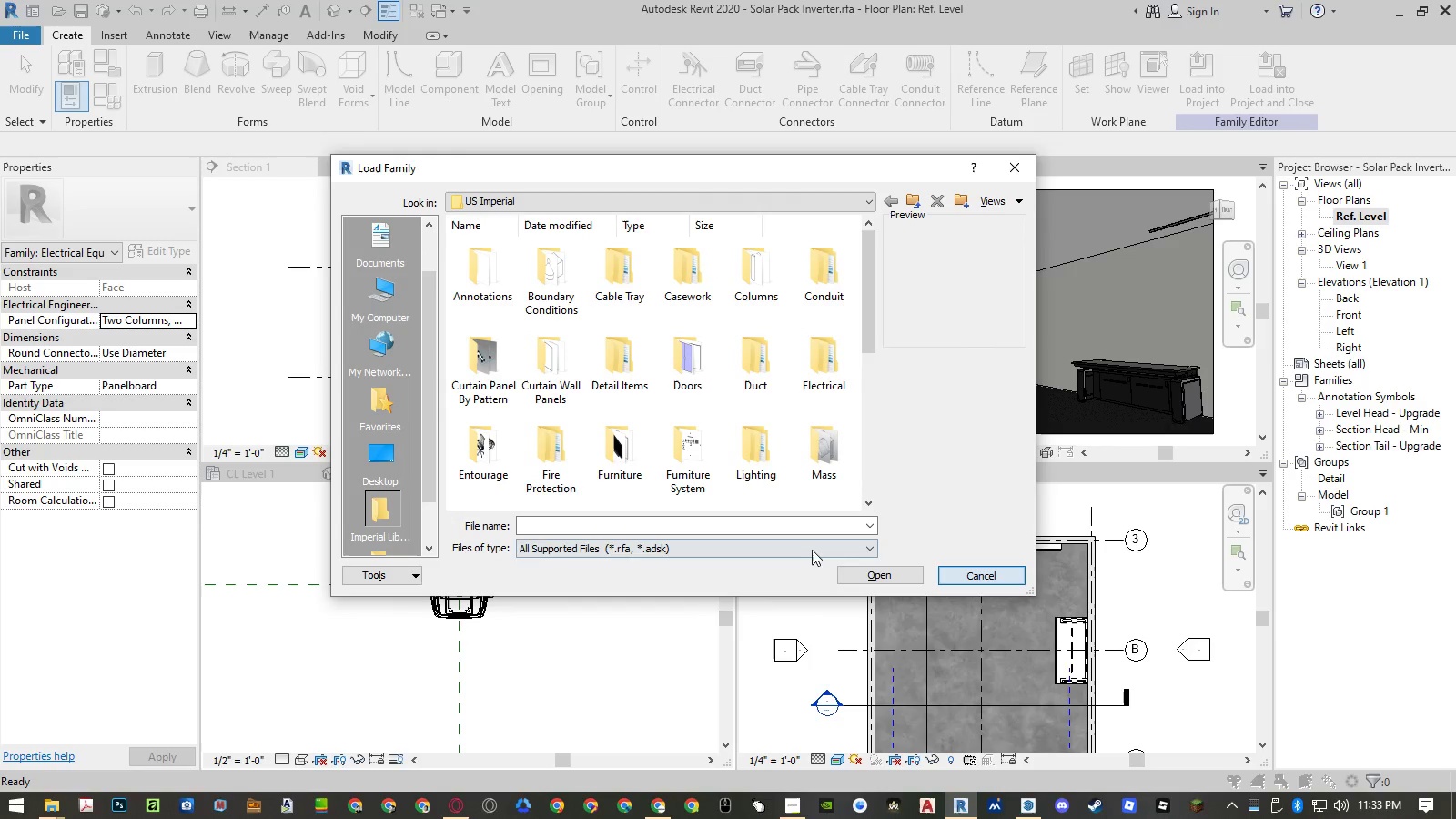 
left_click([812, 550])
 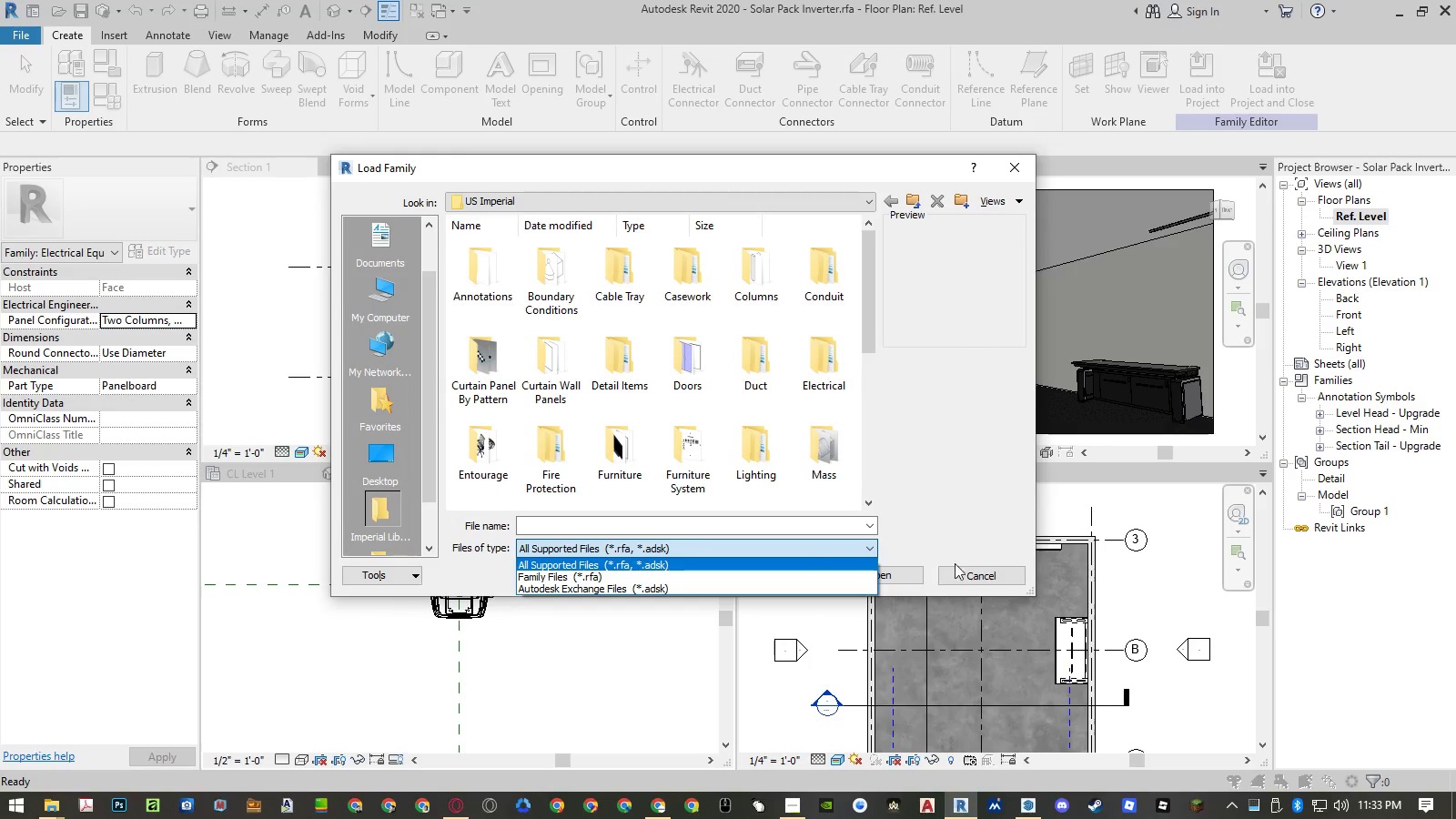 
left_click([974, 572])
 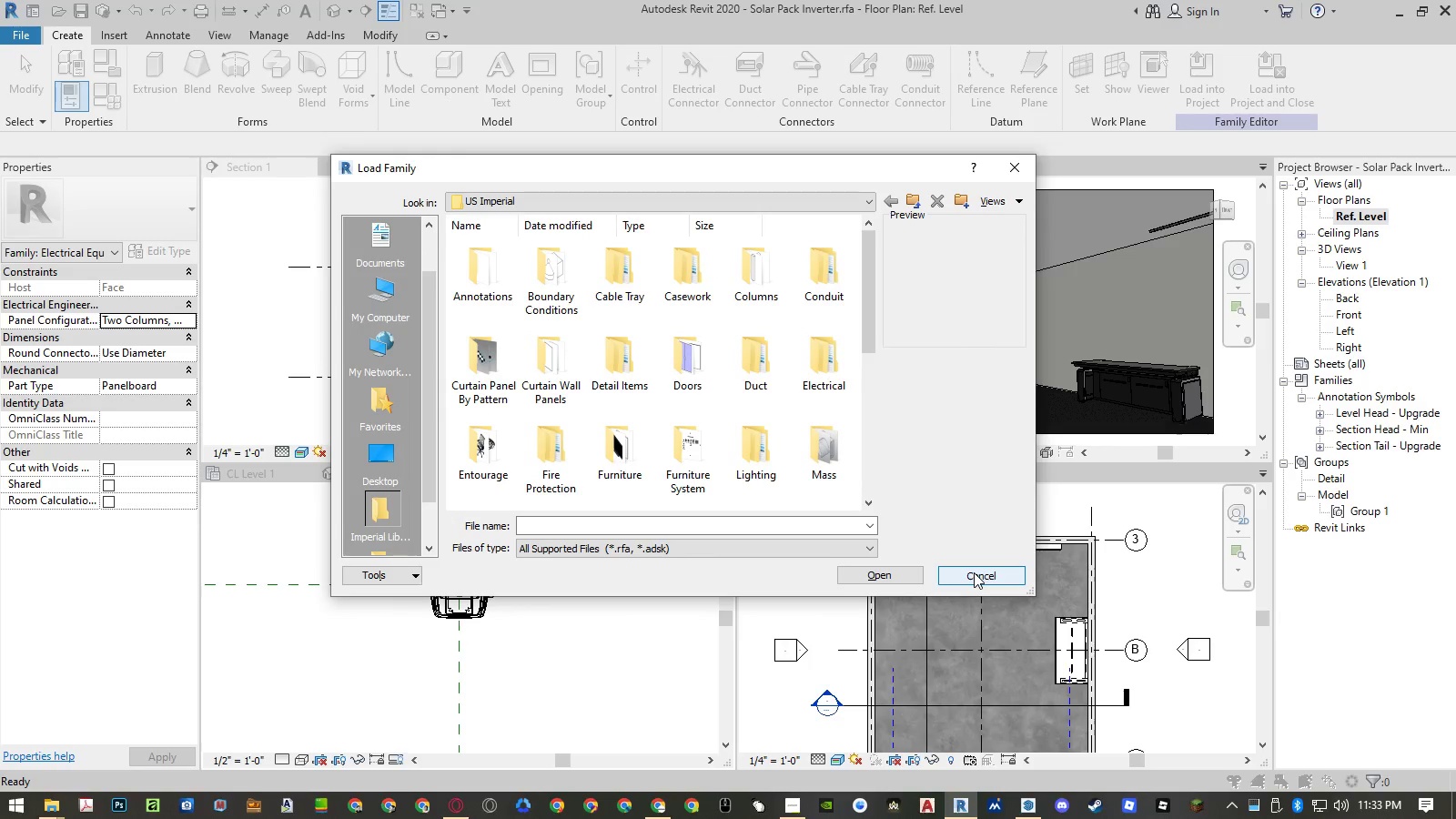 
left_click([974, 572])
 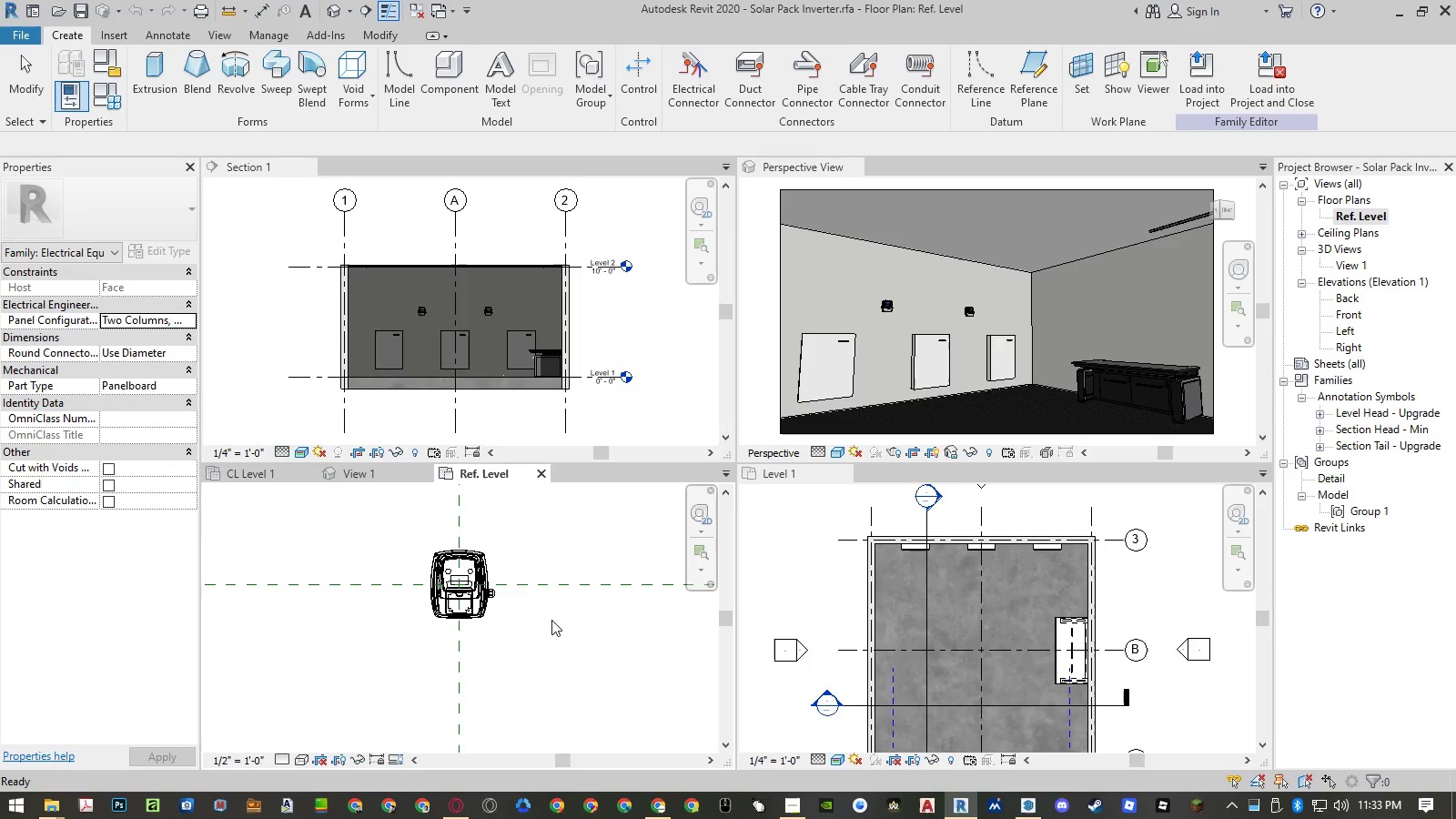 
left_click([551, 622])
 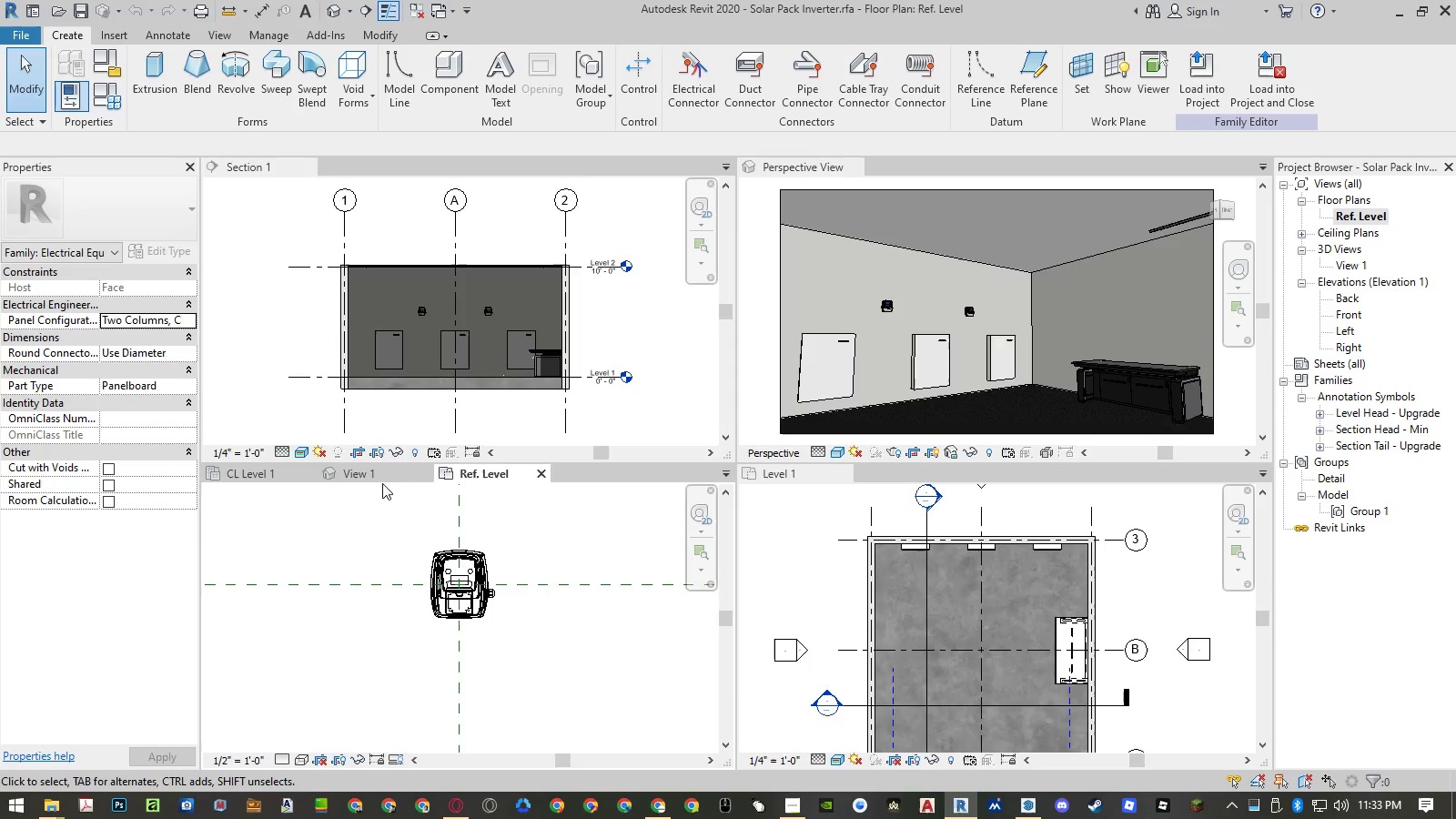 
double_click([379, 473])
 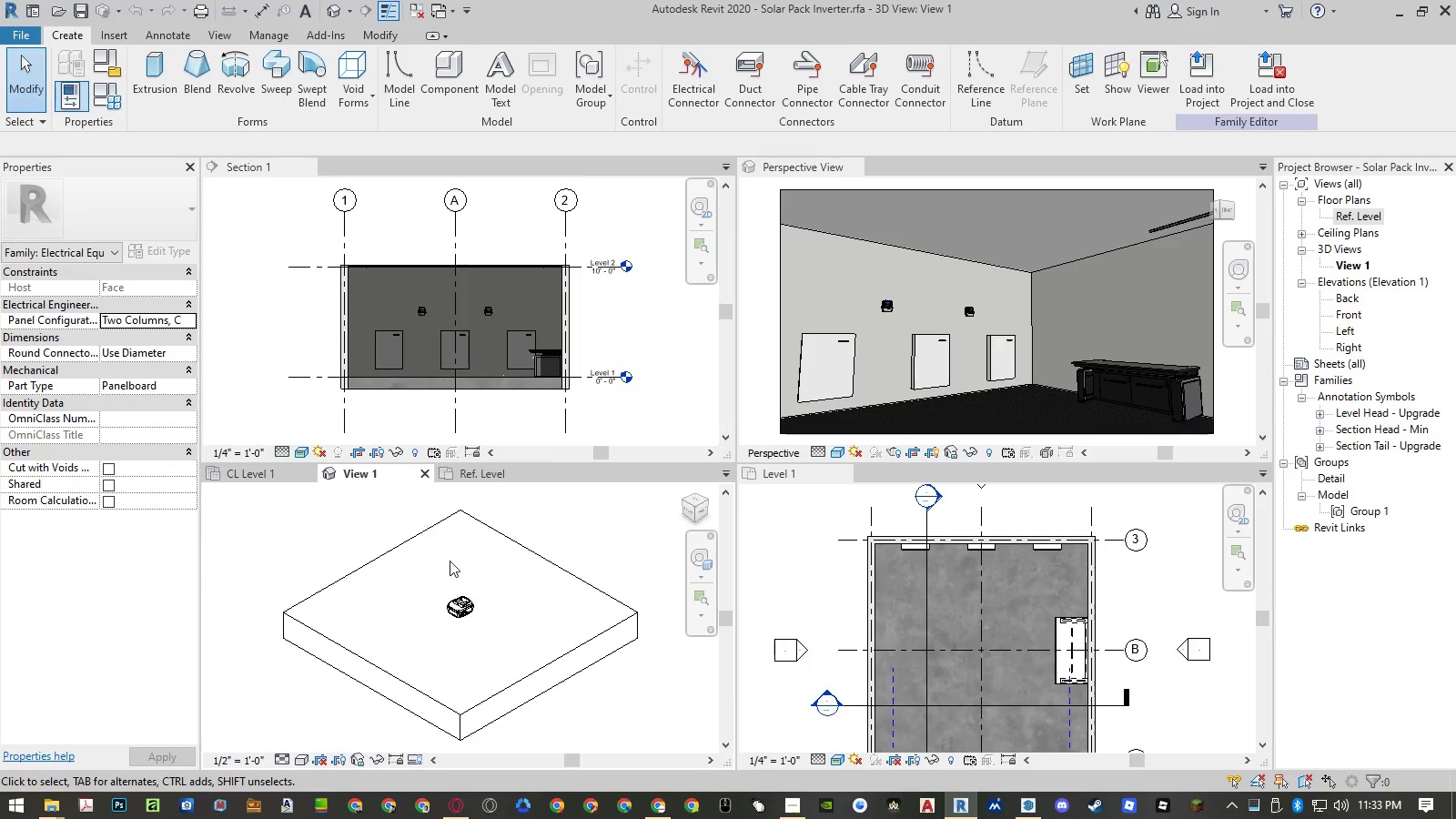 
scroll: coordinate [463, 631], scroll_direction: up, amount: 6.0
 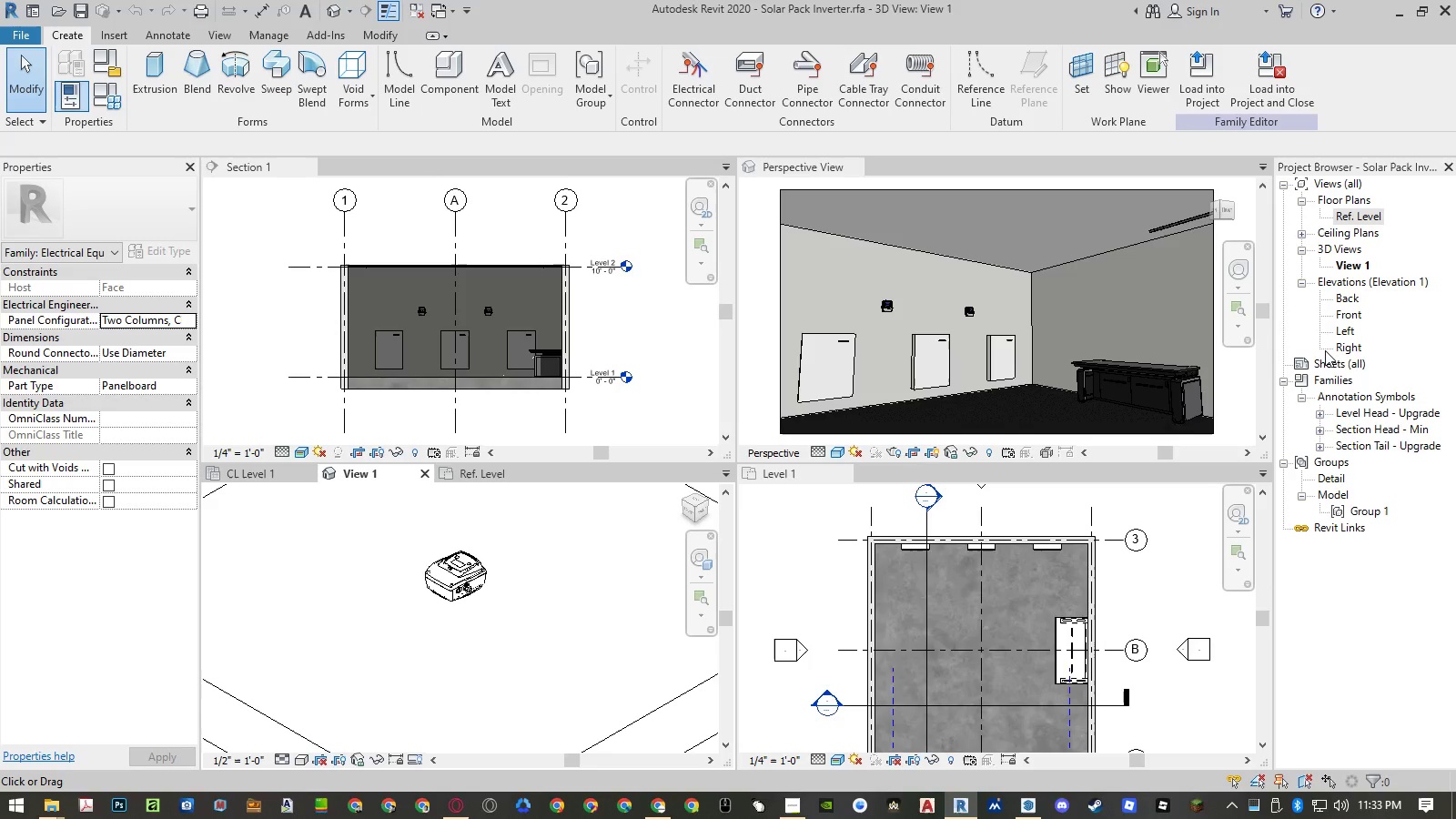 
wait(5.63)
 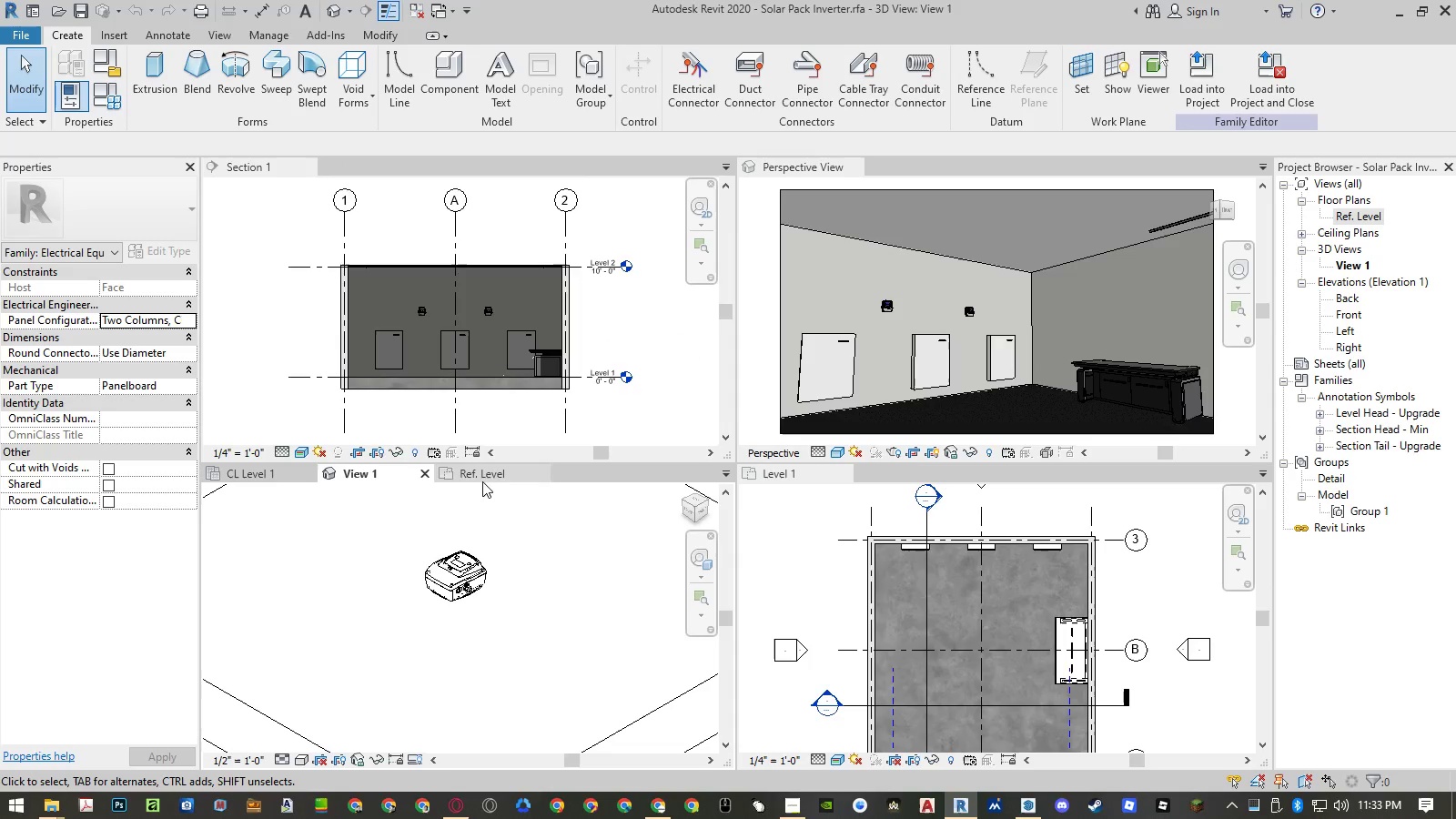 
left_click([1299, 230])
 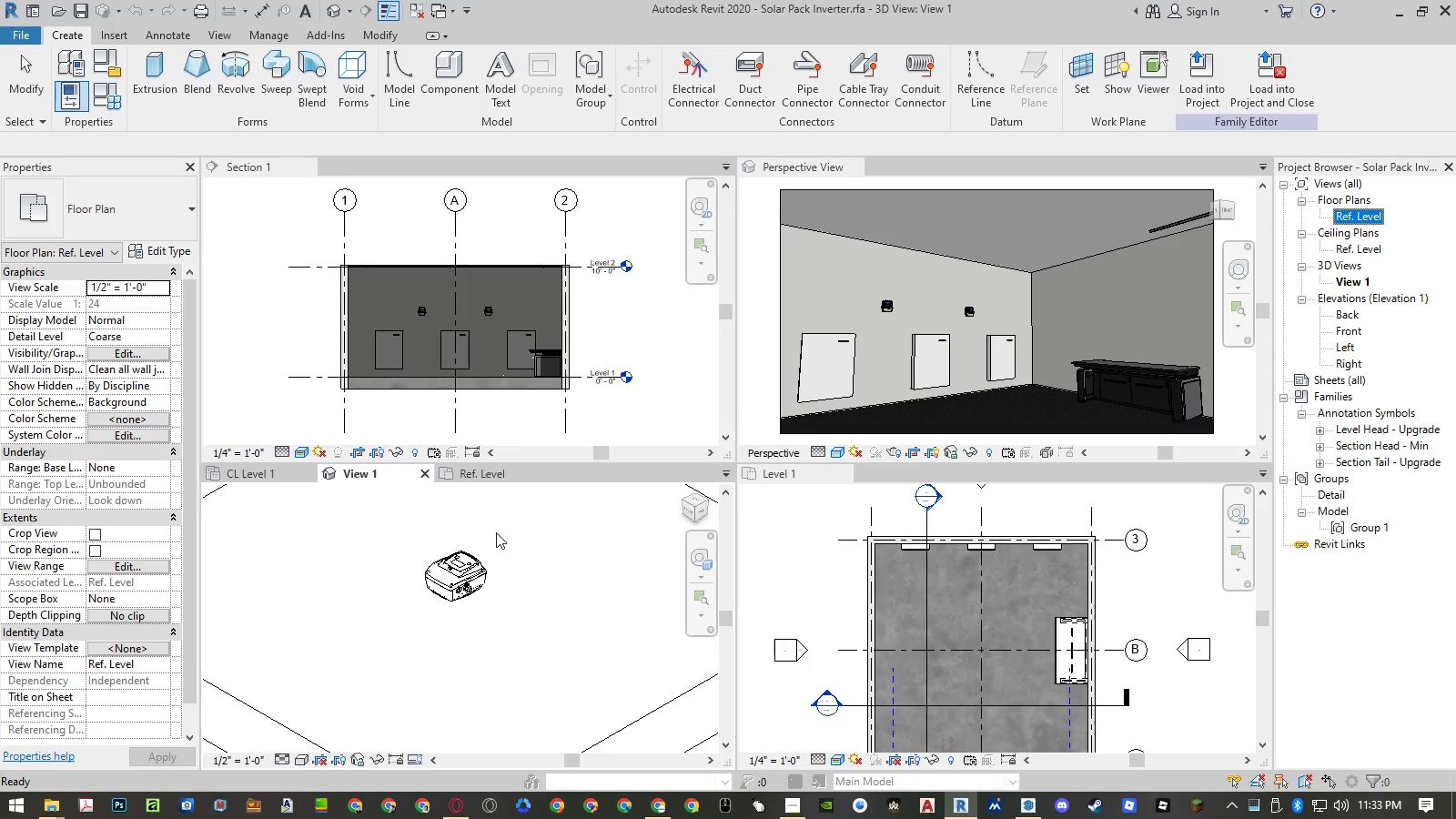 
left_click([602, 557])
 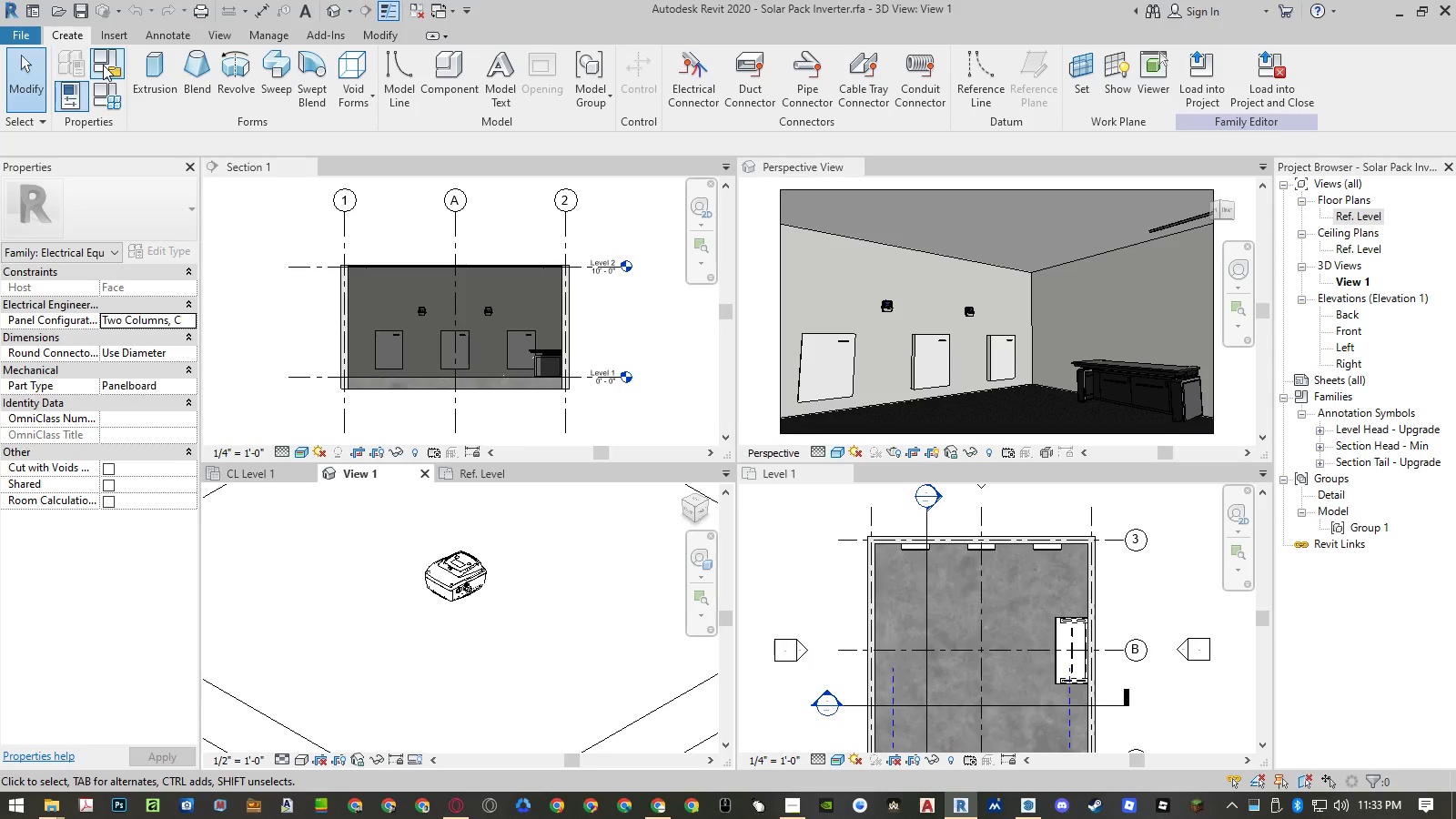 
left_click([127, 39])
 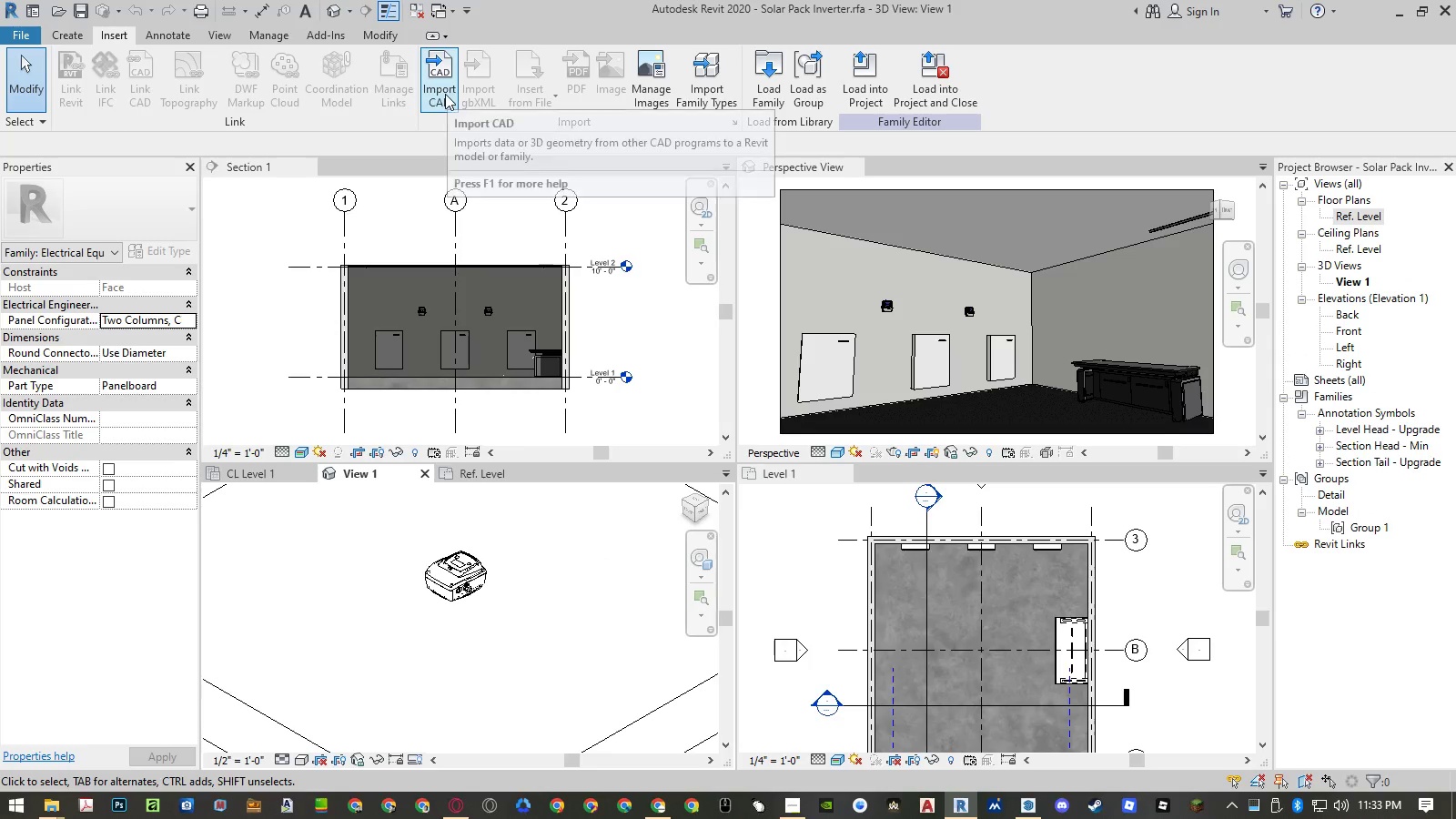 
left_click([598, 581])
 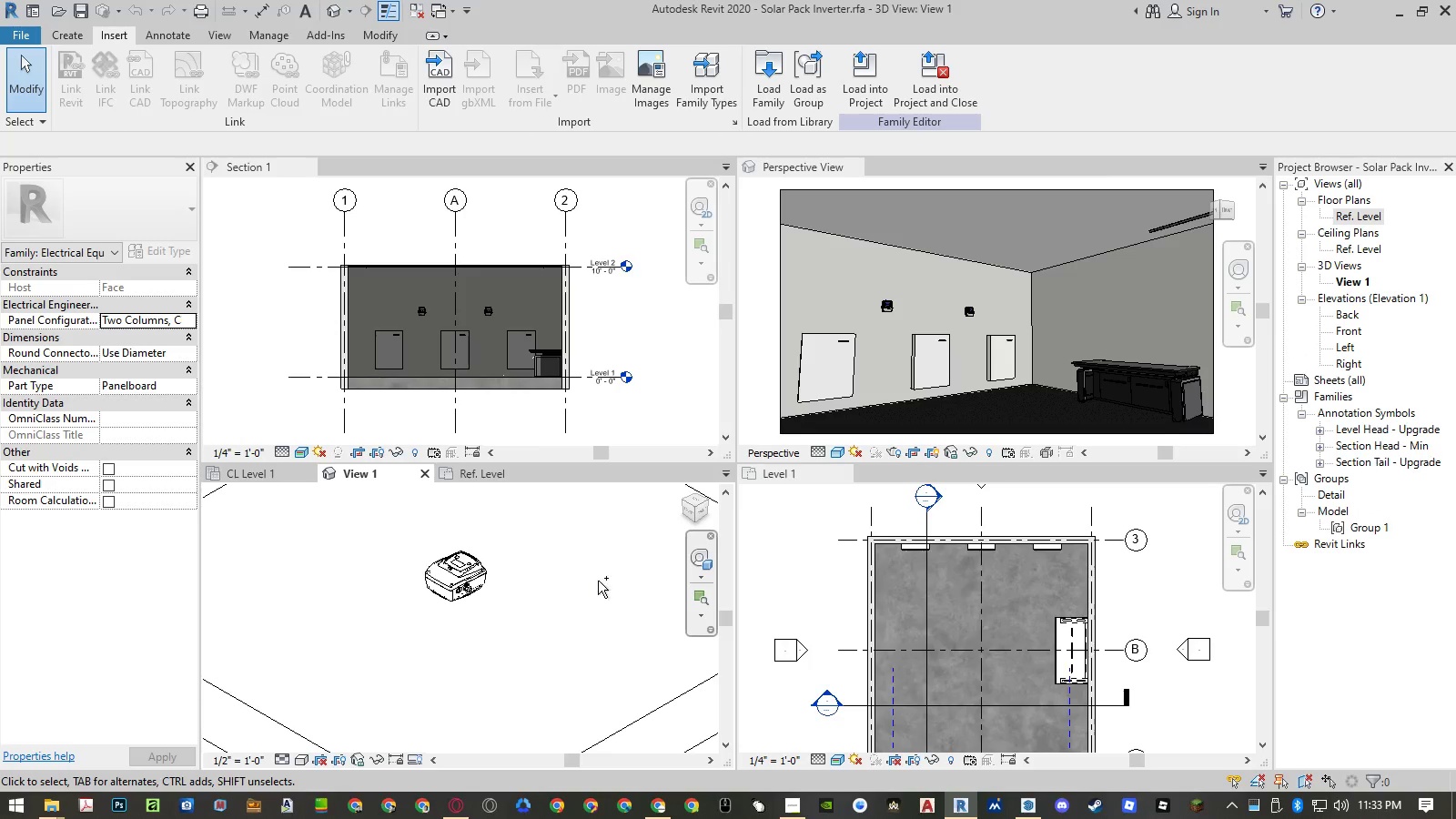 
key(Control+Z)
 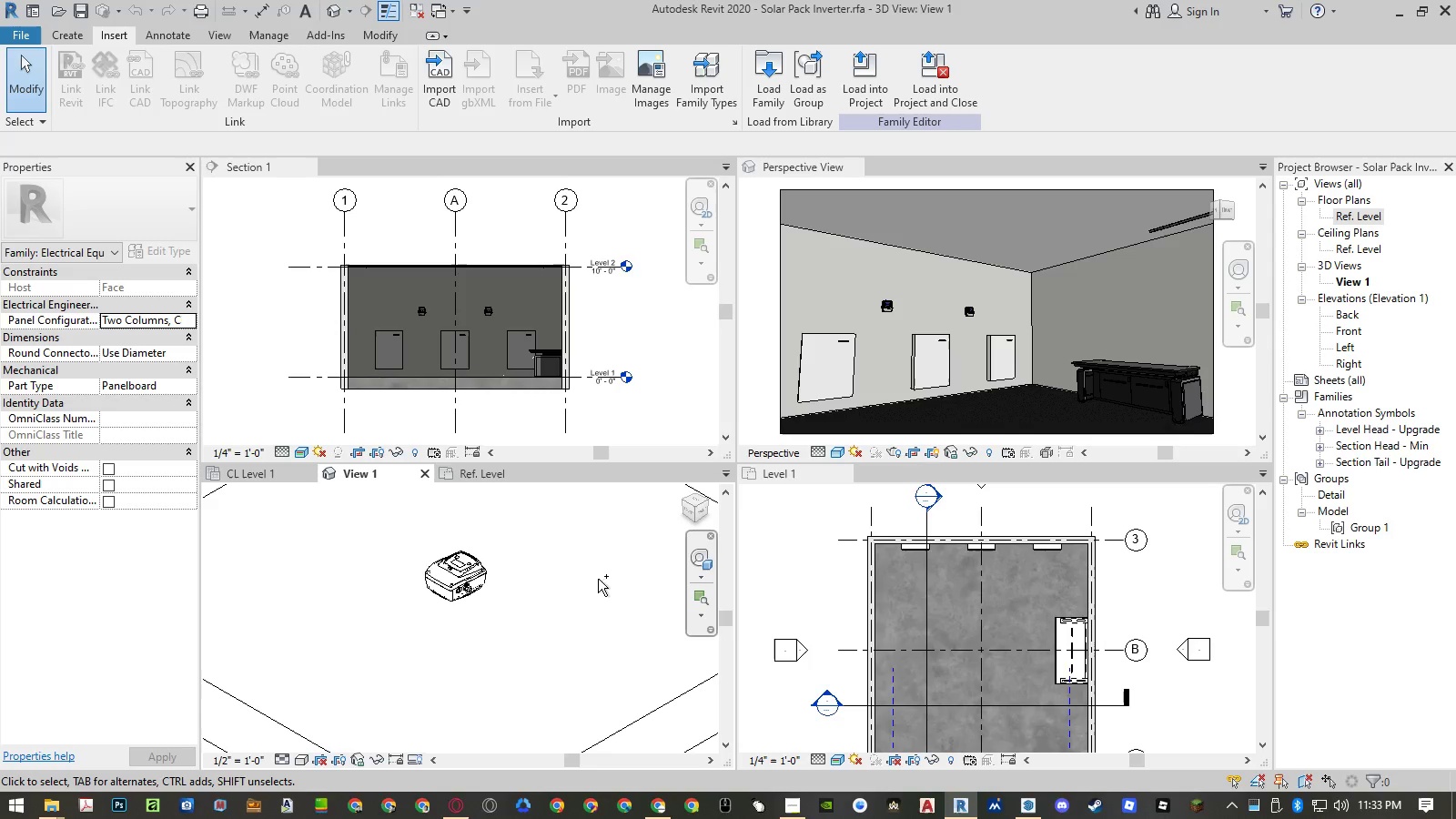 
key(Control+Z)
 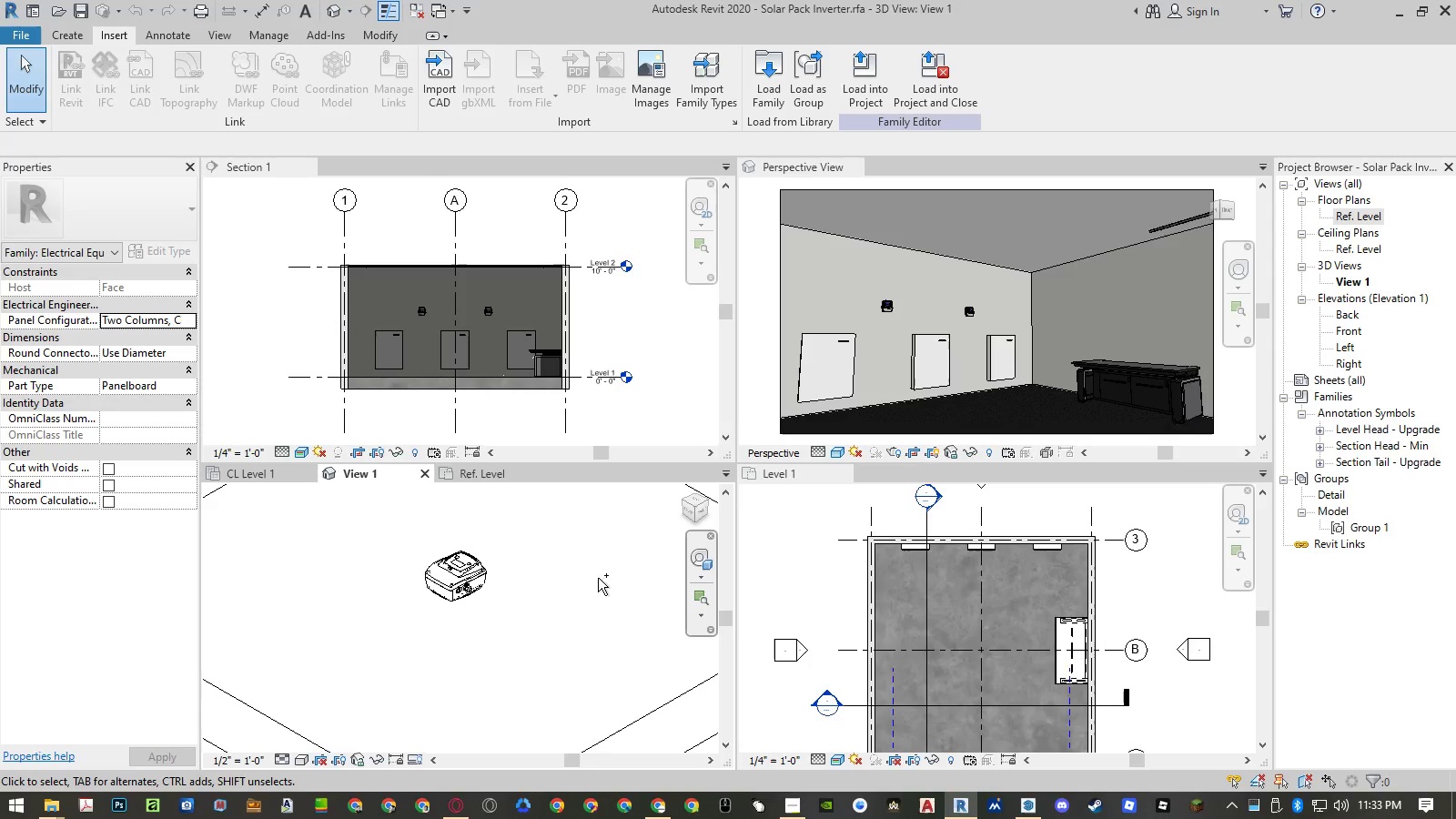 
key(Control+Z)
 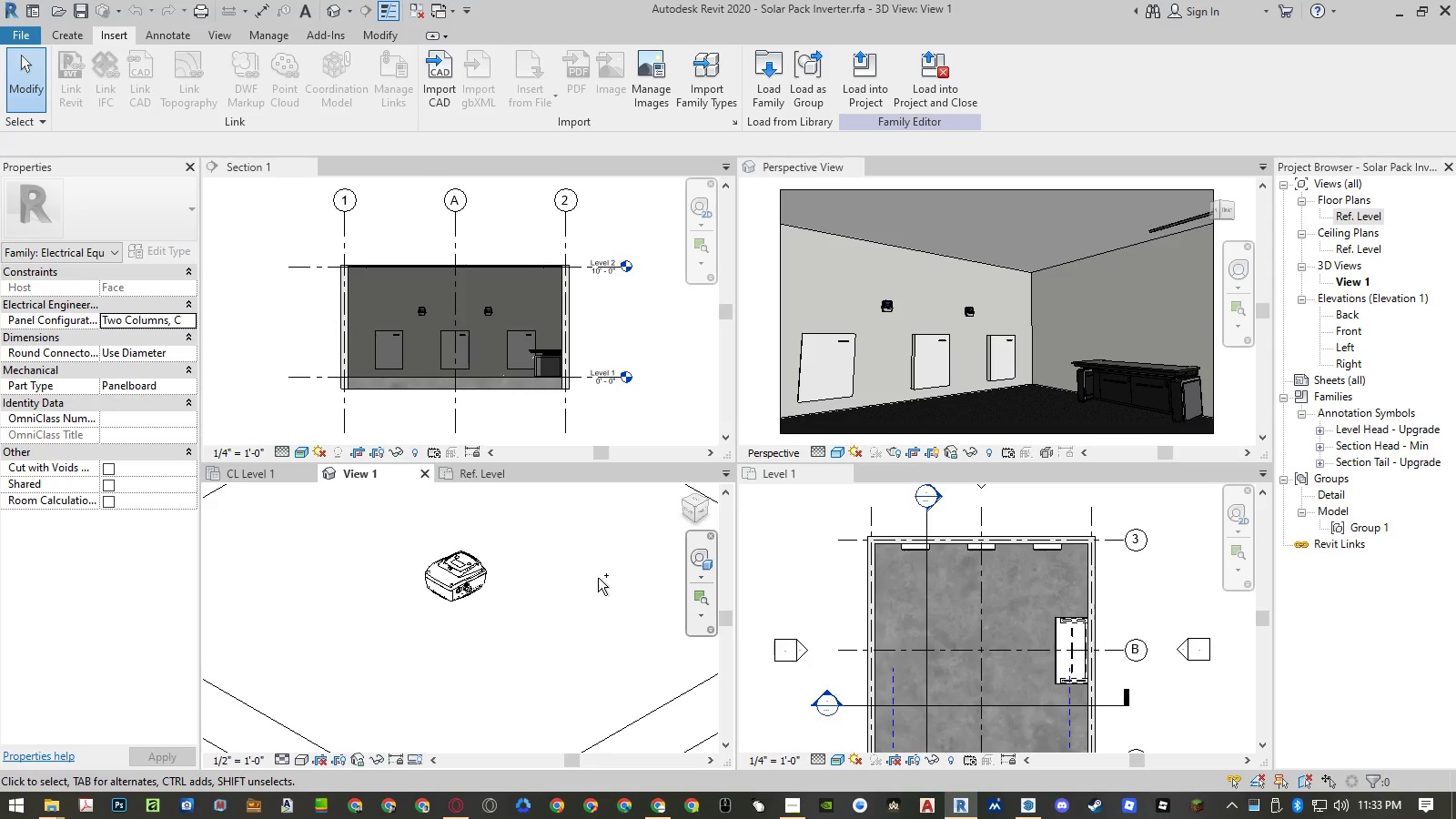 
key(Control+Z)
 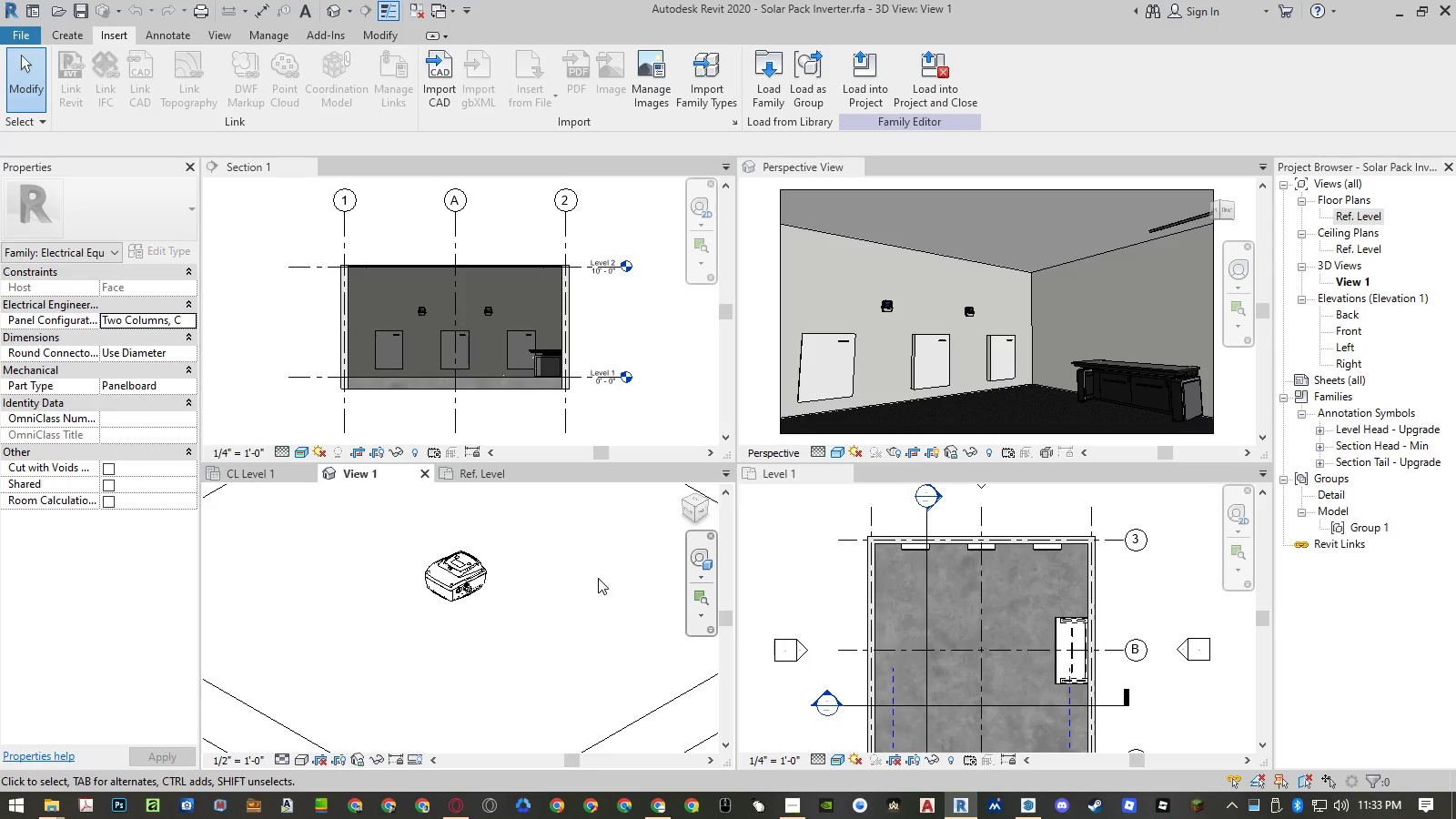 
key(Control+Z)
 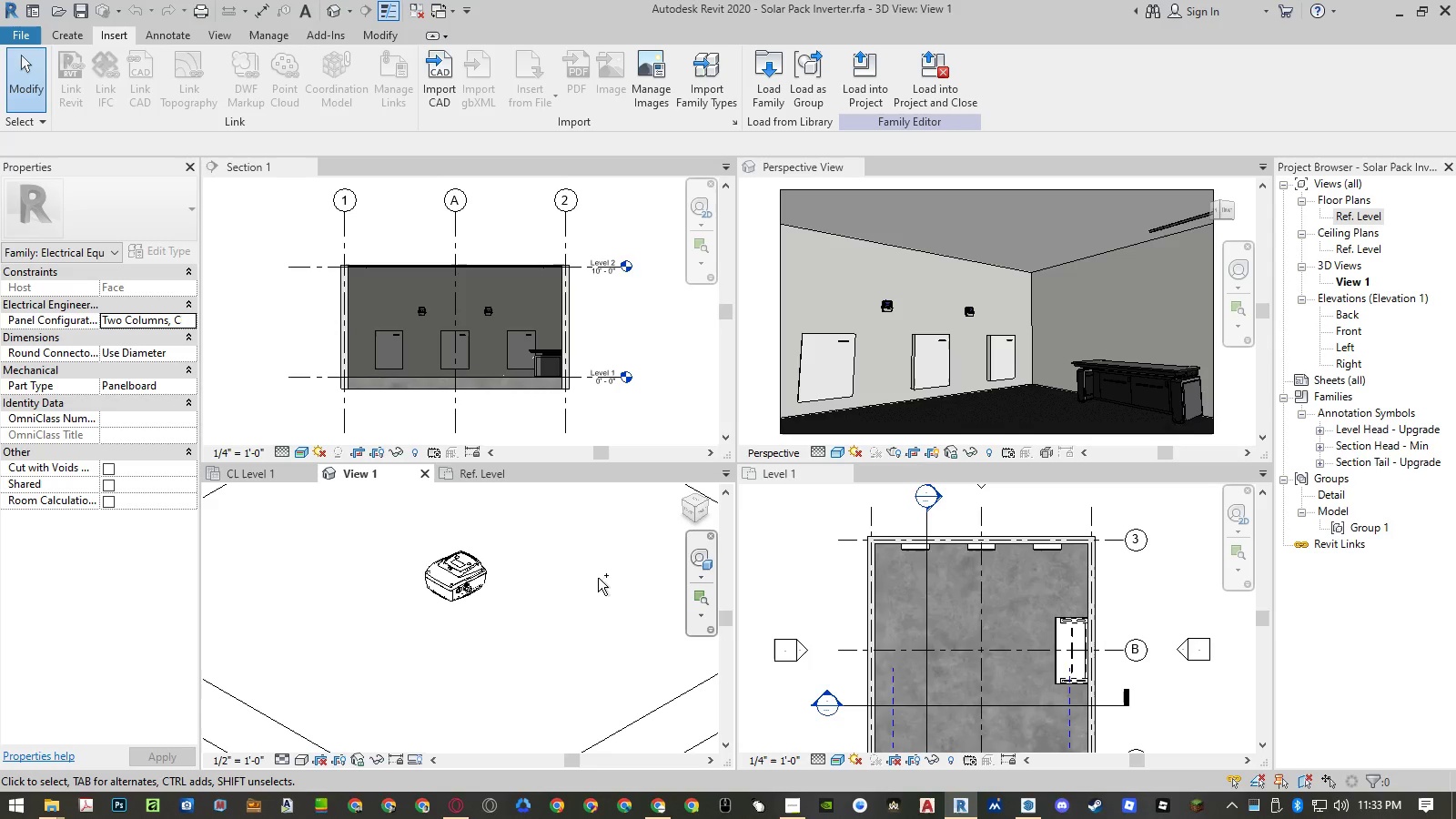 
key(Control+Z)
 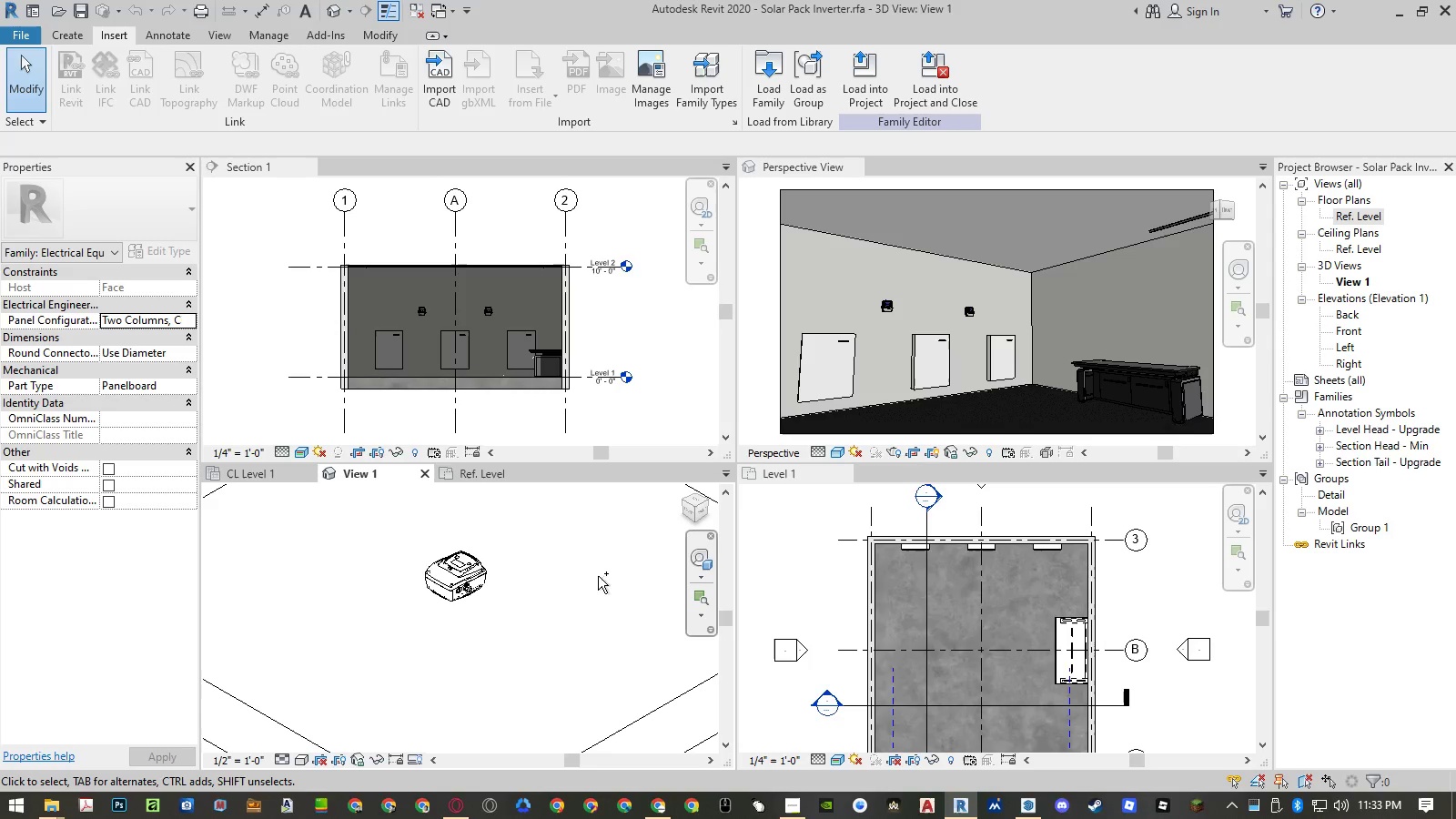 
key(Control+Z)
 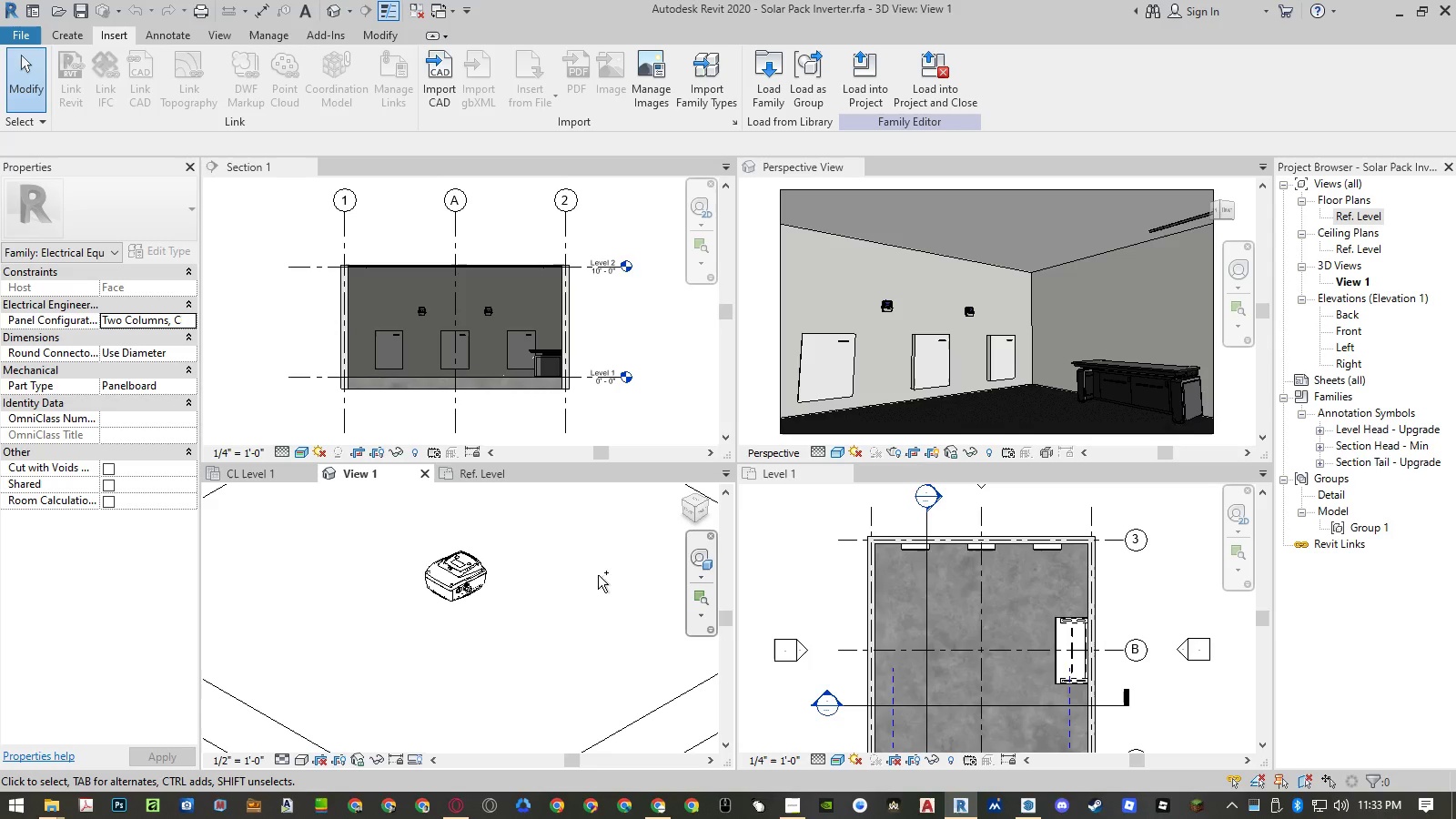 
key(Control+Z)
 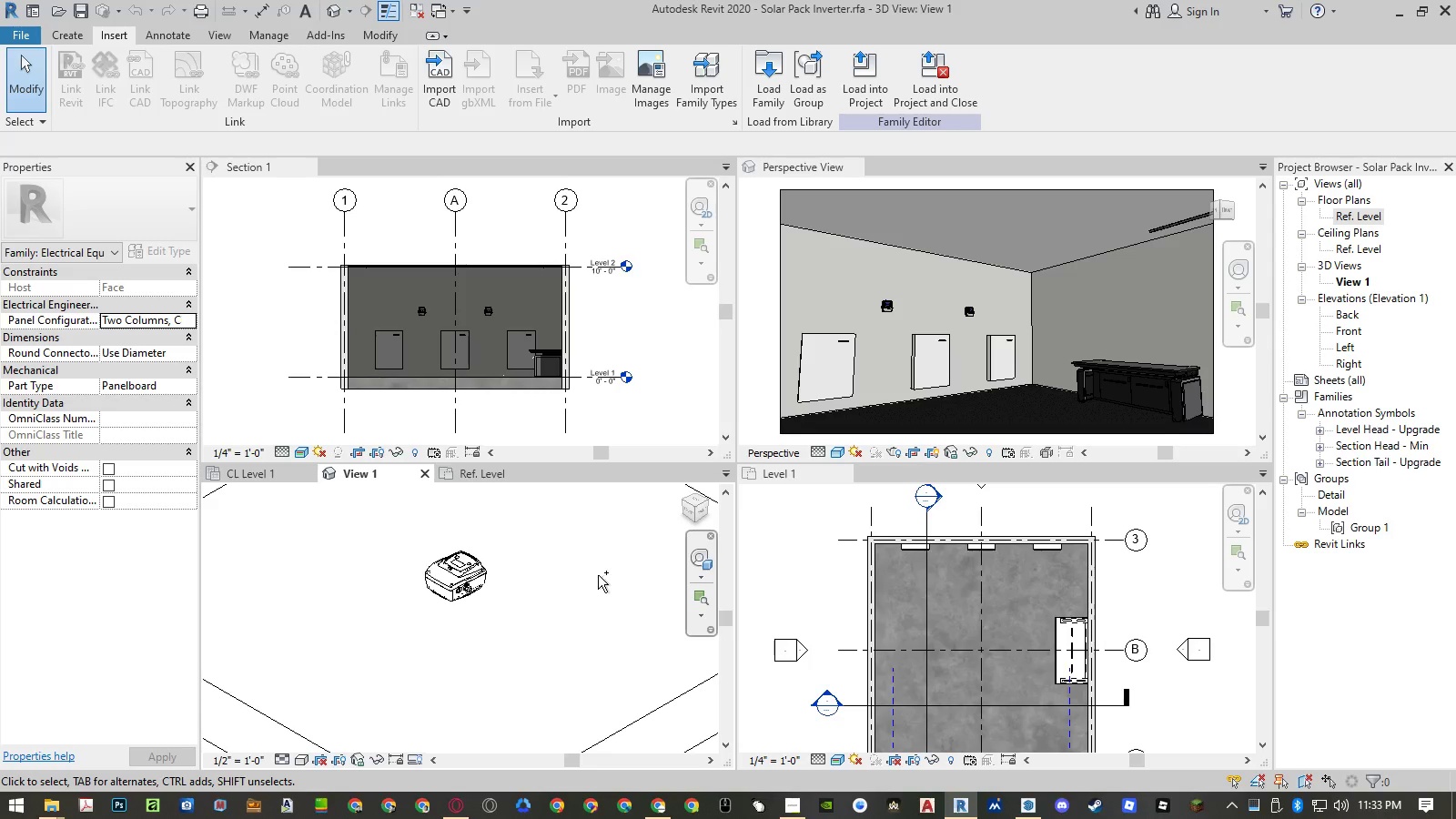 
key(Control+Z)
 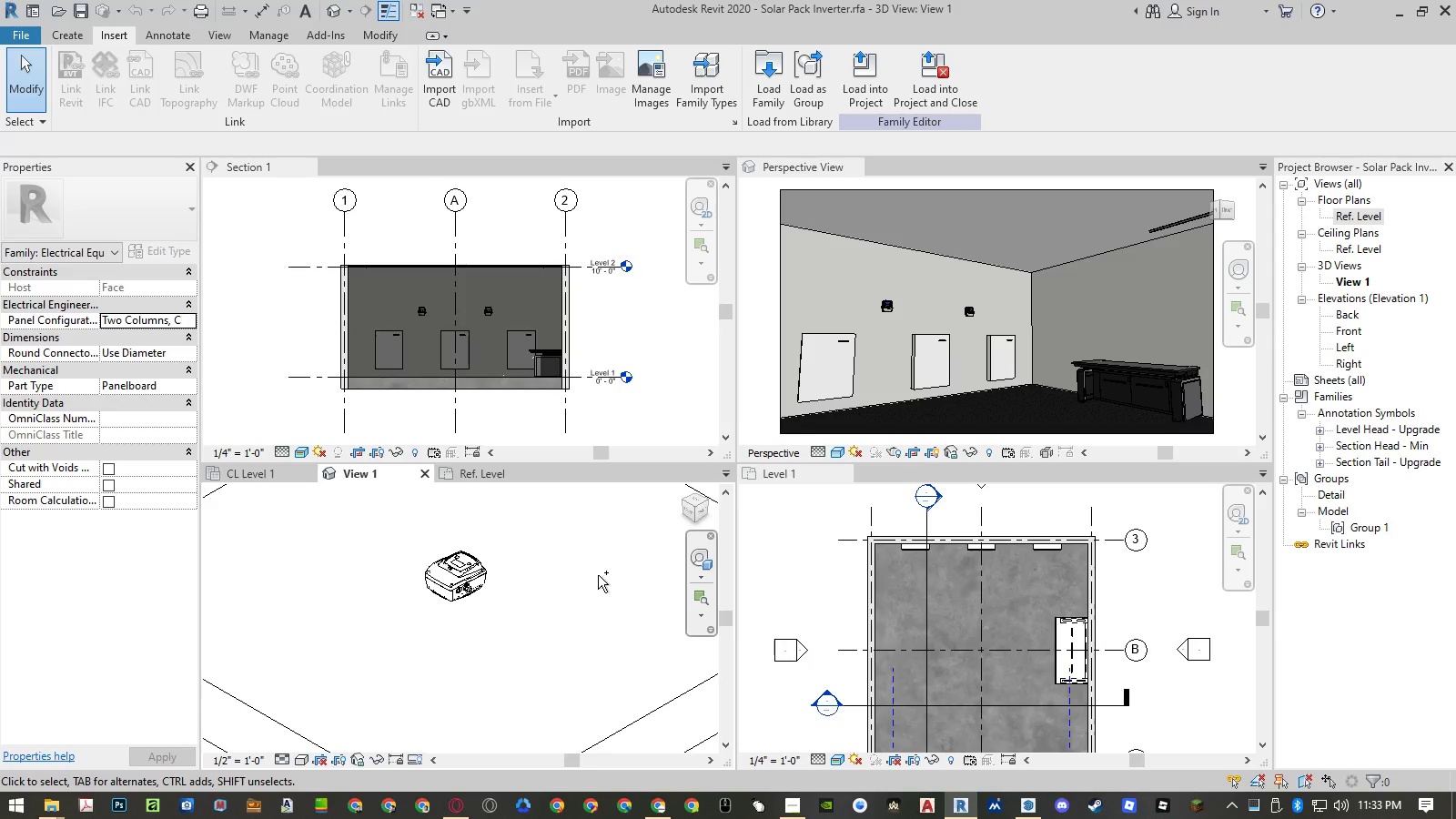 
key(Control+Z)
 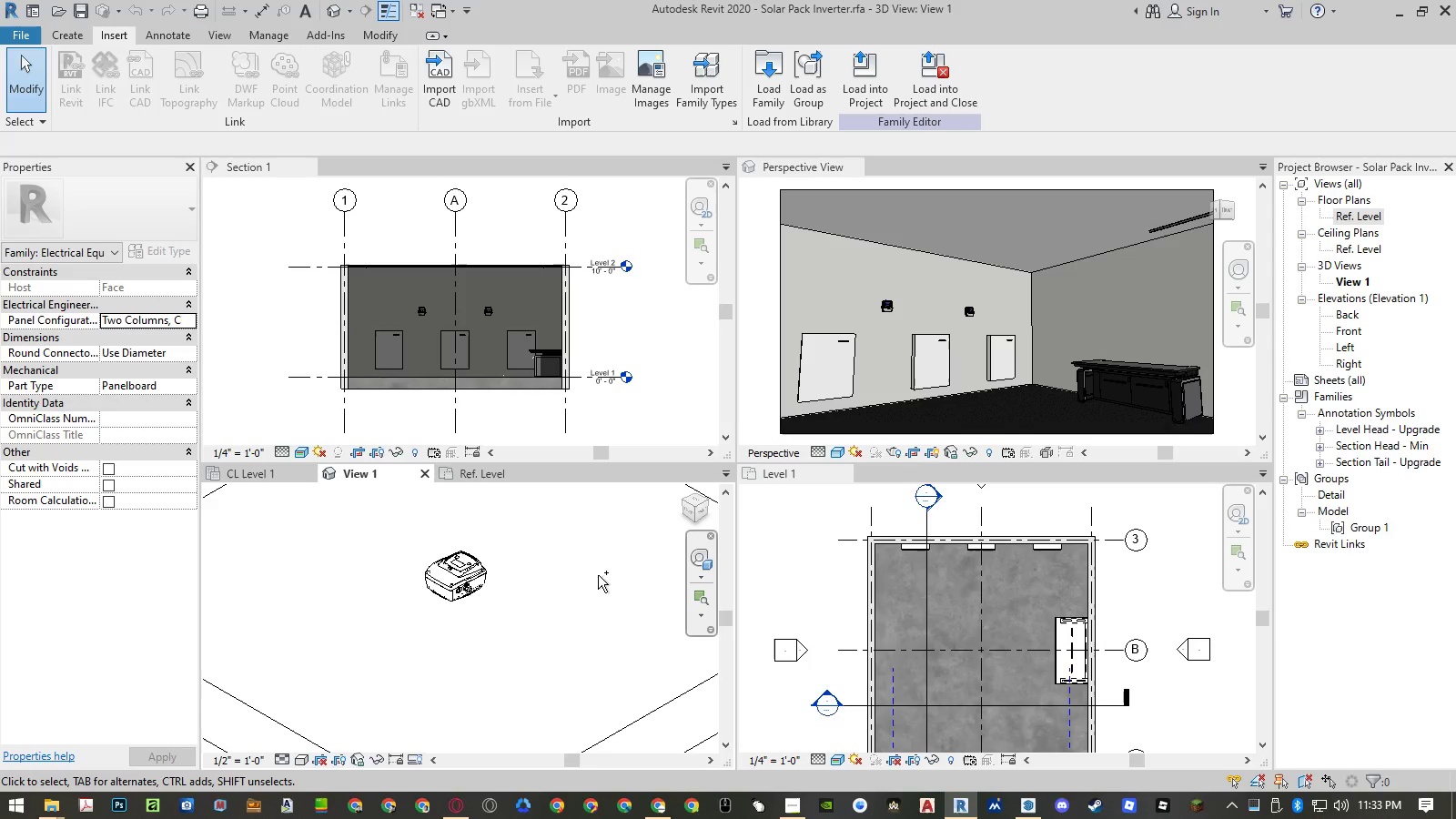 
key(Control+Z)
 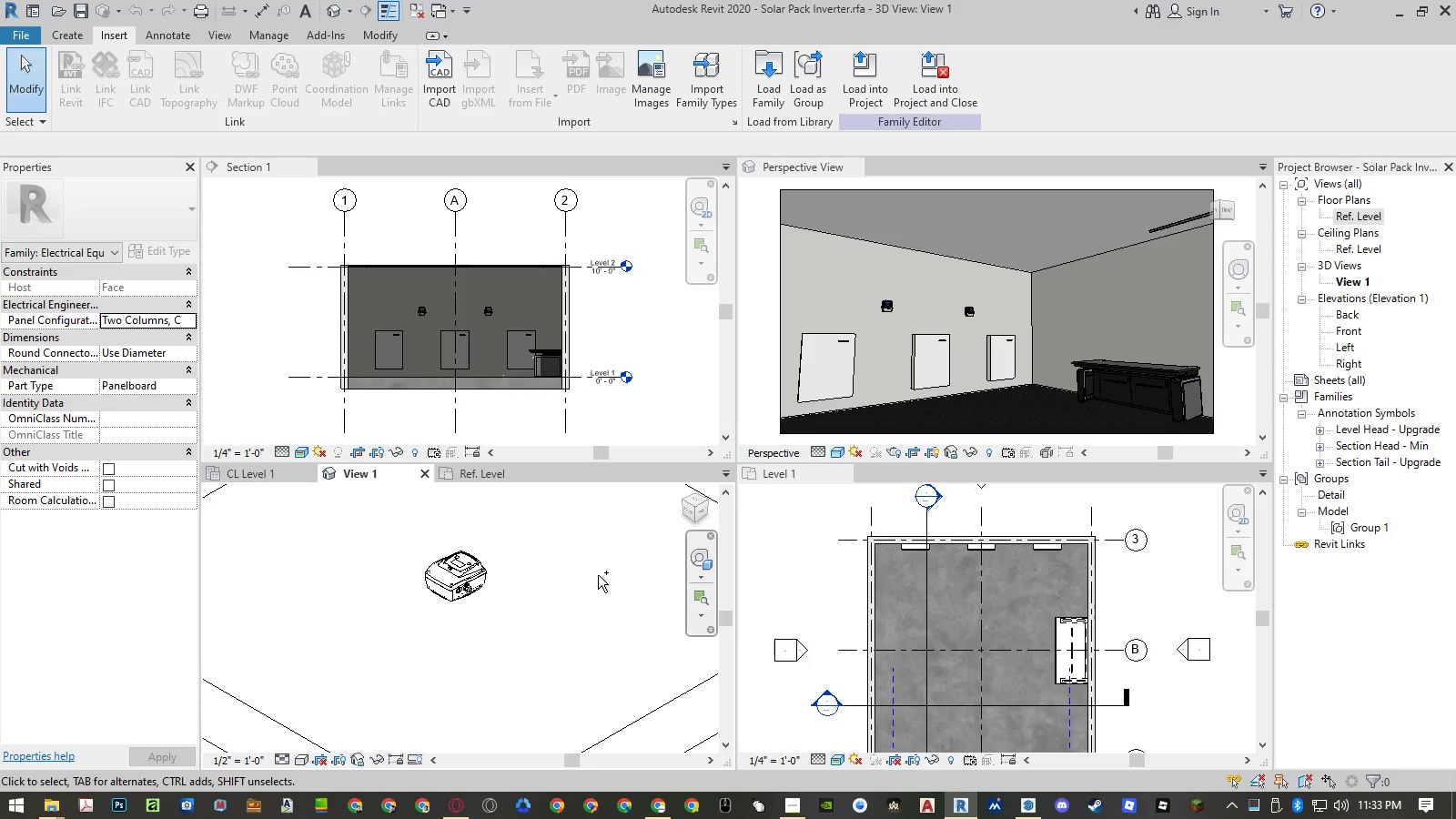 
key(Control+Z)
 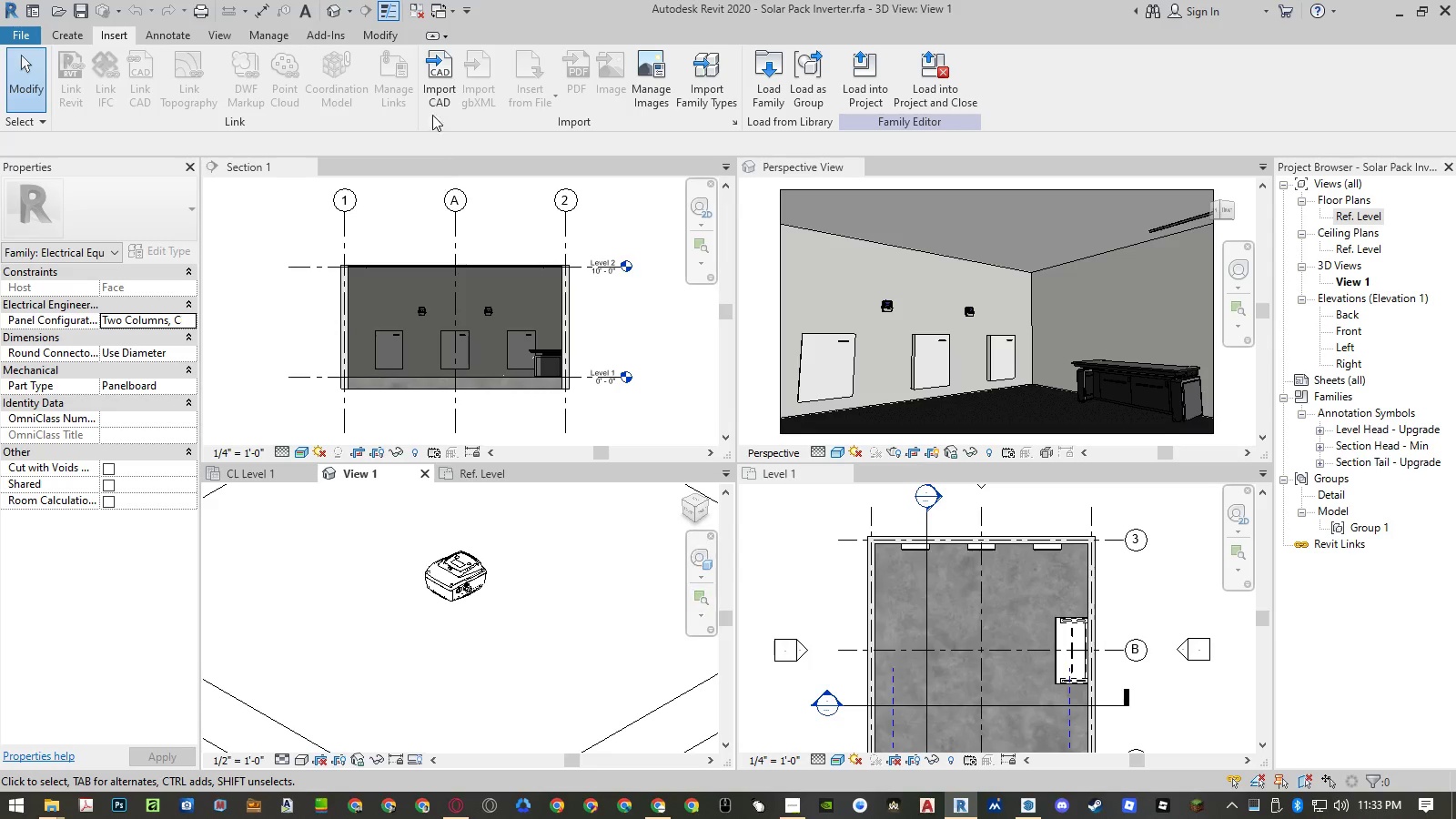 
left_click([432, 105])
 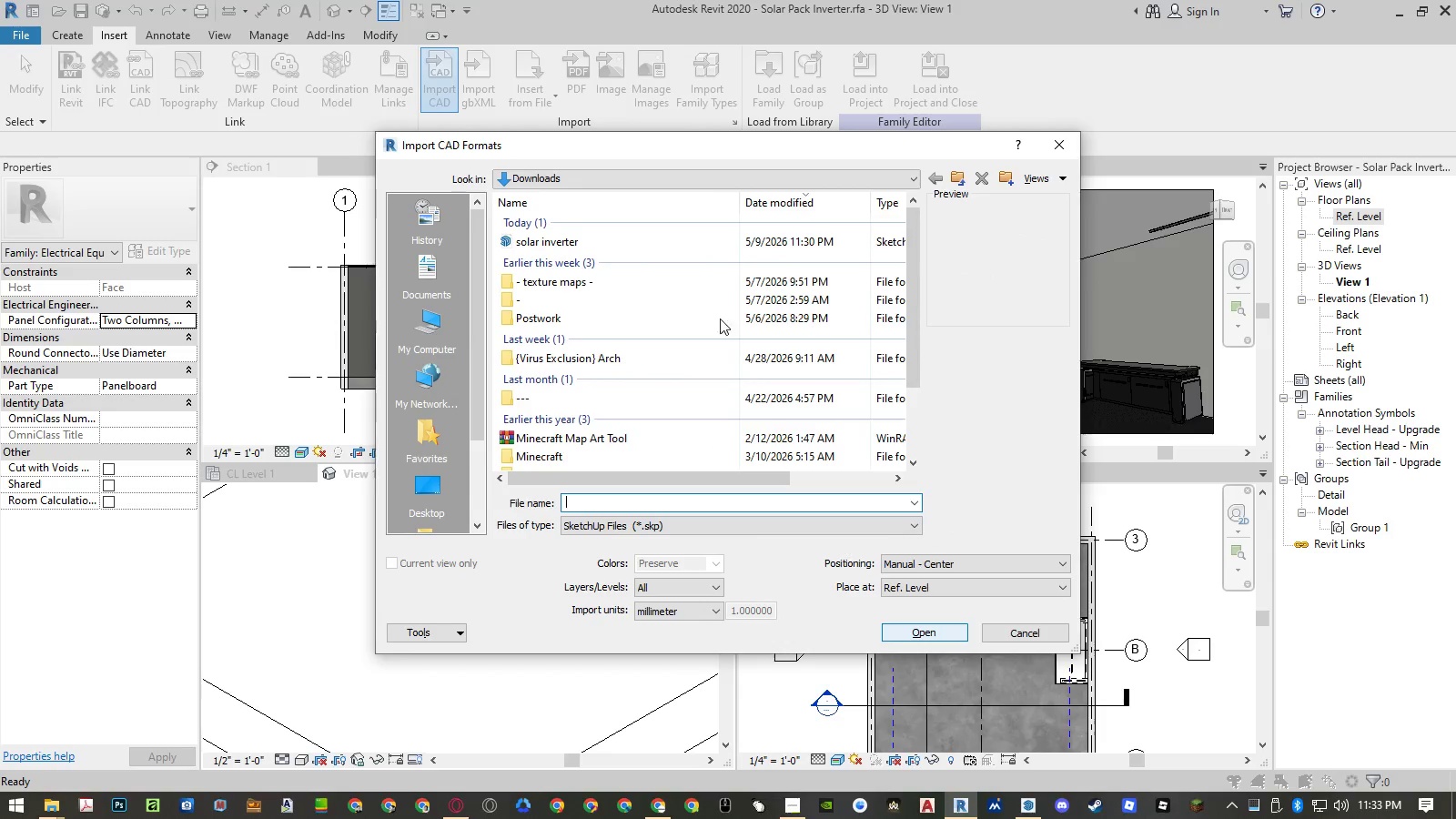 
left_click([594, 240])
 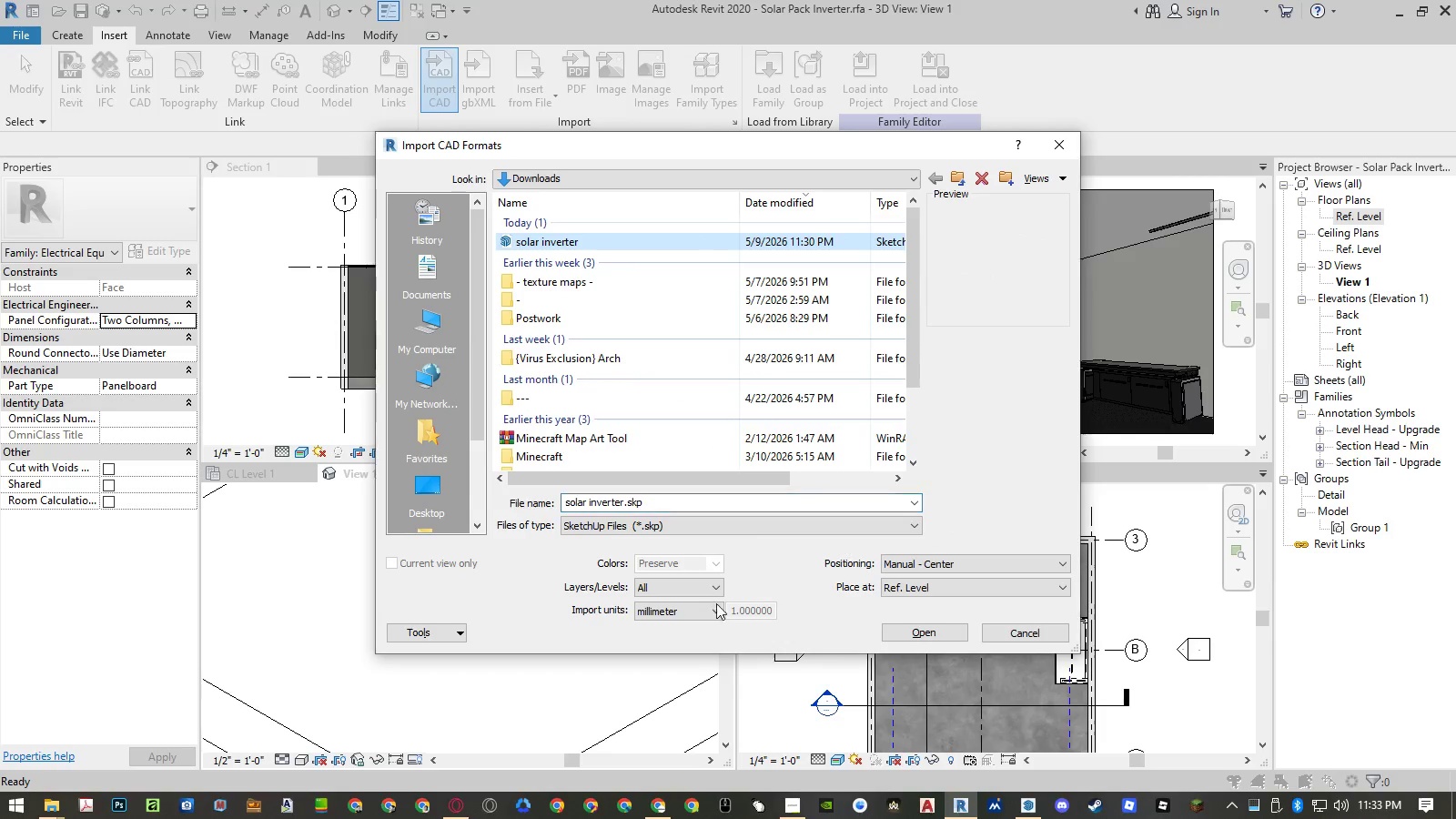 
left_click([708, 610])
 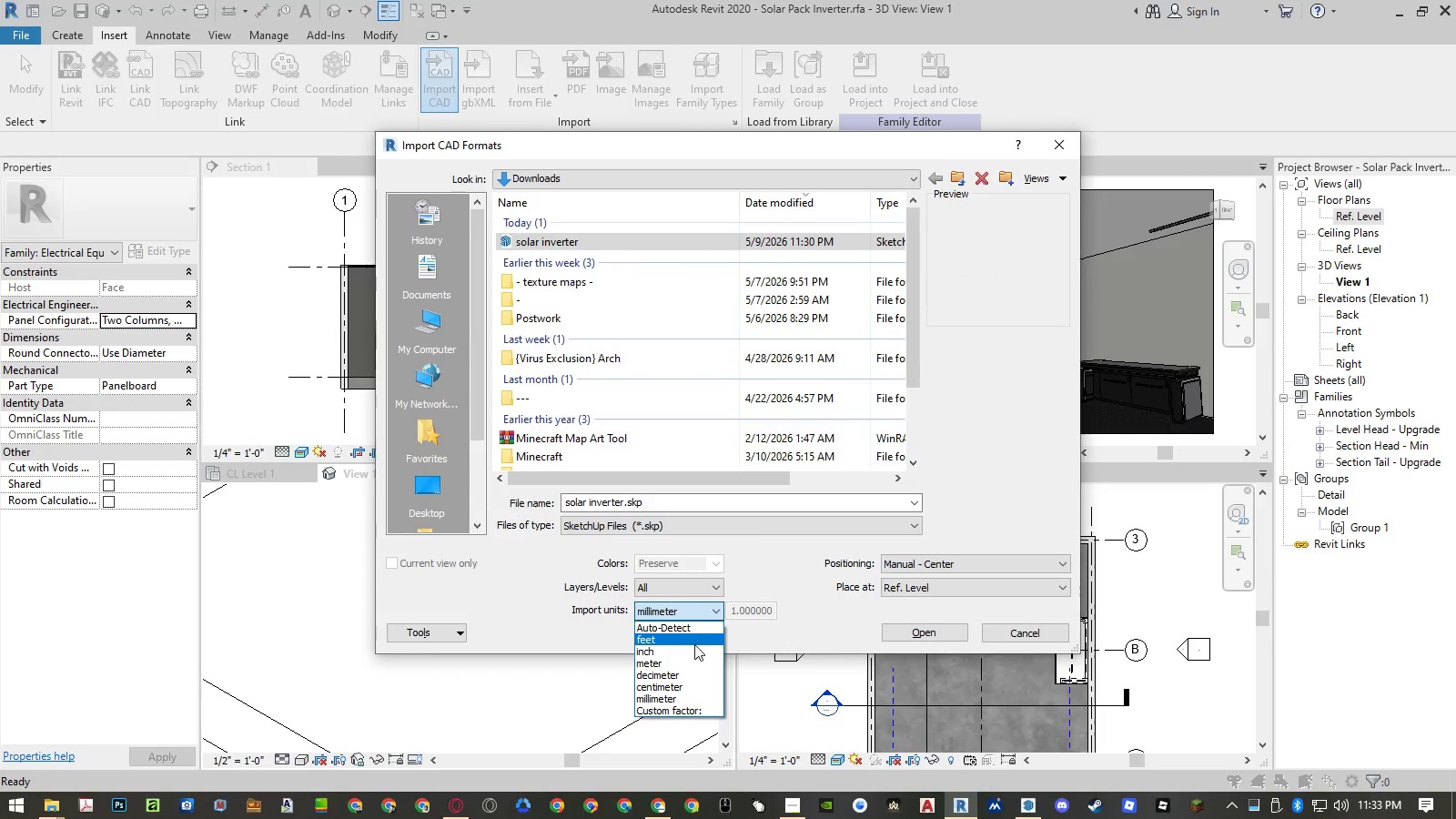 
left_click([693, 650])
 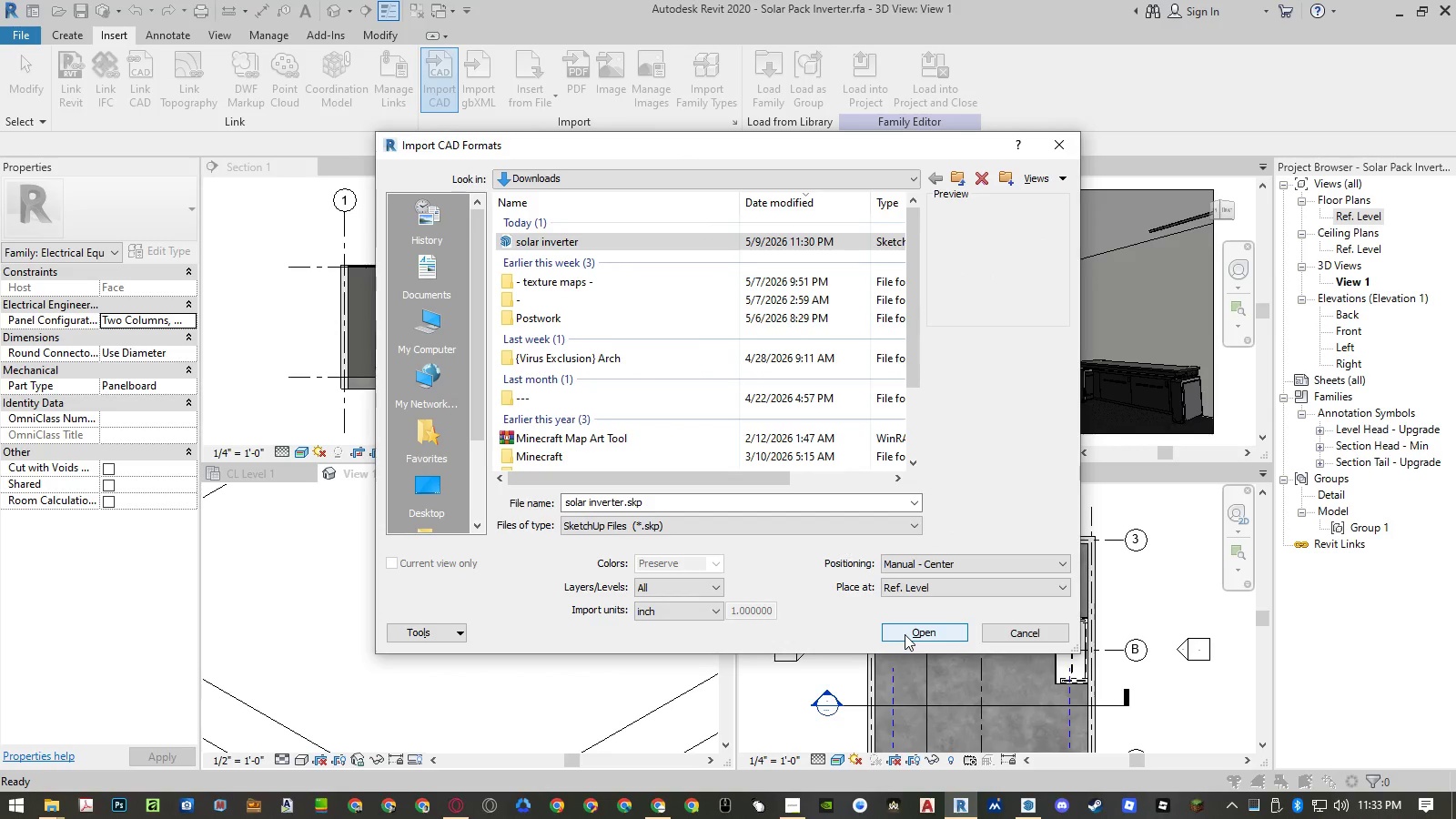 
left_click([458, 632])
 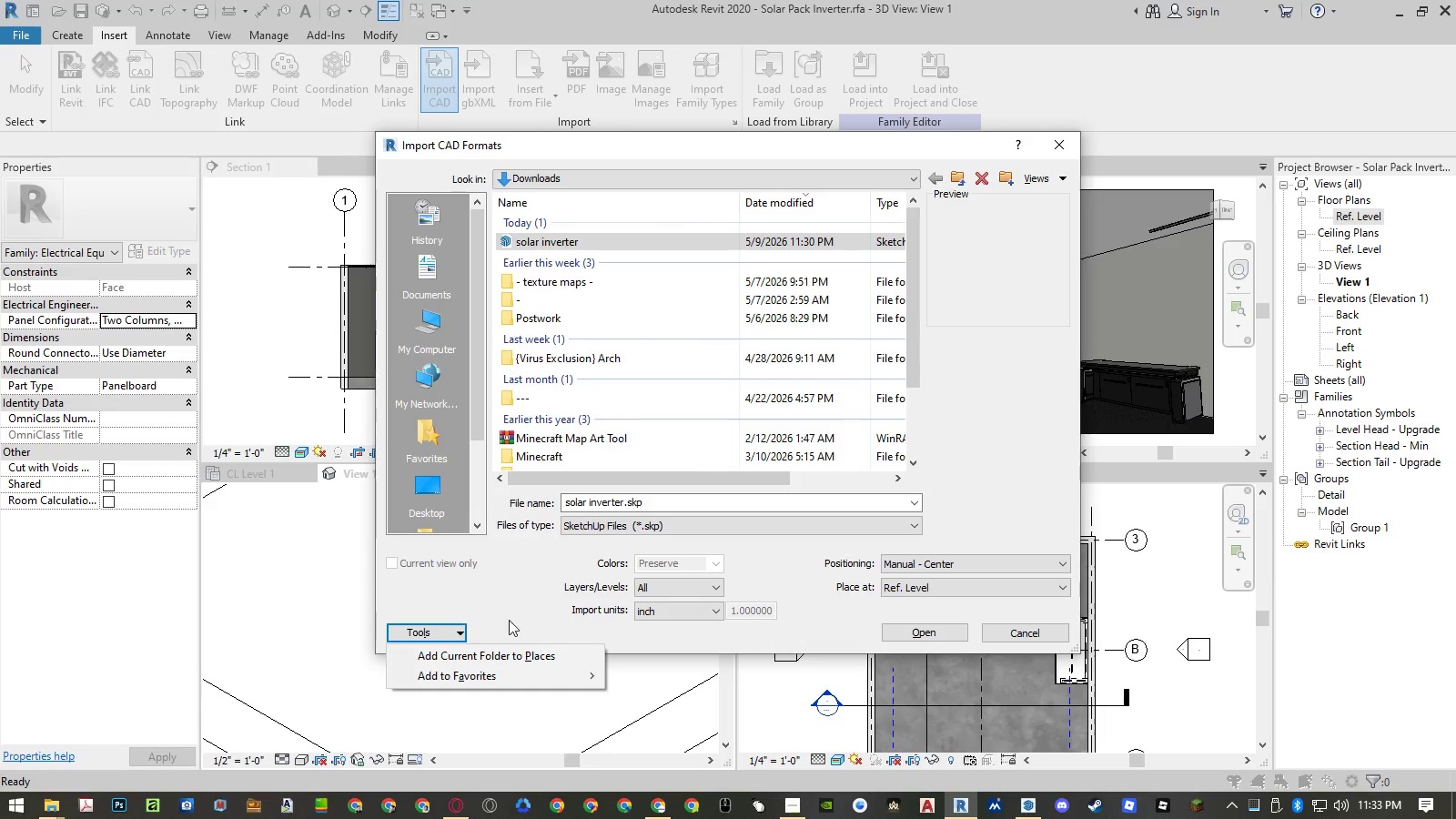 
left_click([510, 620])
 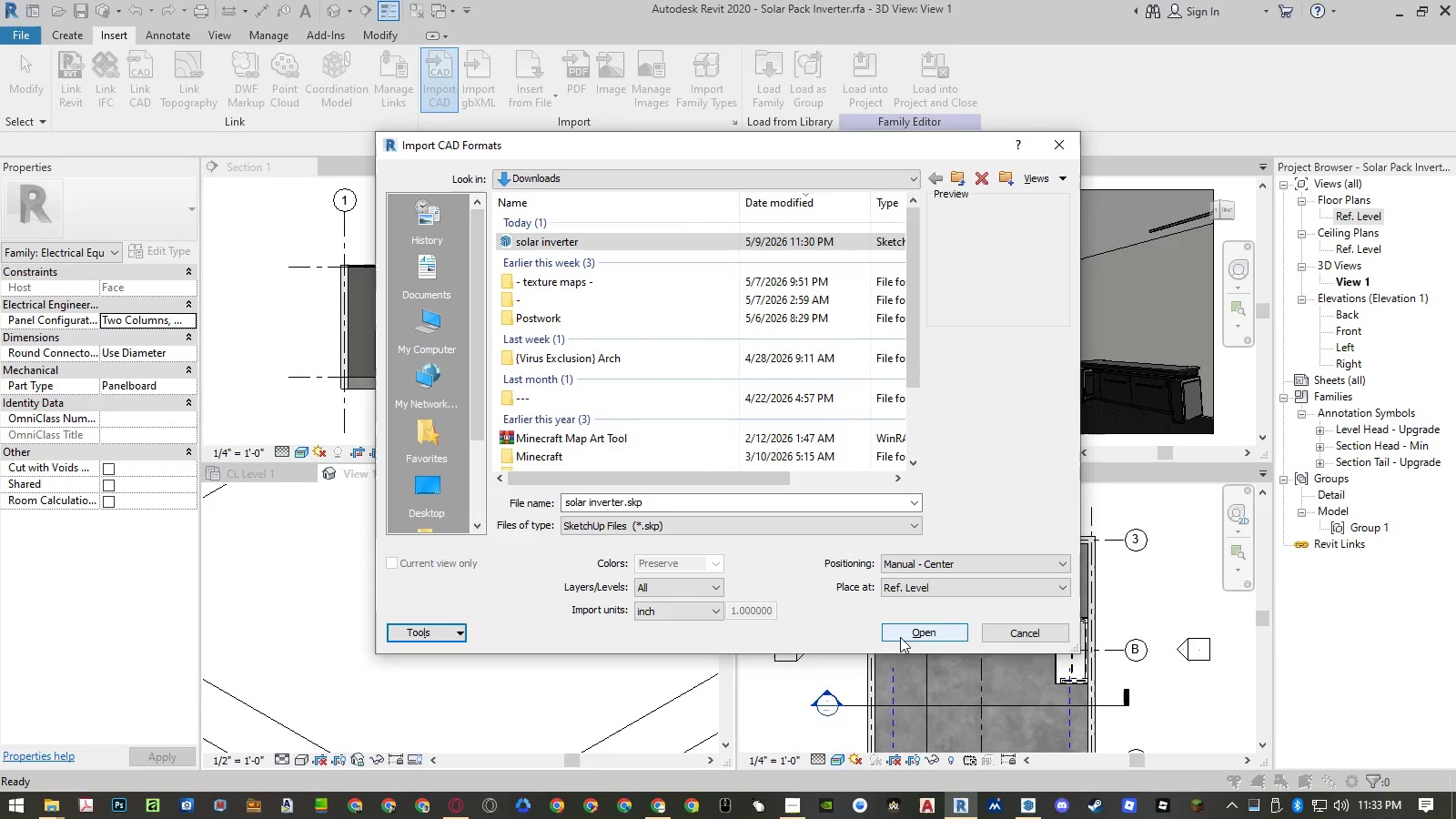 
left_click([909, 637])
 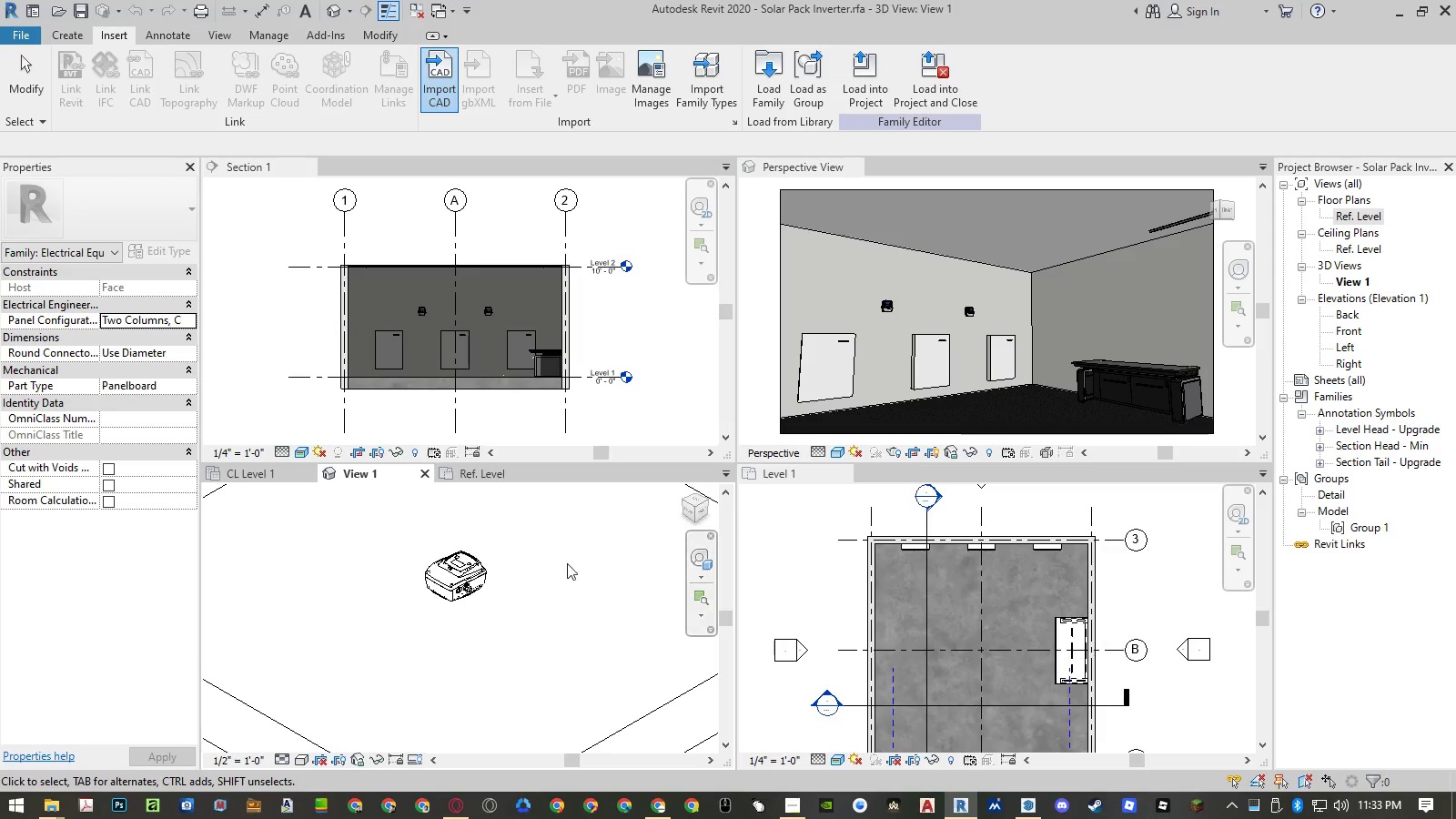 
left_click([559, 562])
 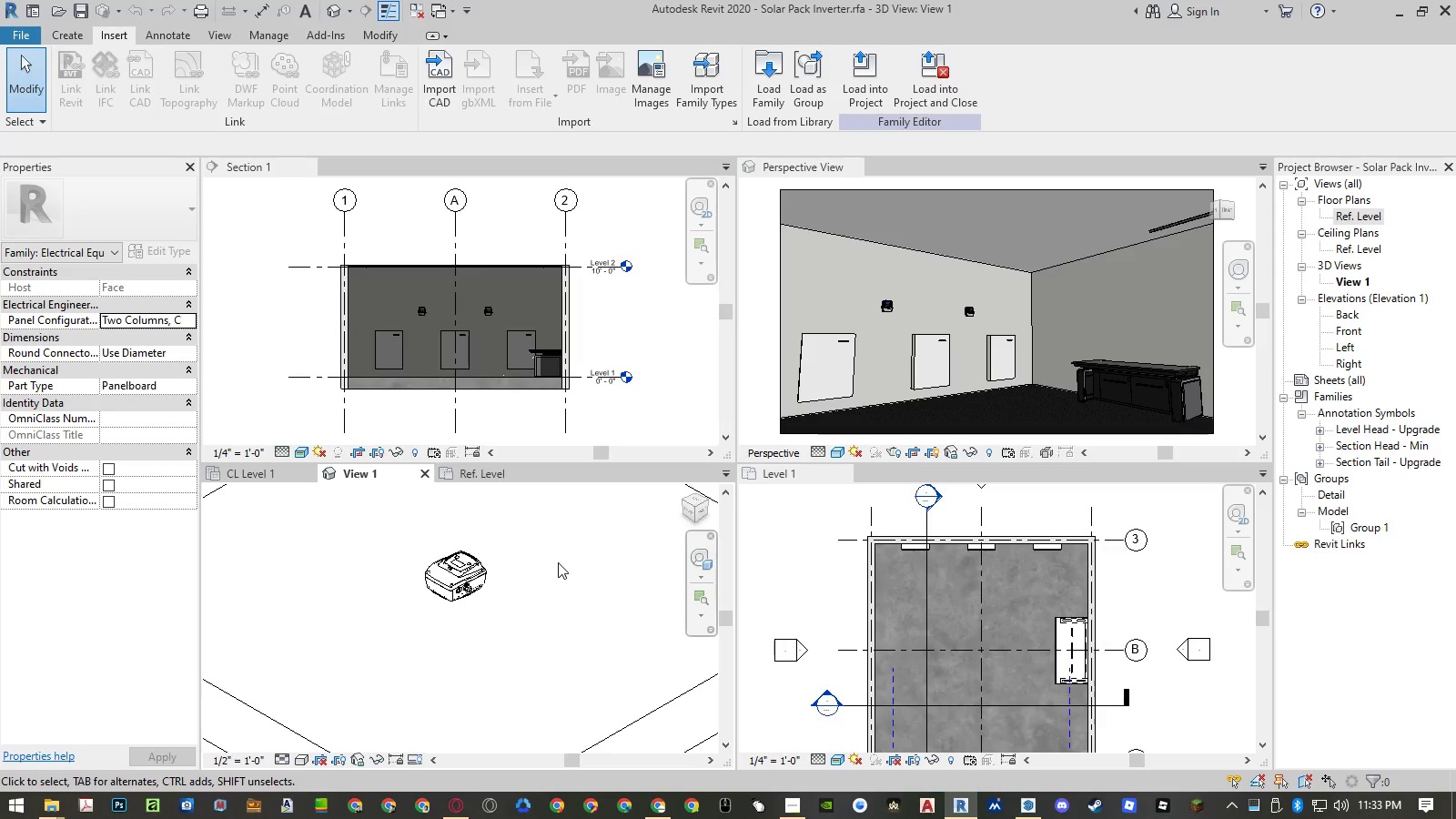 
scroll: coordinate [558, 562], scroll_direction: up, amount: 1.0
 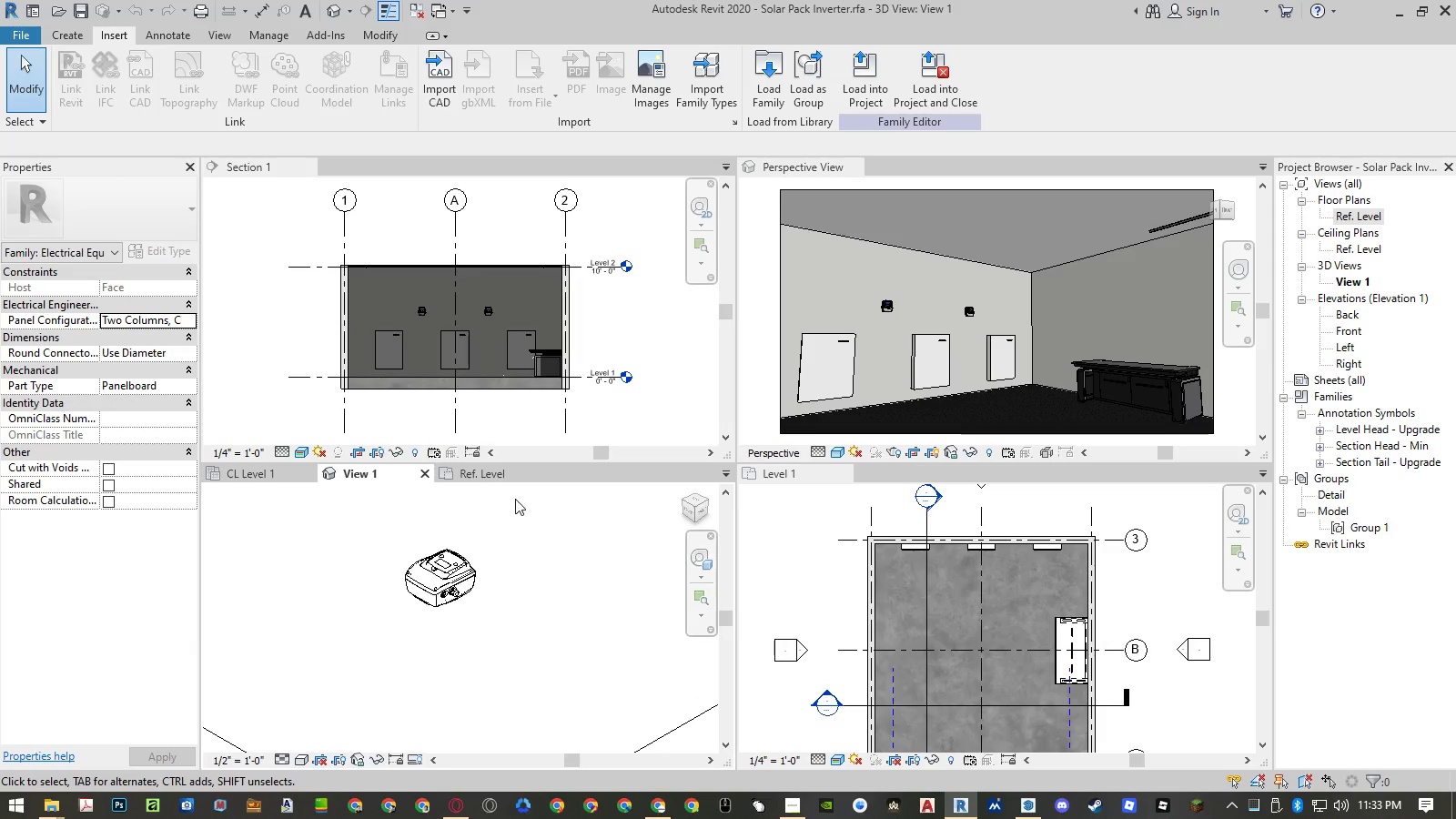 
left_click([509, 475])
 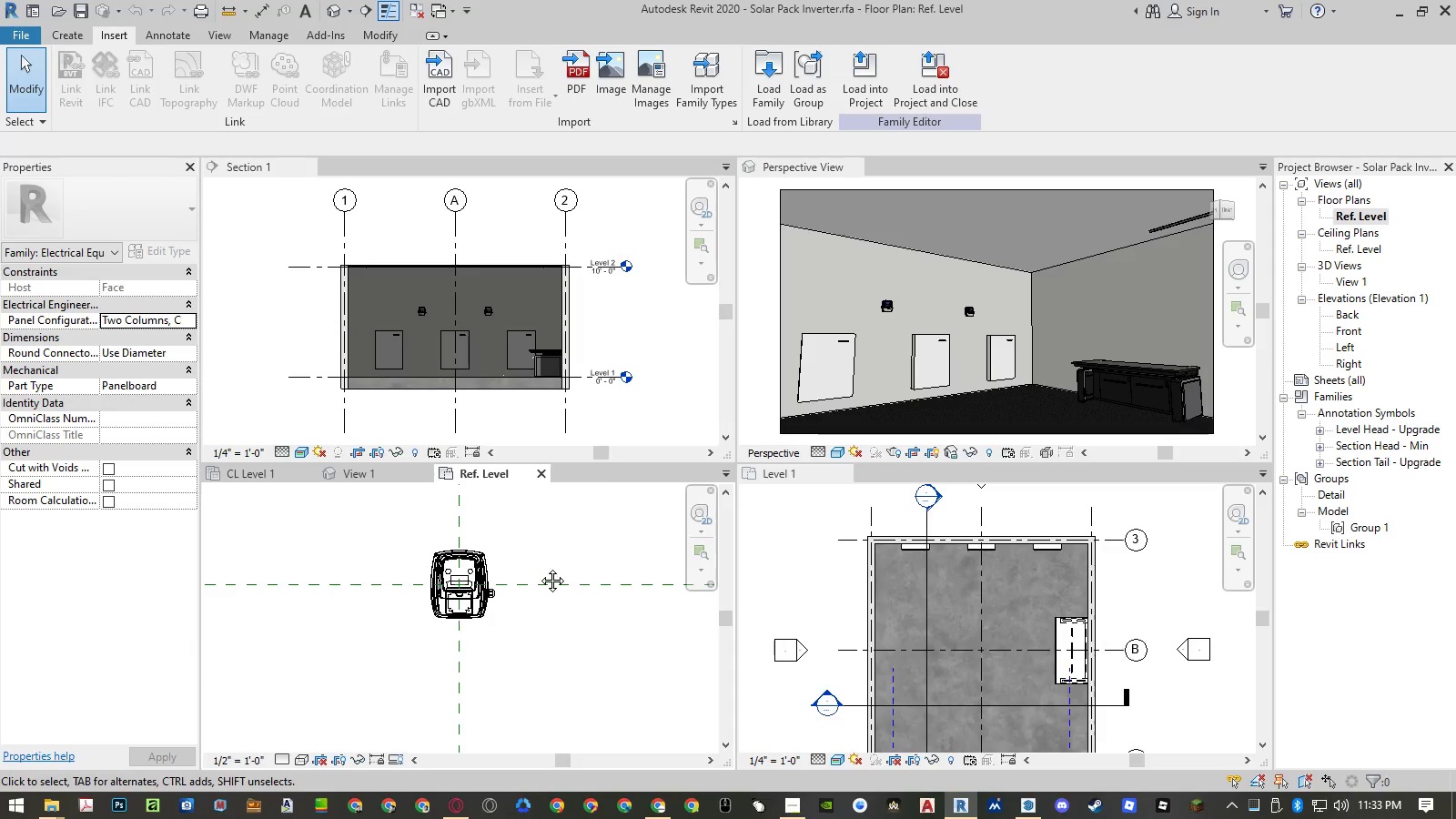 
middle_click([539, 567])
 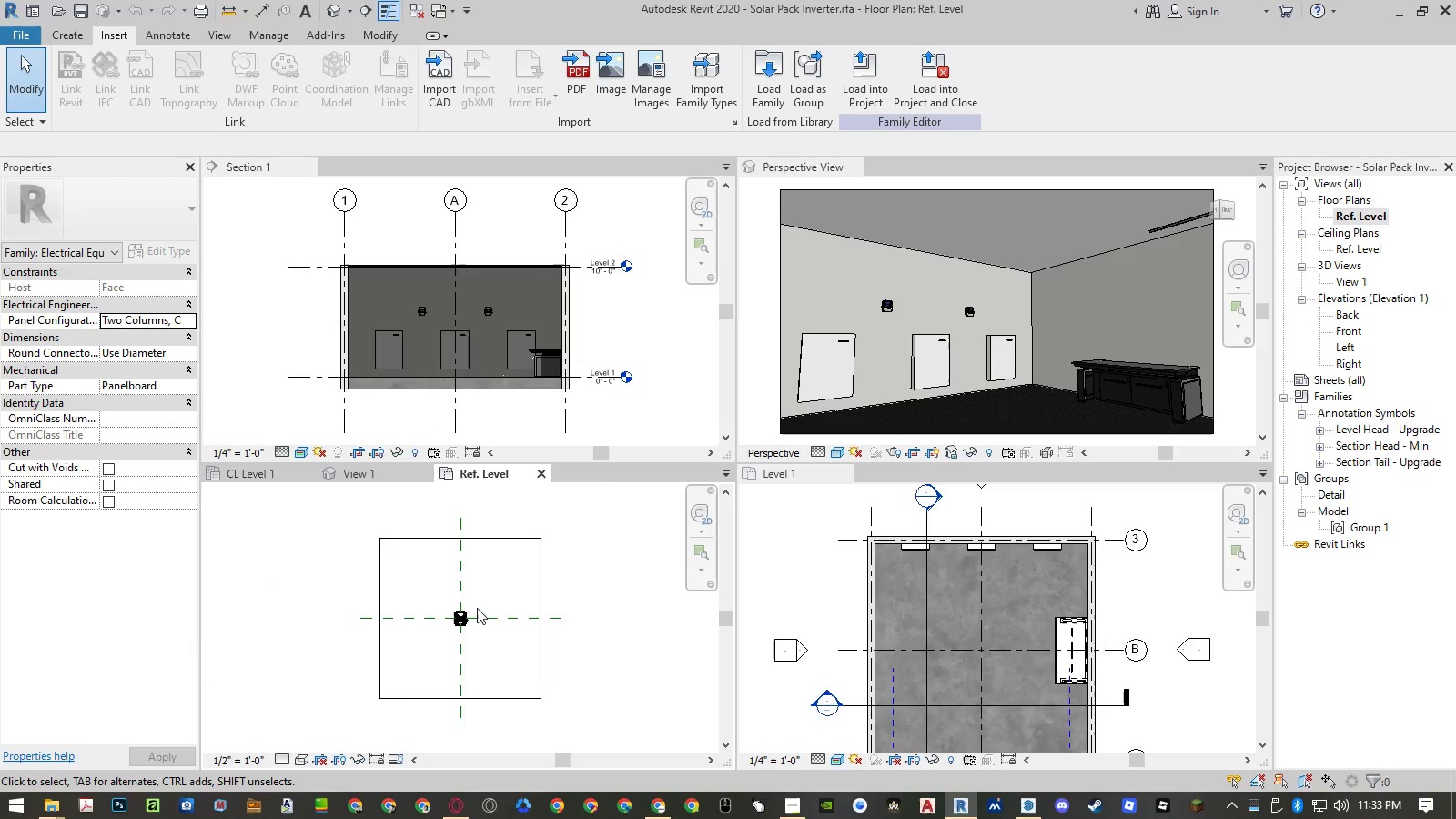 
scroll: coordinate [473, 611], scroll_direction: up, amount: 5.0
 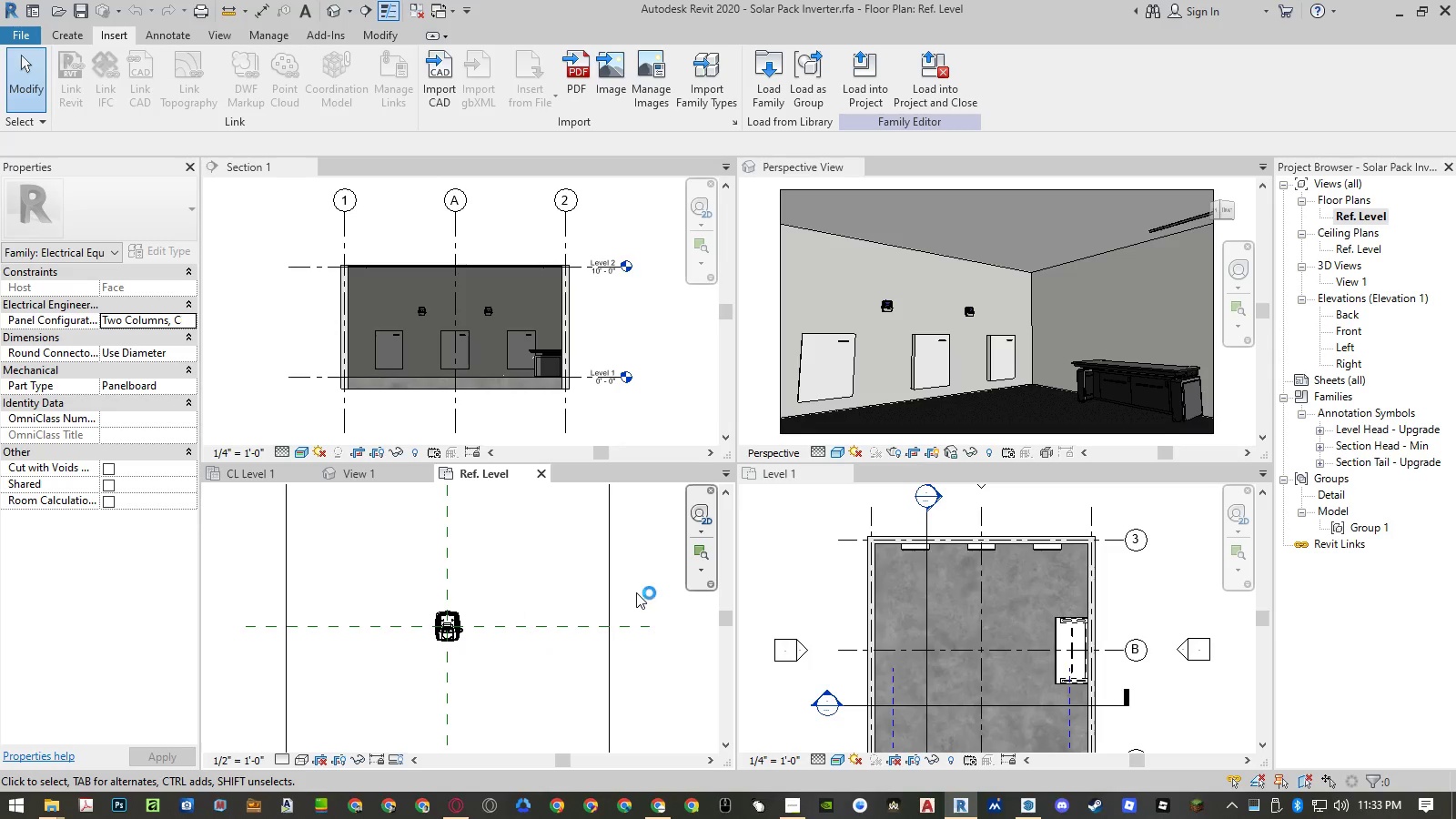 
left_click([636, 592])
 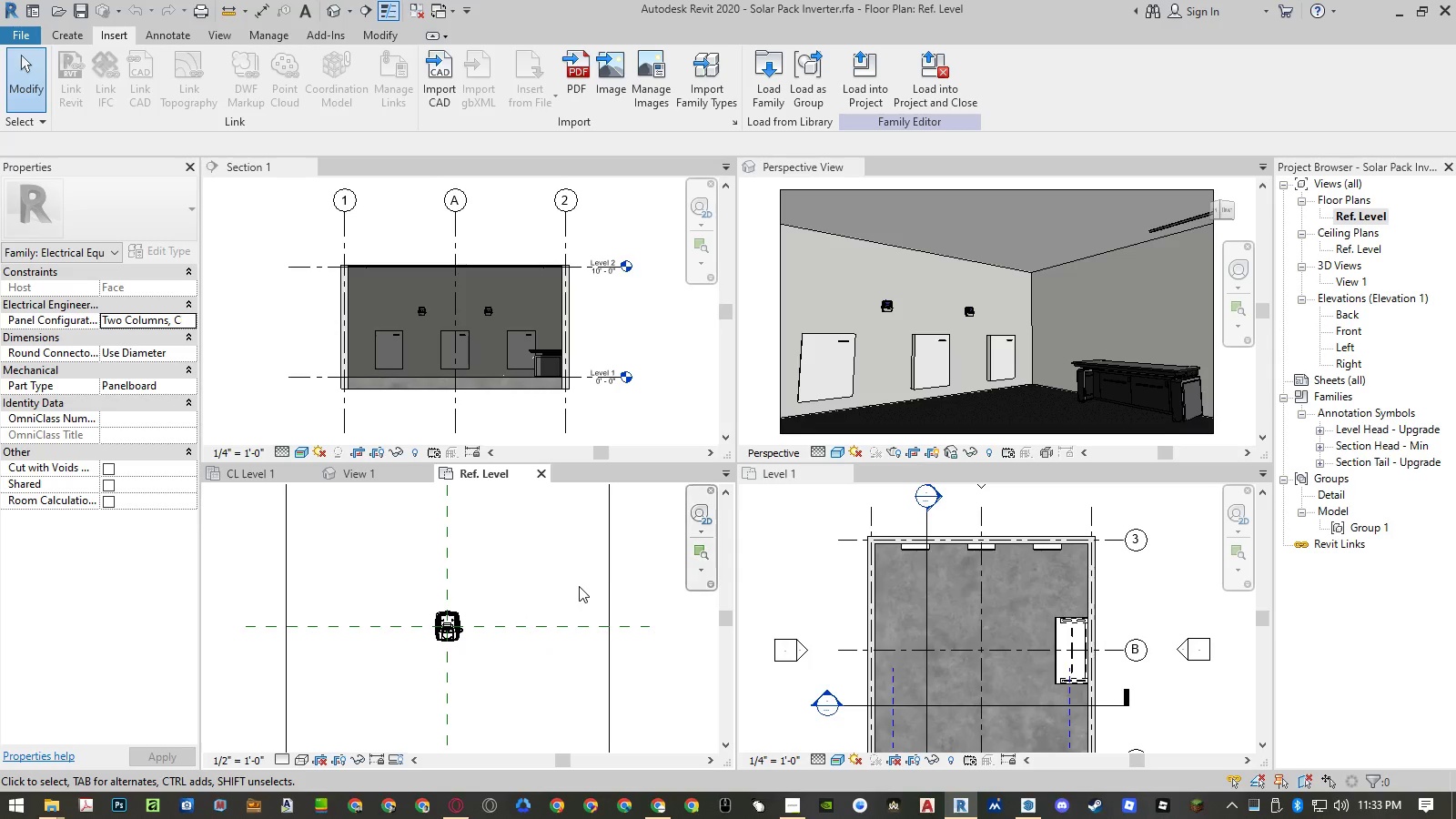 
scroll: coordinate [527, 587], scroll_direction: down, amount: 9.0
 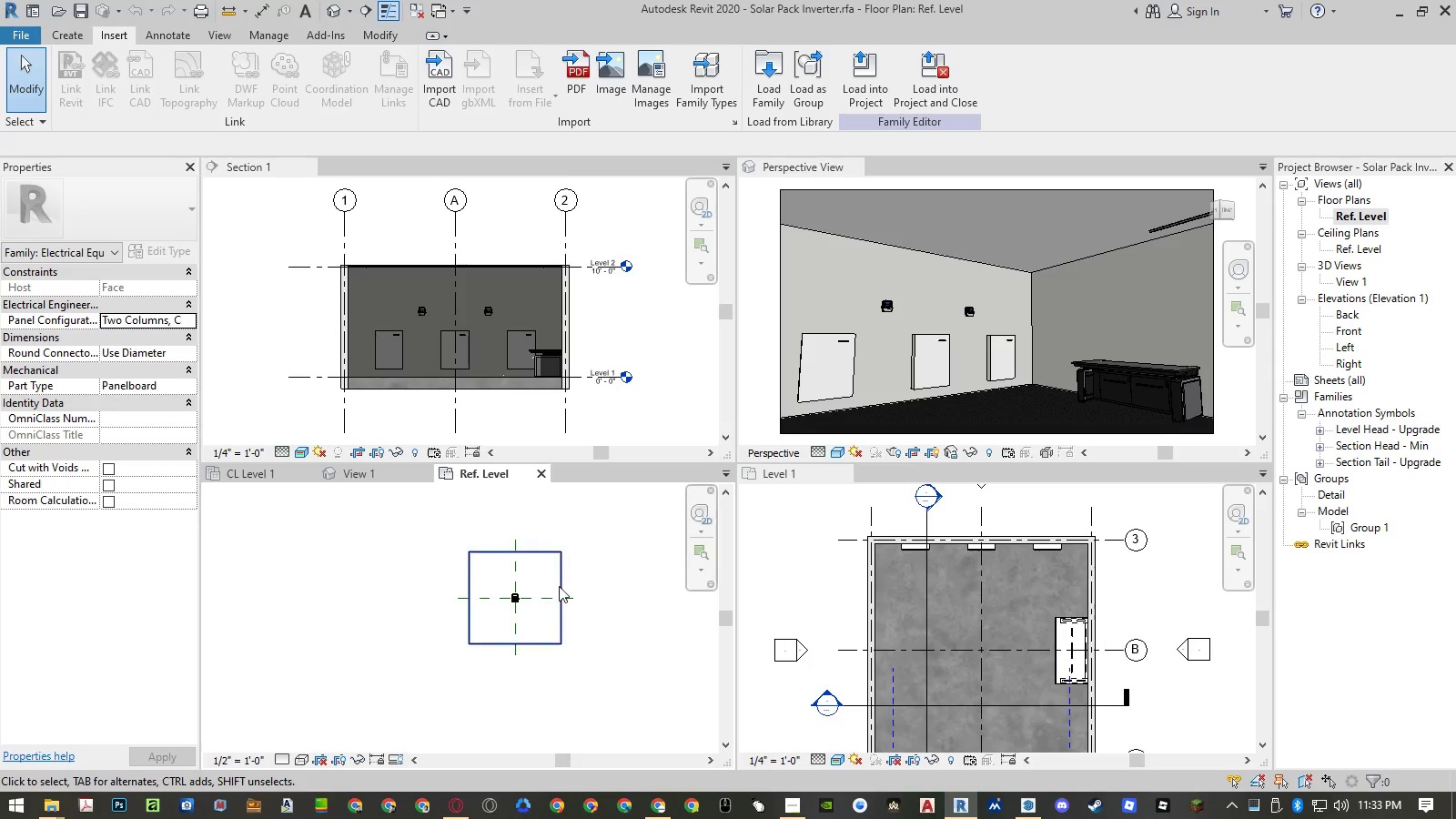 
scroll: coordinate [560, 586], scroll_direction: up, amount: 5.0
 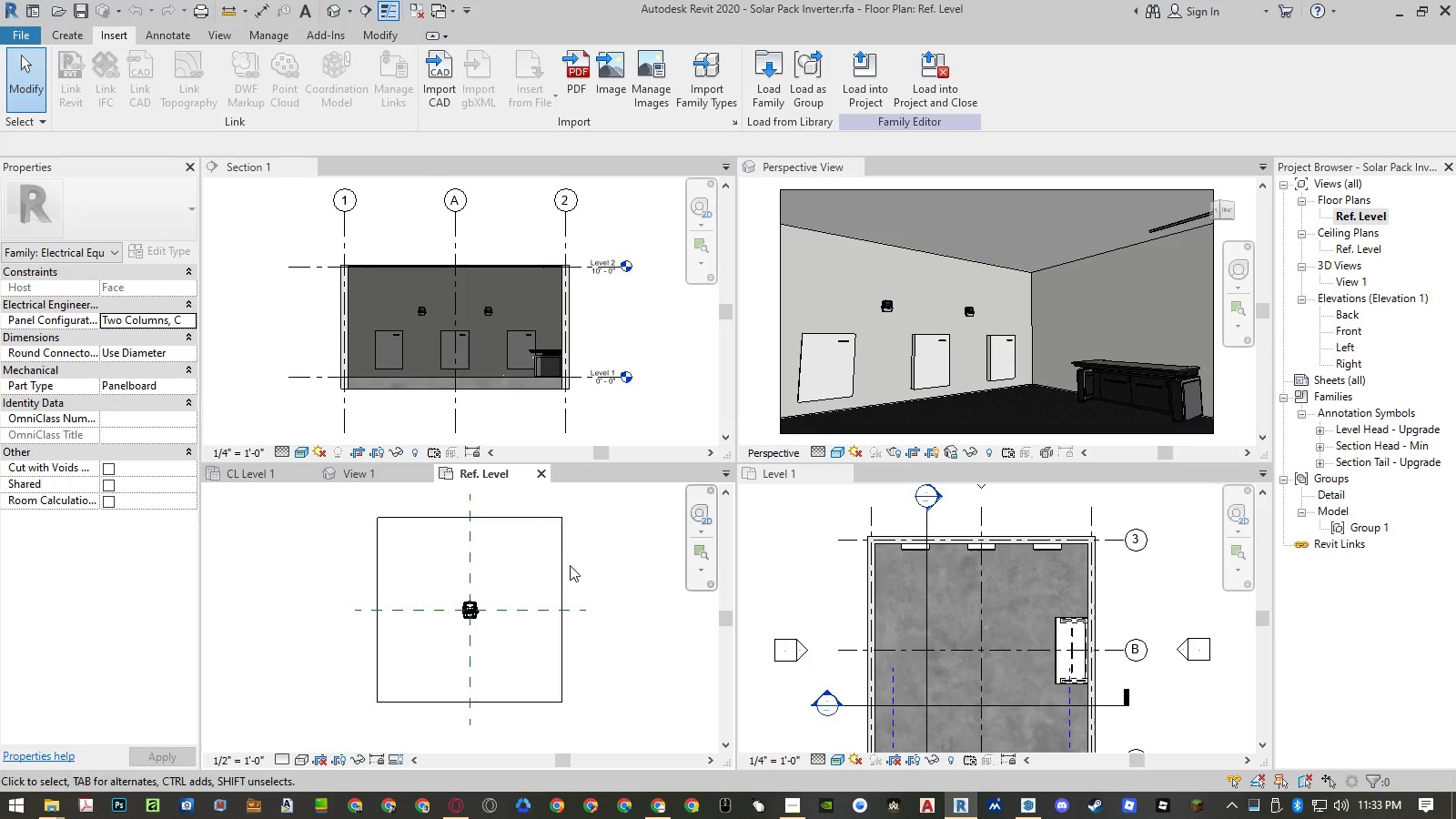 
key(Control+Z)
 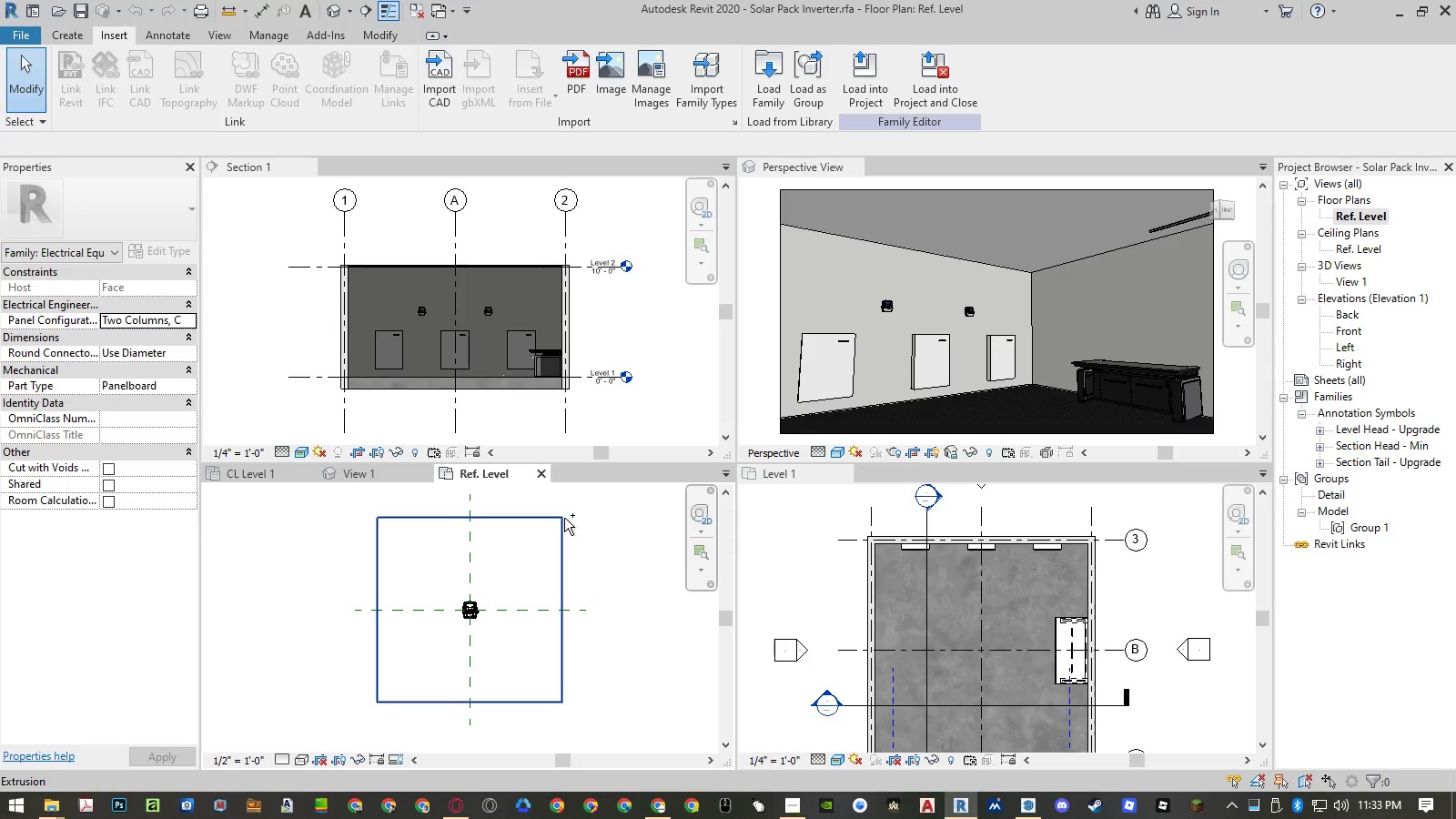 
key(Control+Z)
 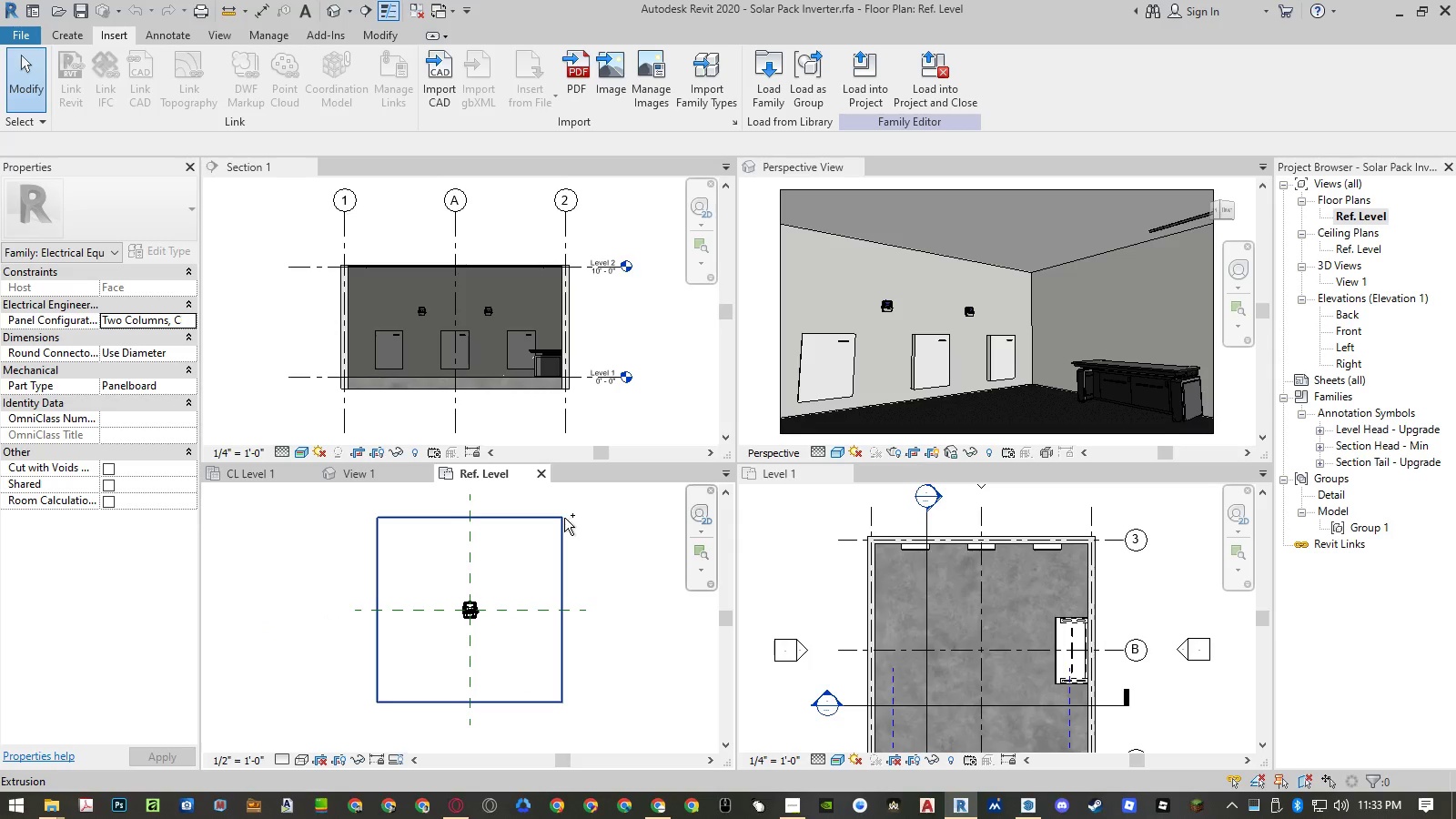 
key(Control+Z)
 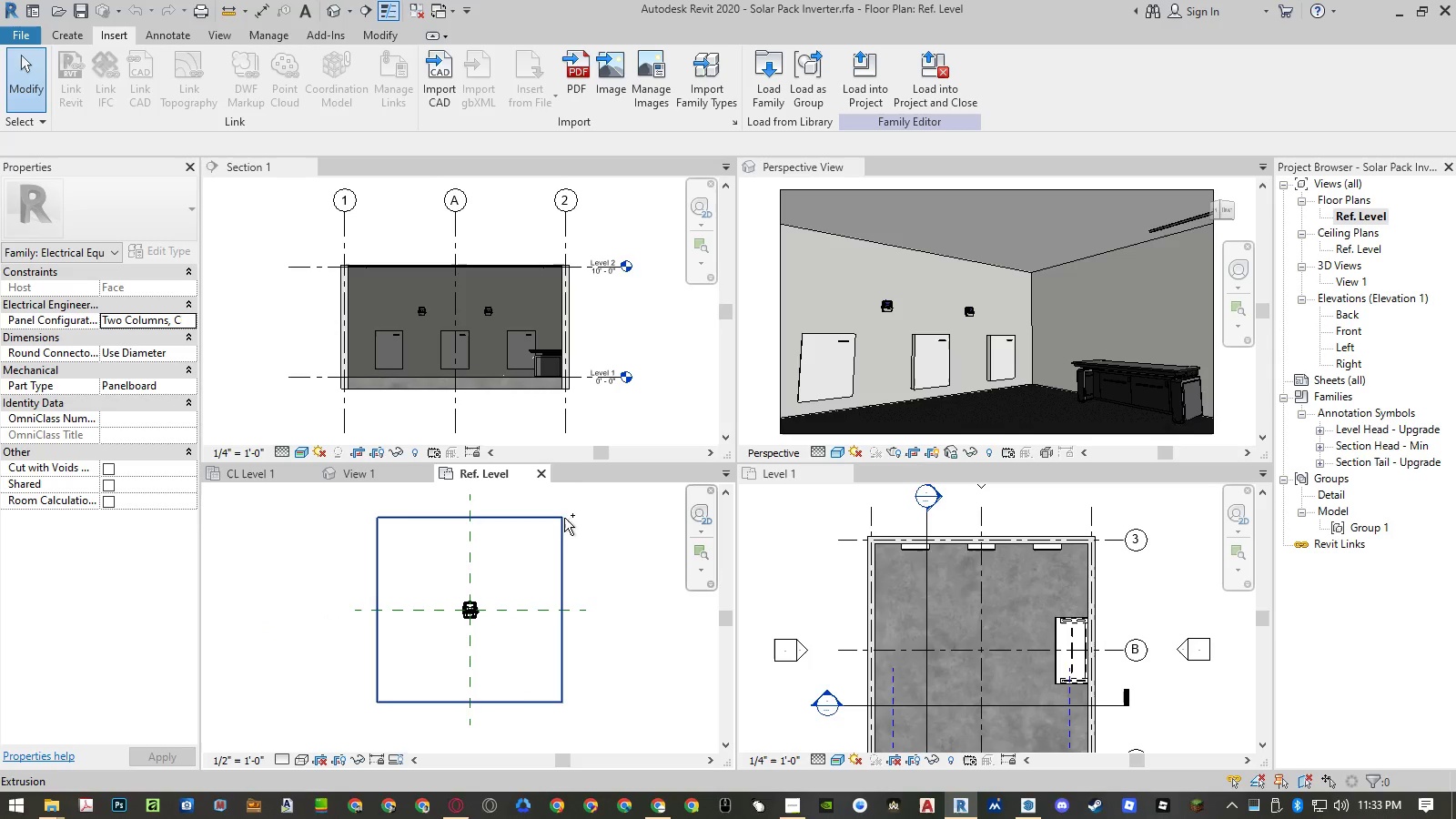 
key(Control+Z)
 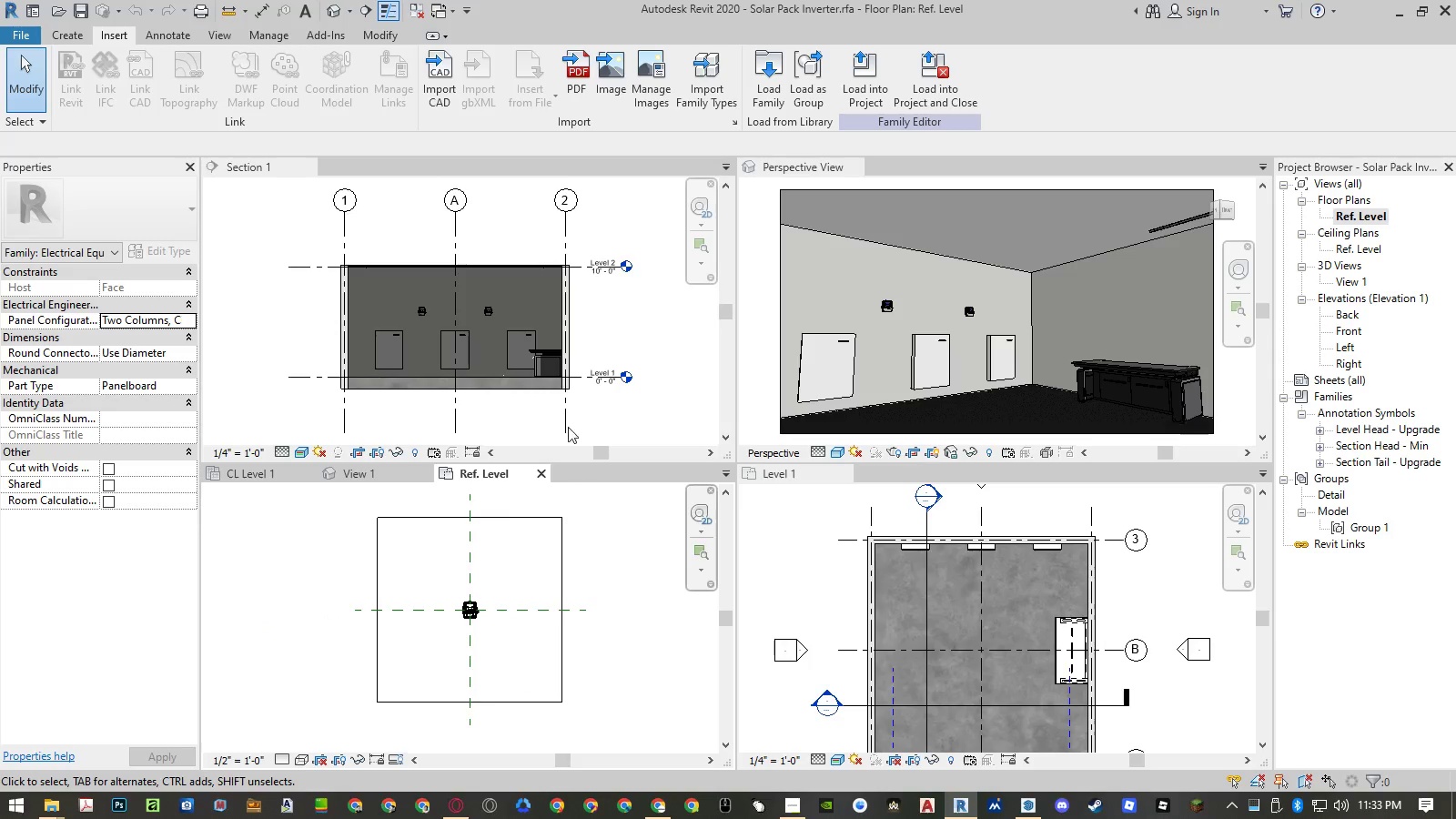 
key(Control+ControlLeft)
 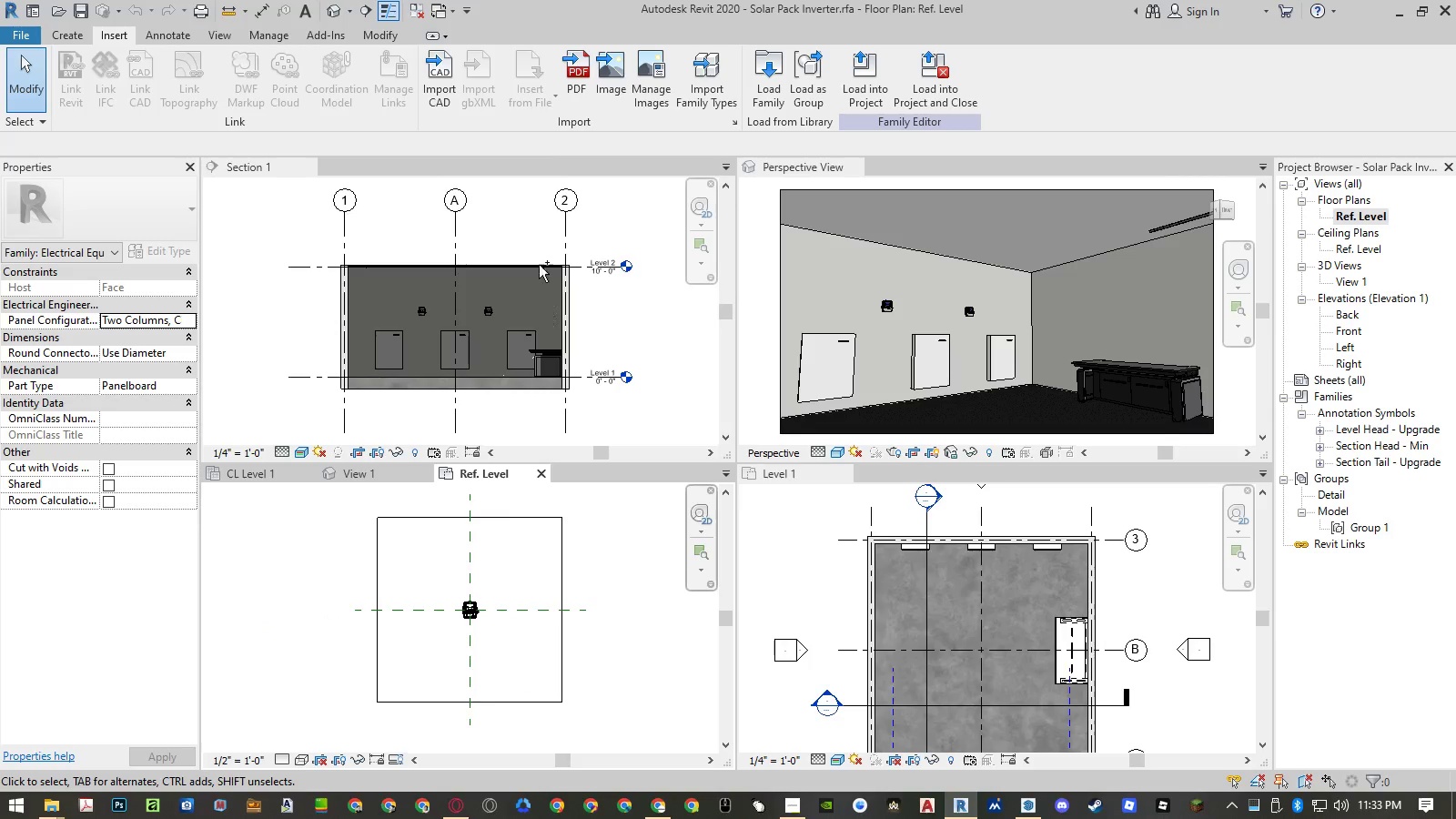 
key(Control+Z)
 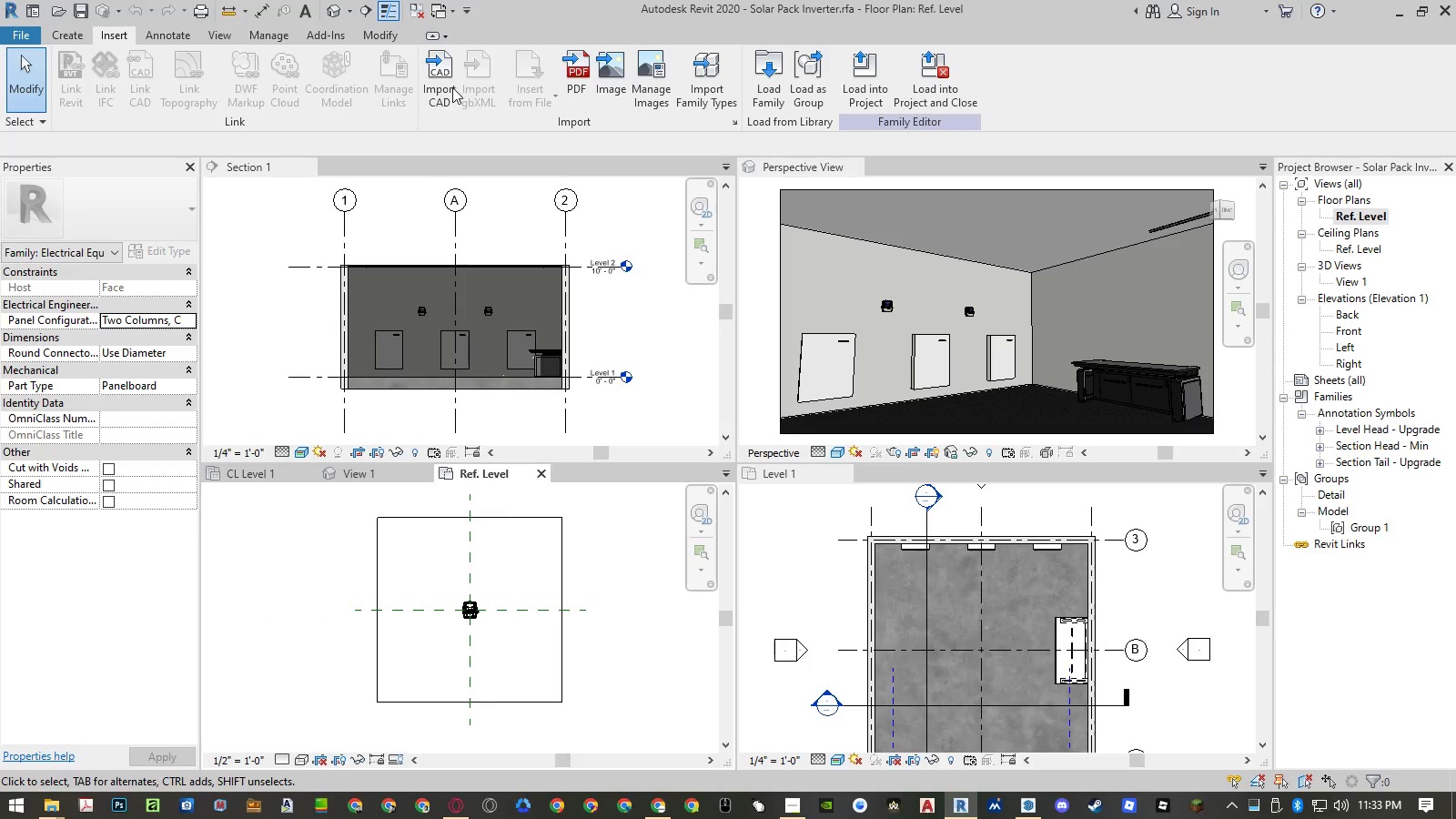 
left_click([449, 87])
 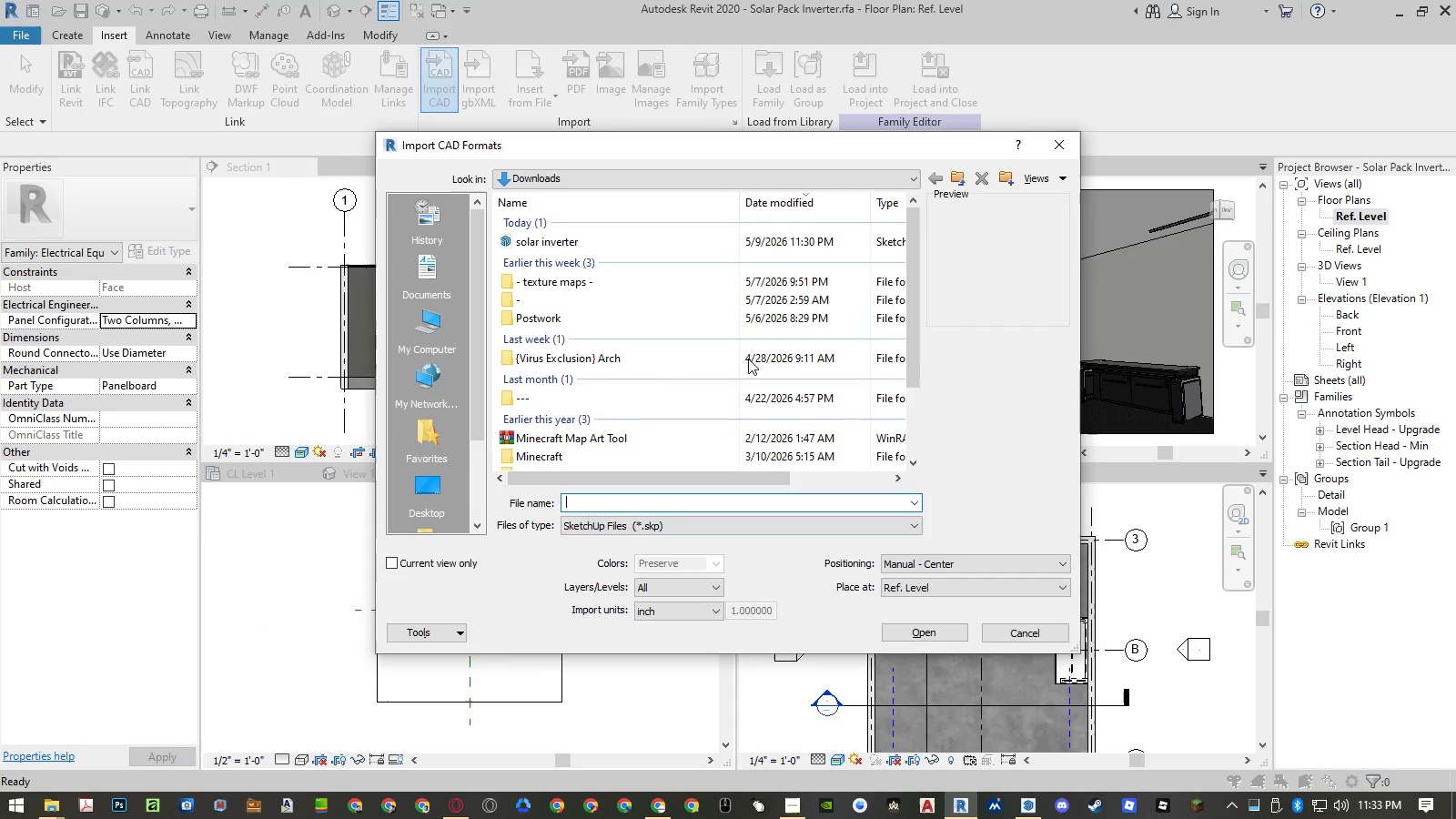 
left_click([602, 240])
 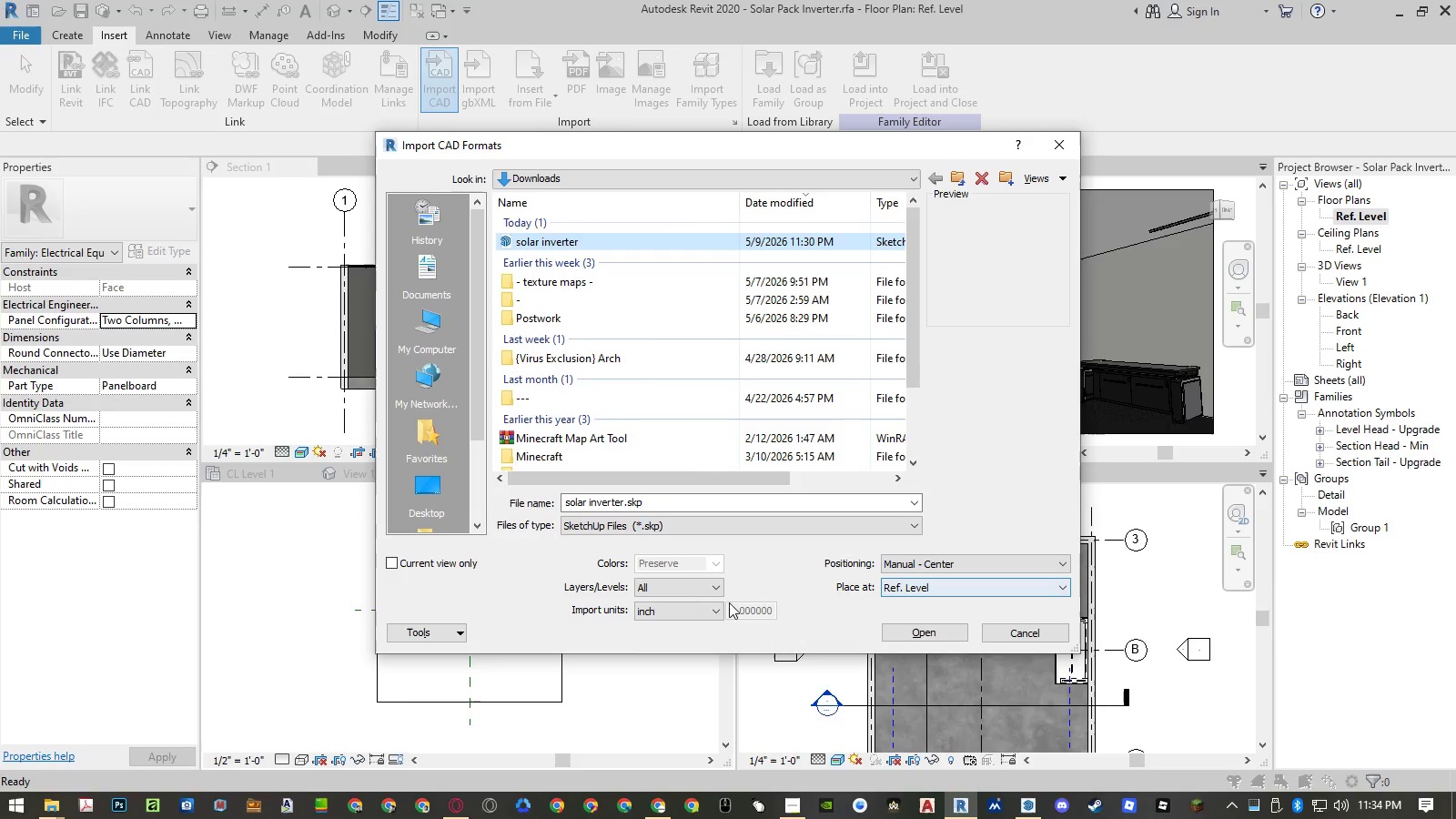 
left_click([675, 609])
 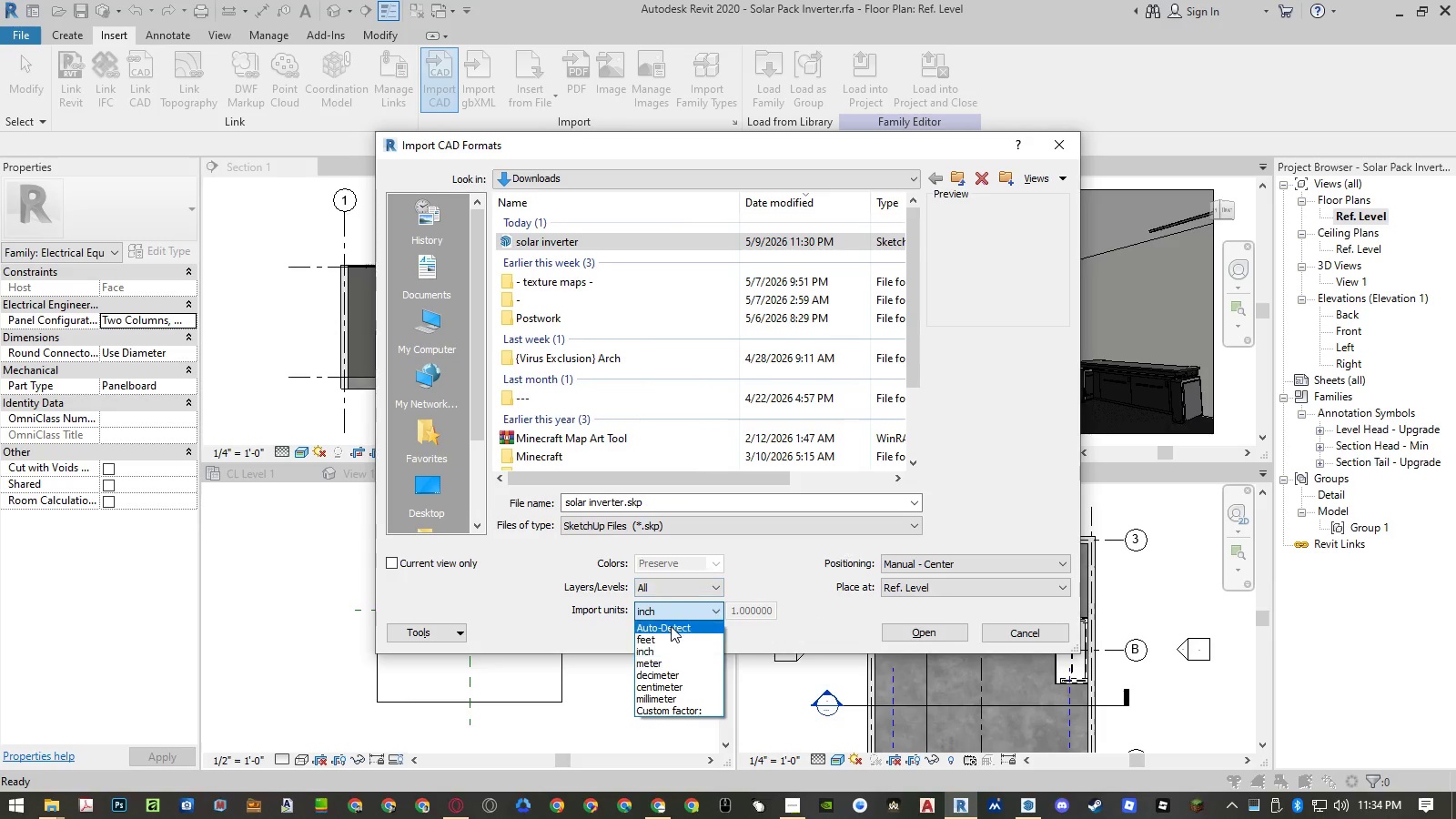 
left_click([671, 626])
 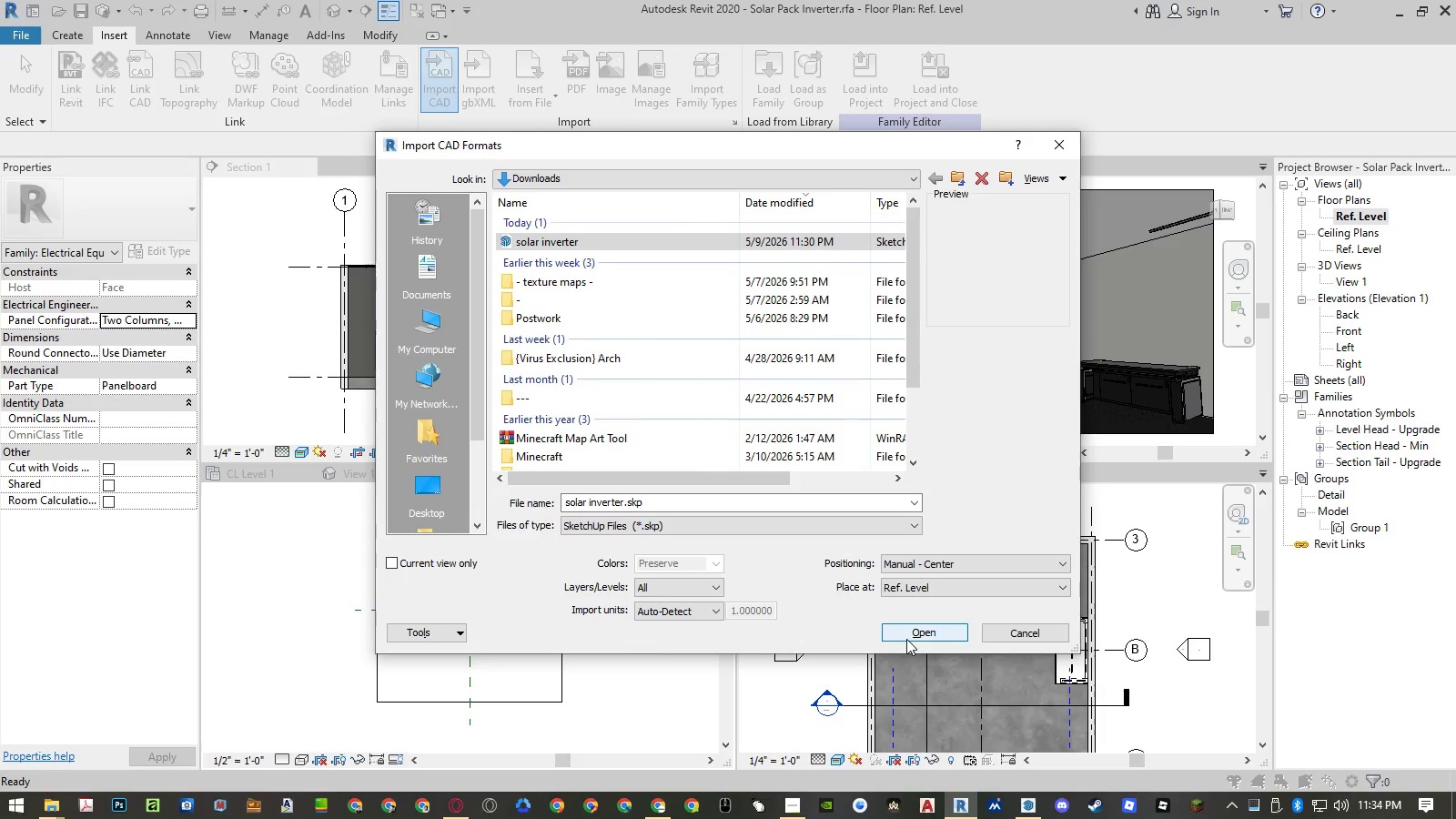 
left_click([906, 639])
 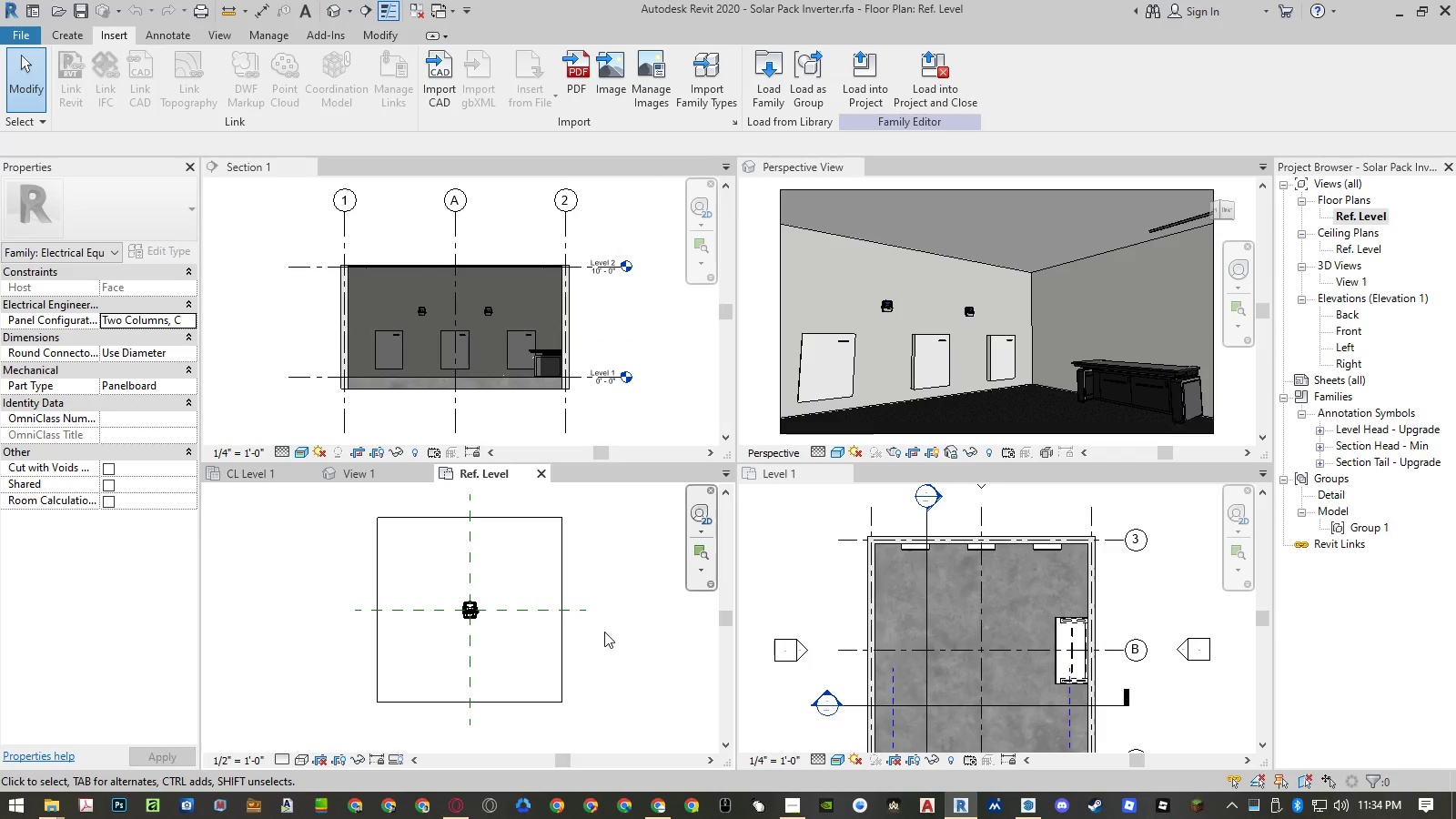 
left_click([604, 632])
 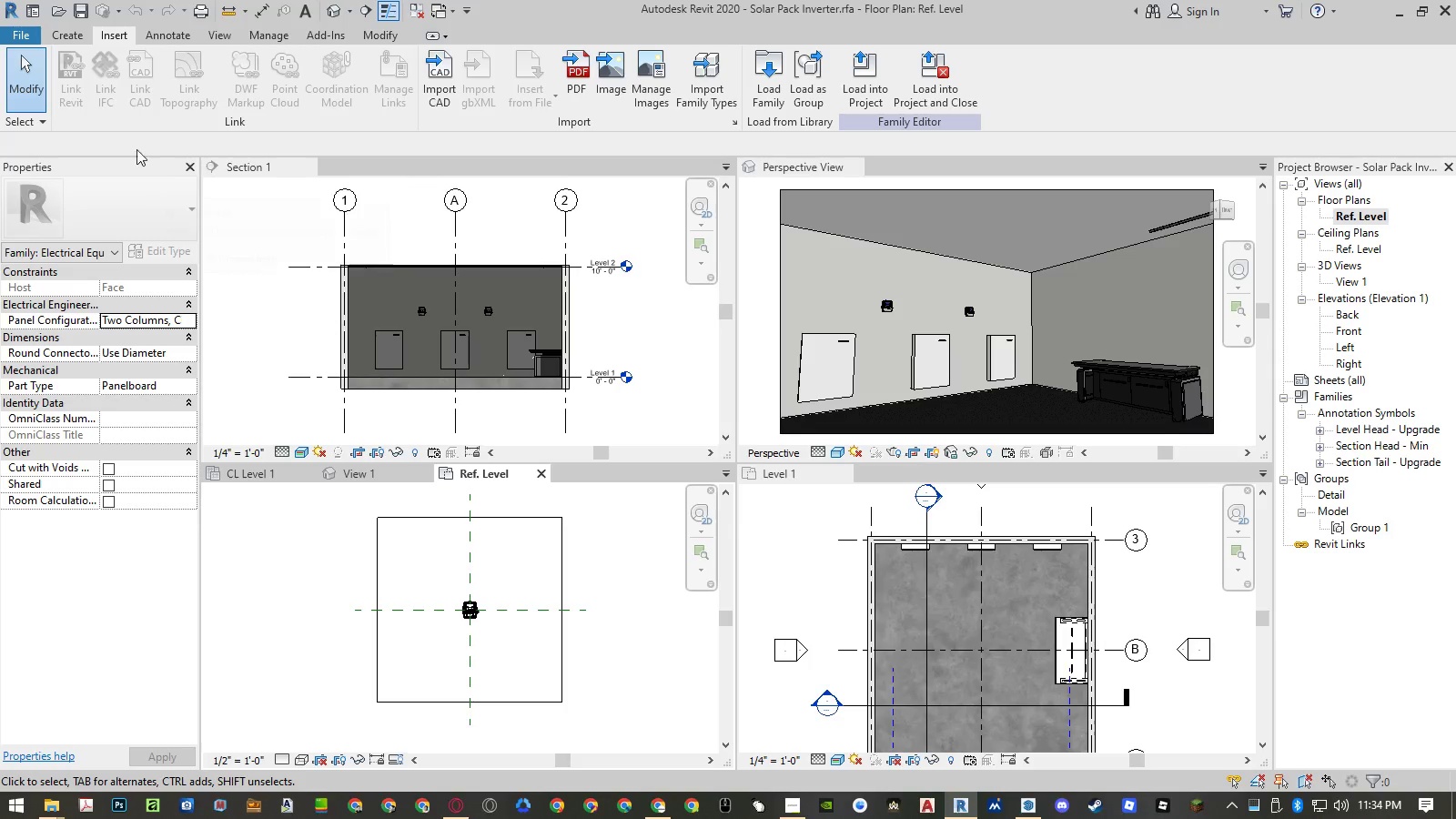 
left_click([212, 34])
 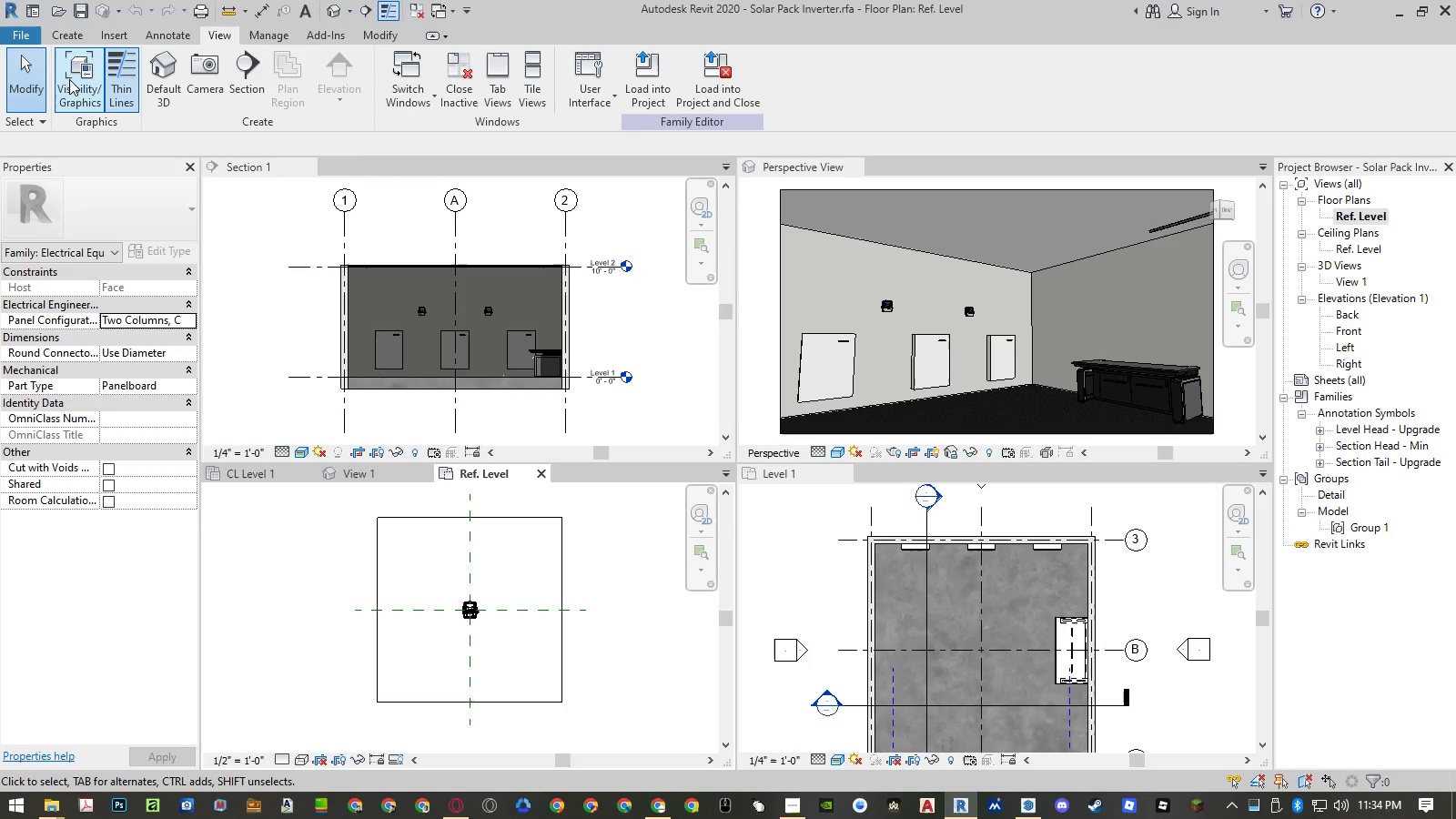 
left_click([70, 79])
 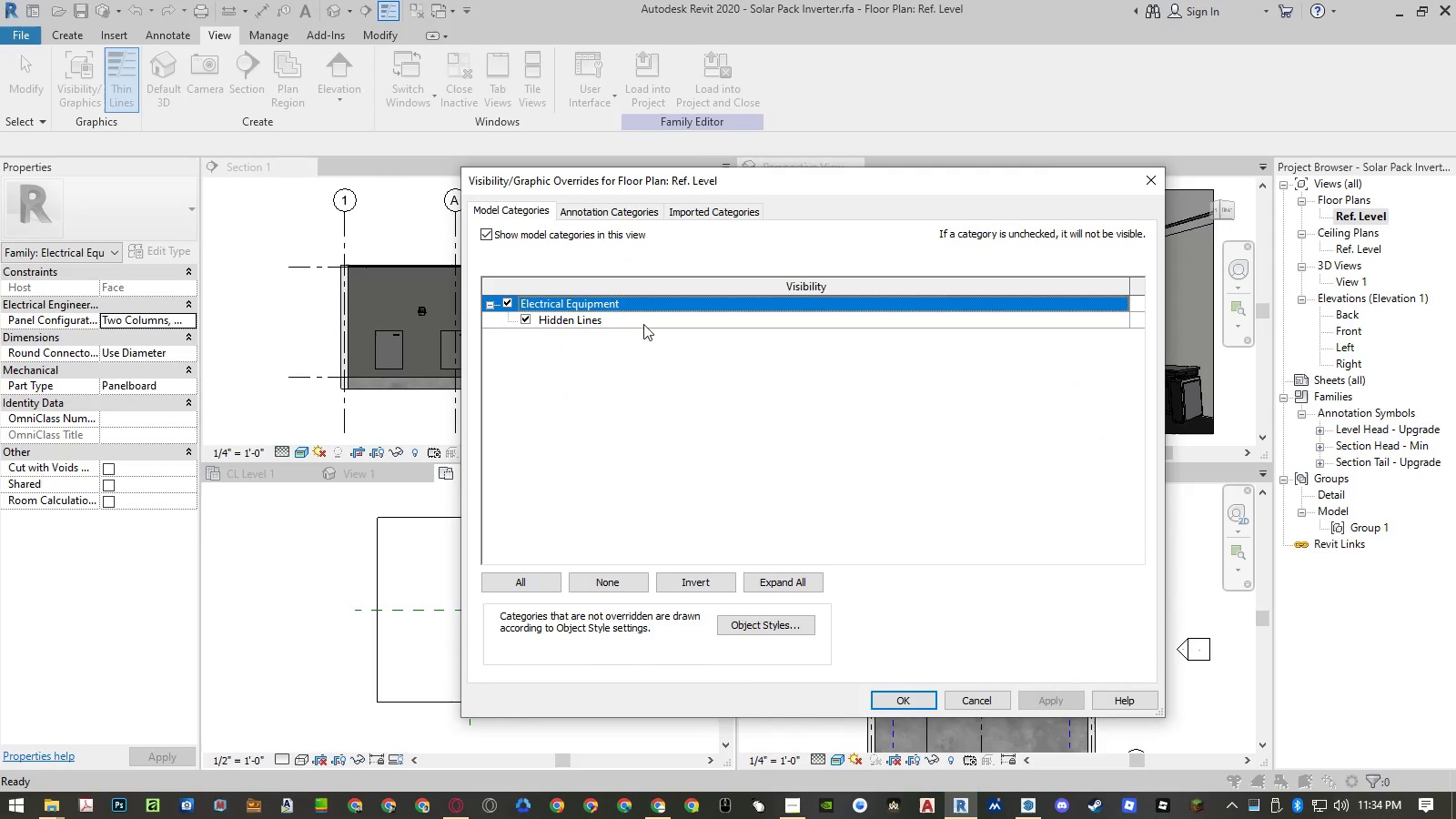 
left_click([590, 204])
 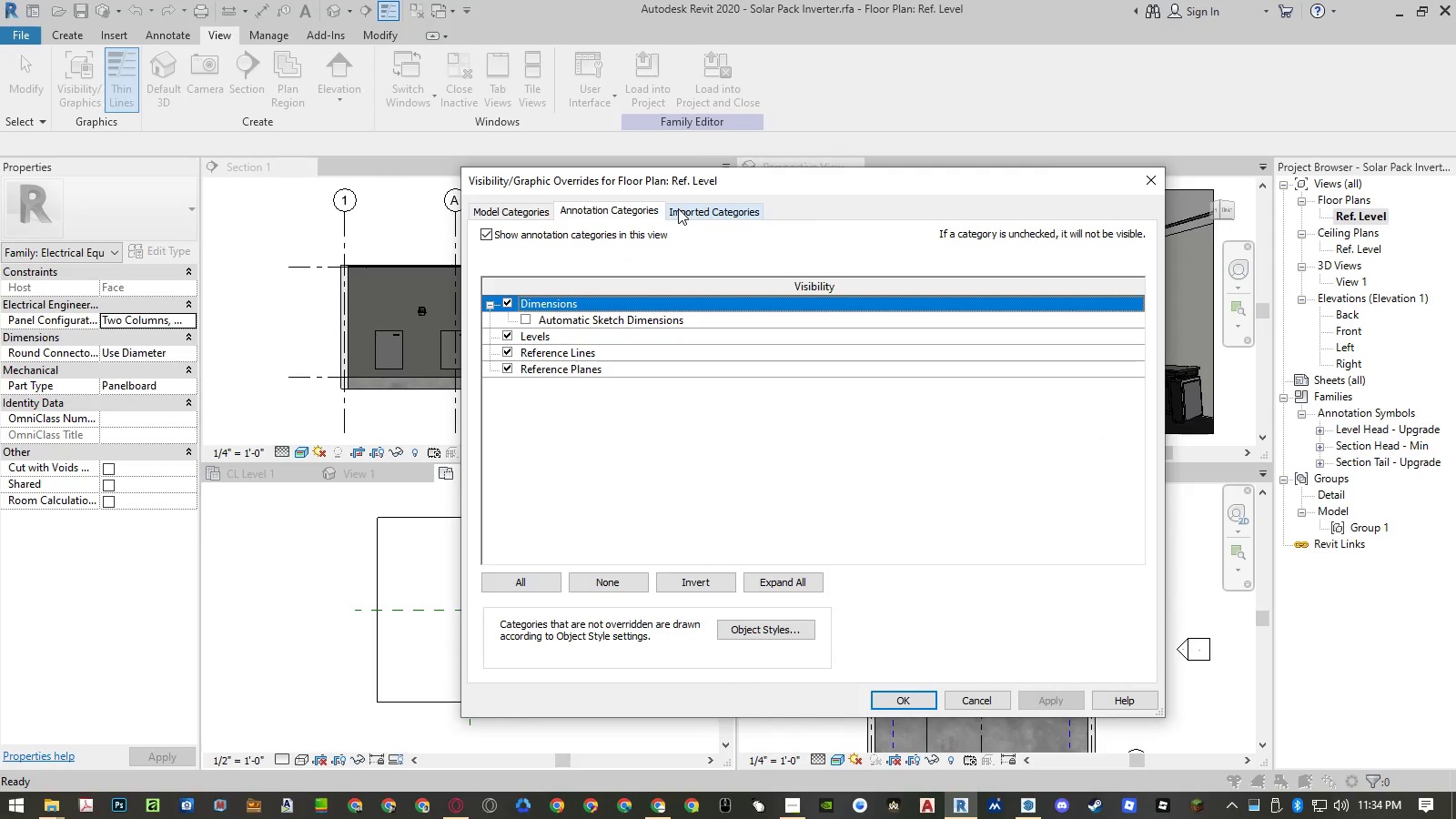 
left_click([678, 208])
 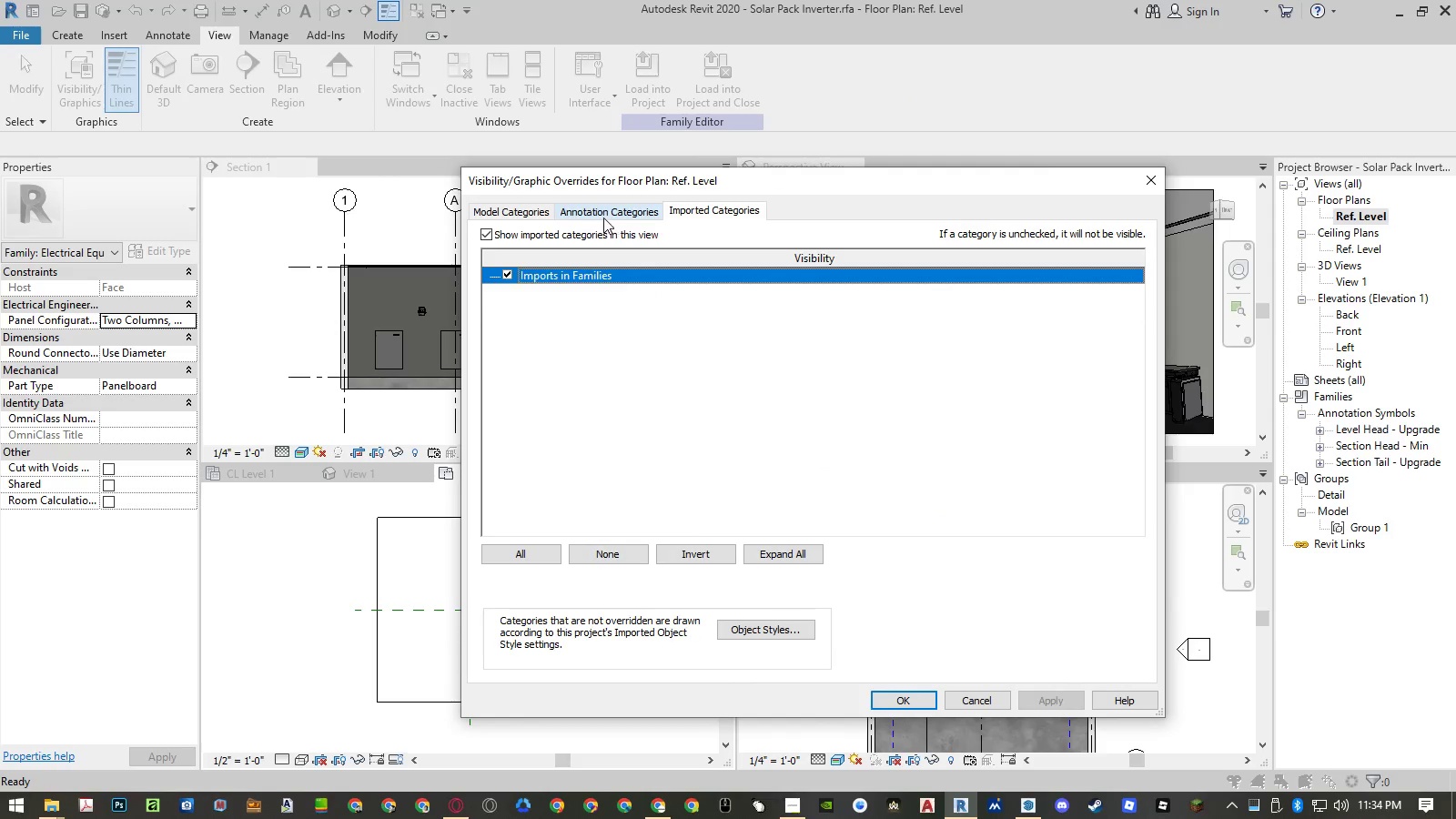 
left_click([602, 213])
 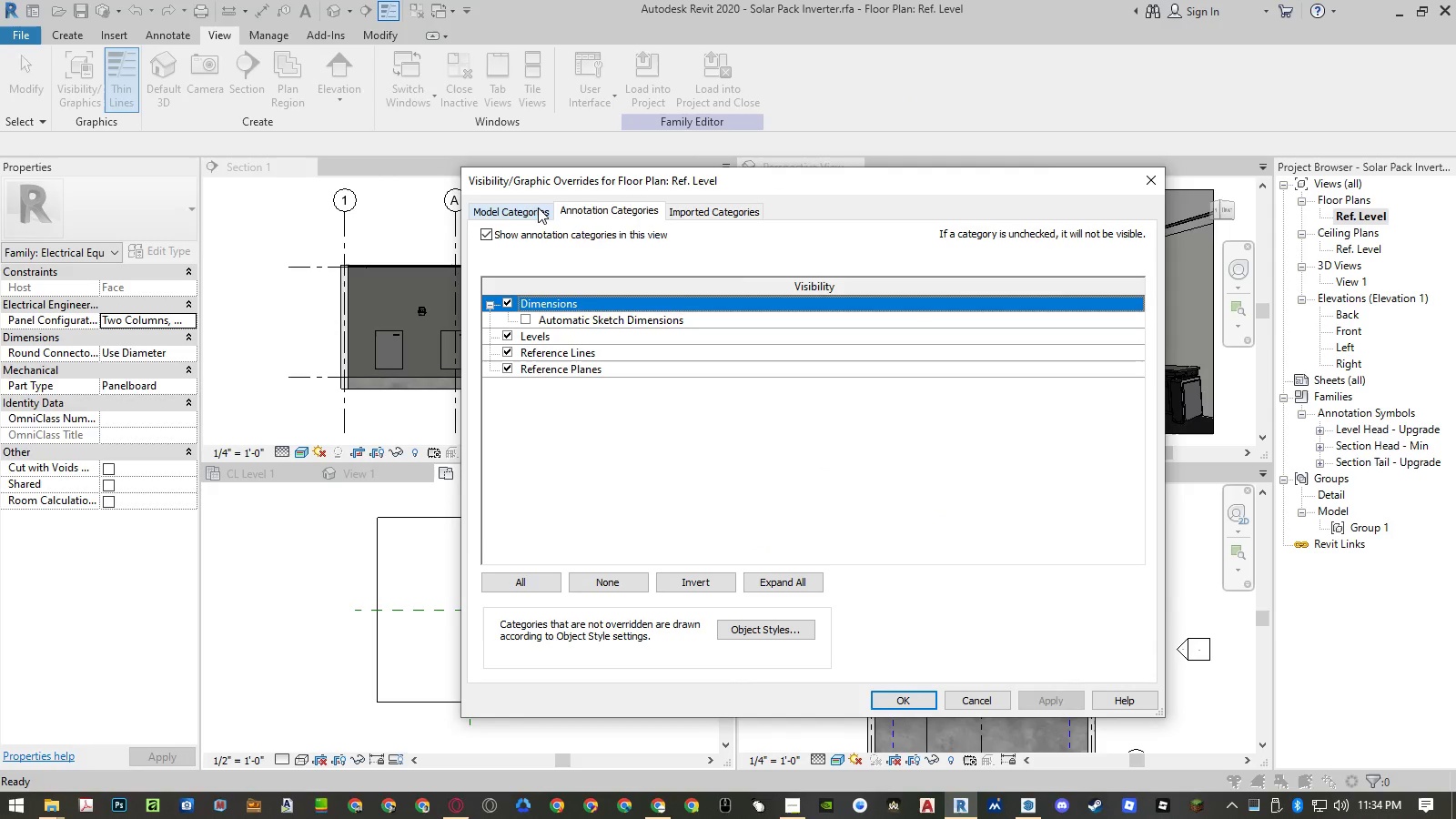 
left_click([533, 207])
 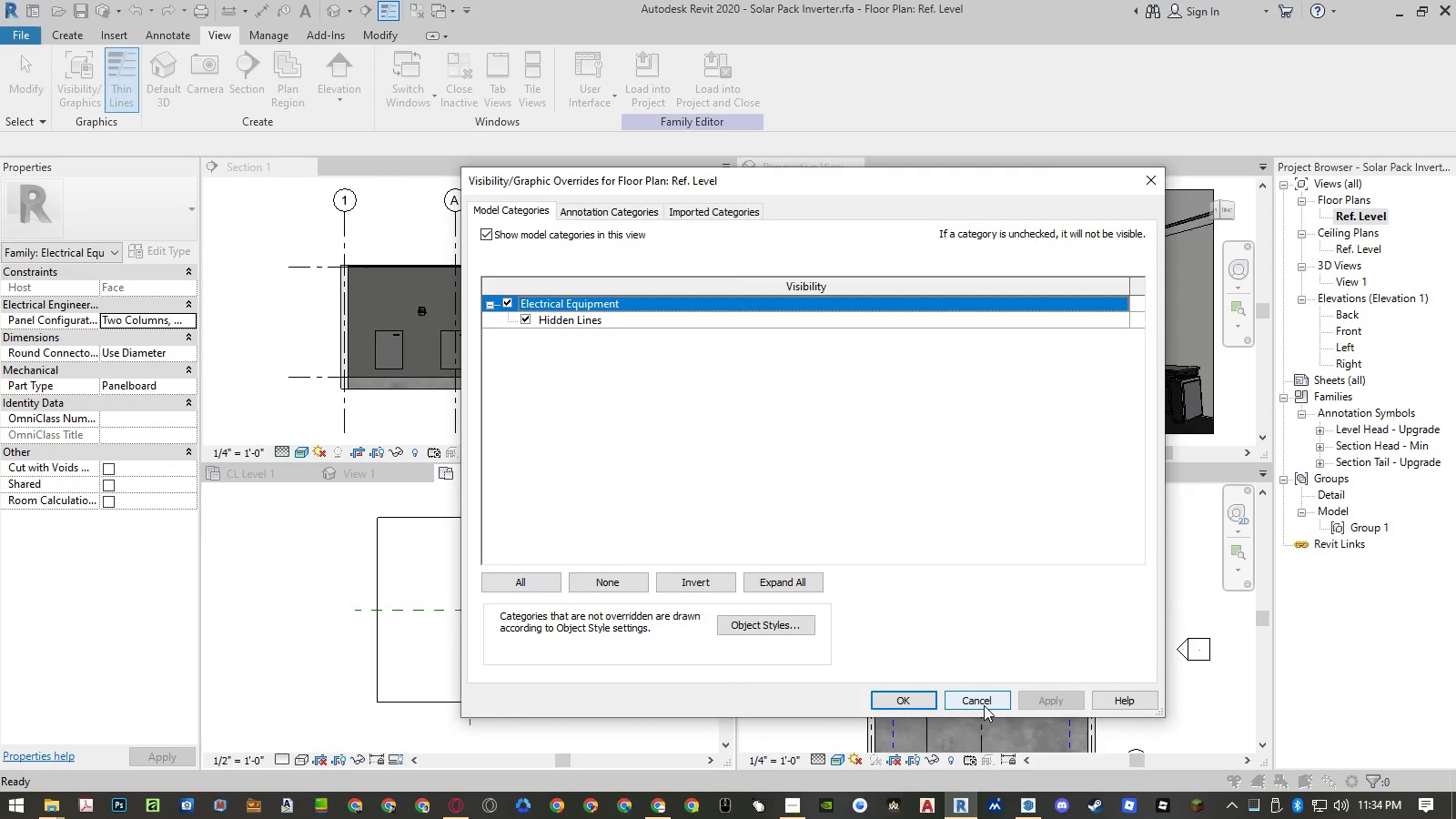 
left_click([752, 632])
 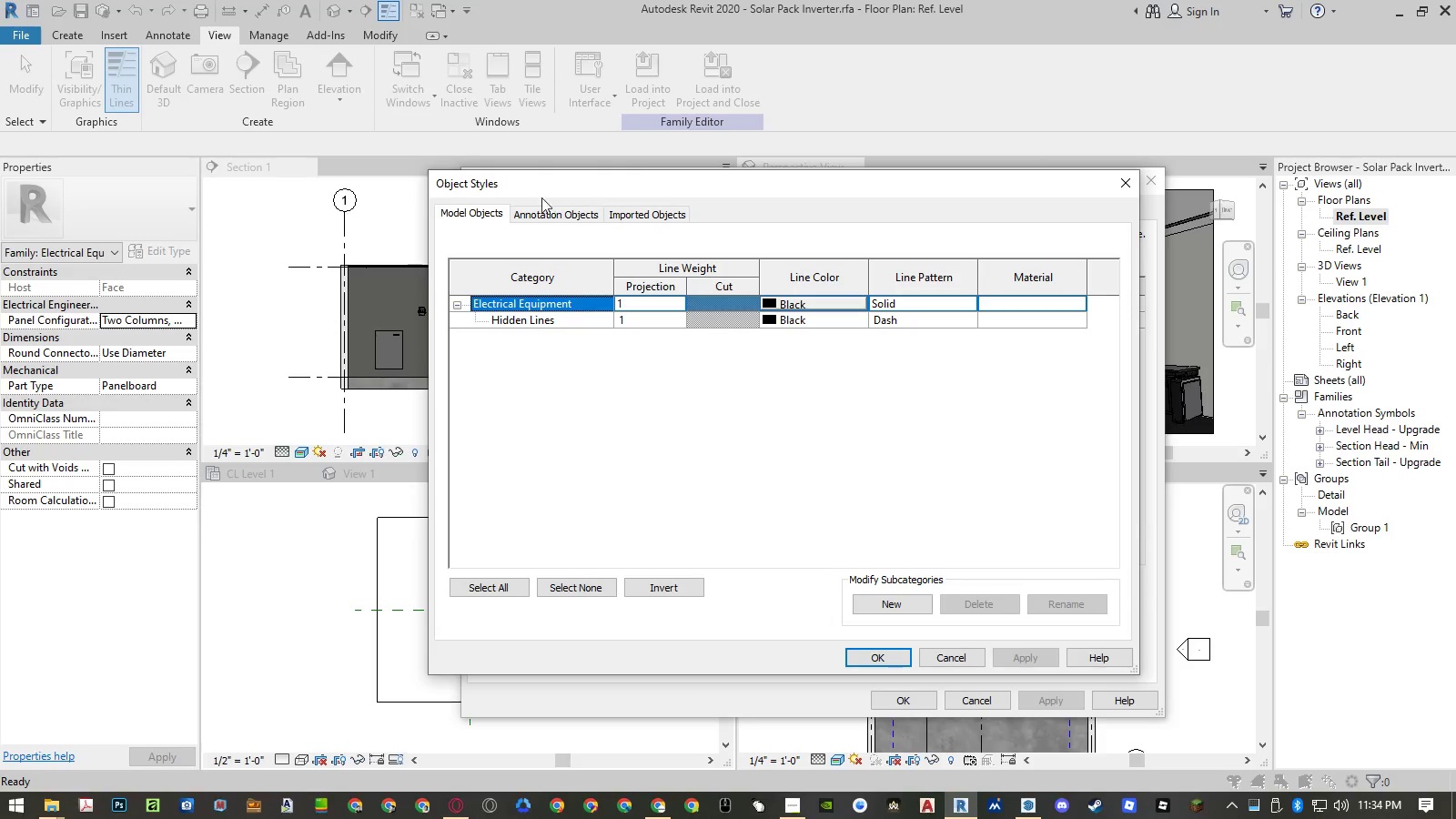 
double_click([556, 211])
 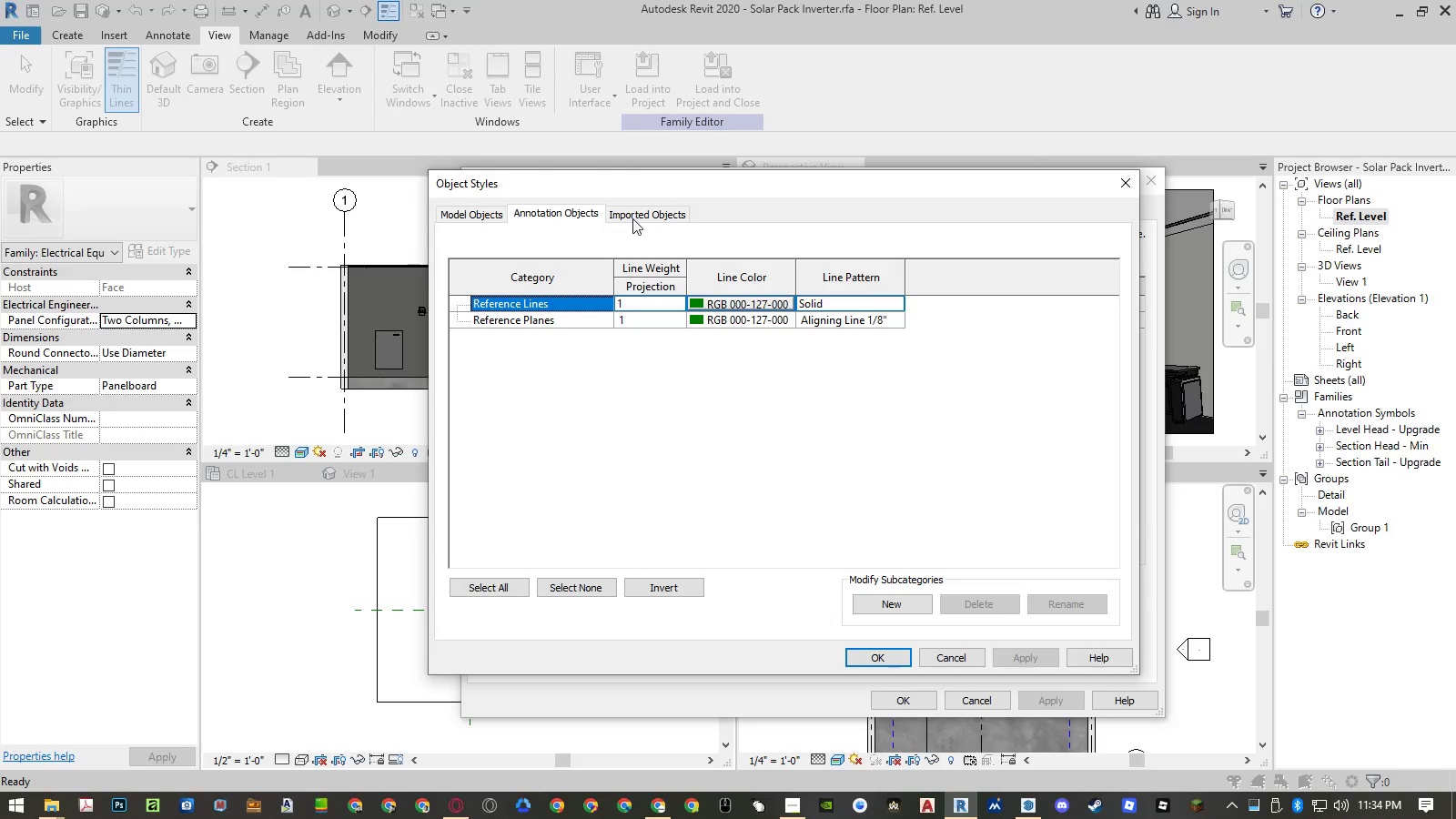 
triple_click([635, 218])
 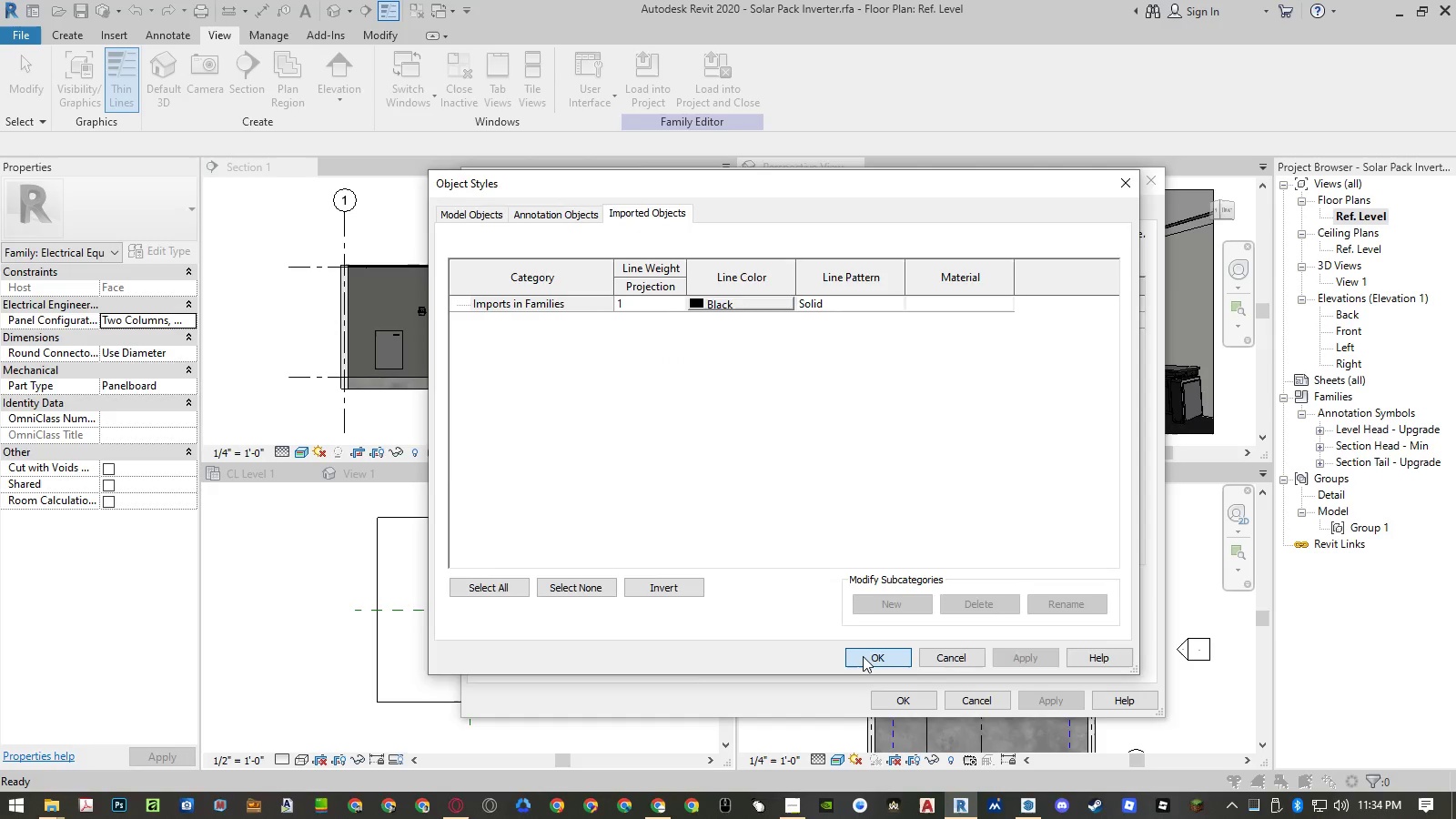 
left_click([887, 697])
 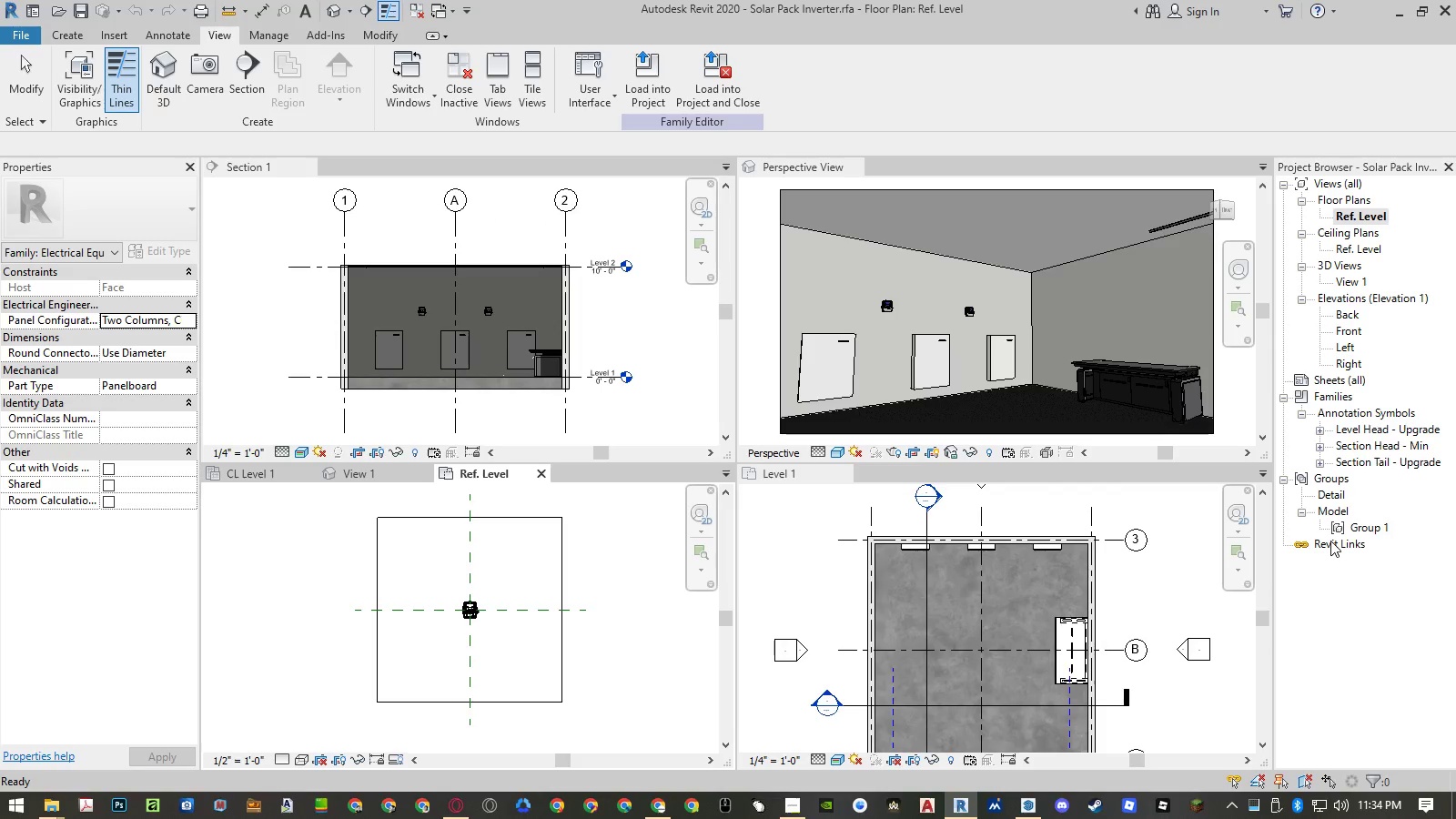 
left_click([1340, 541])
 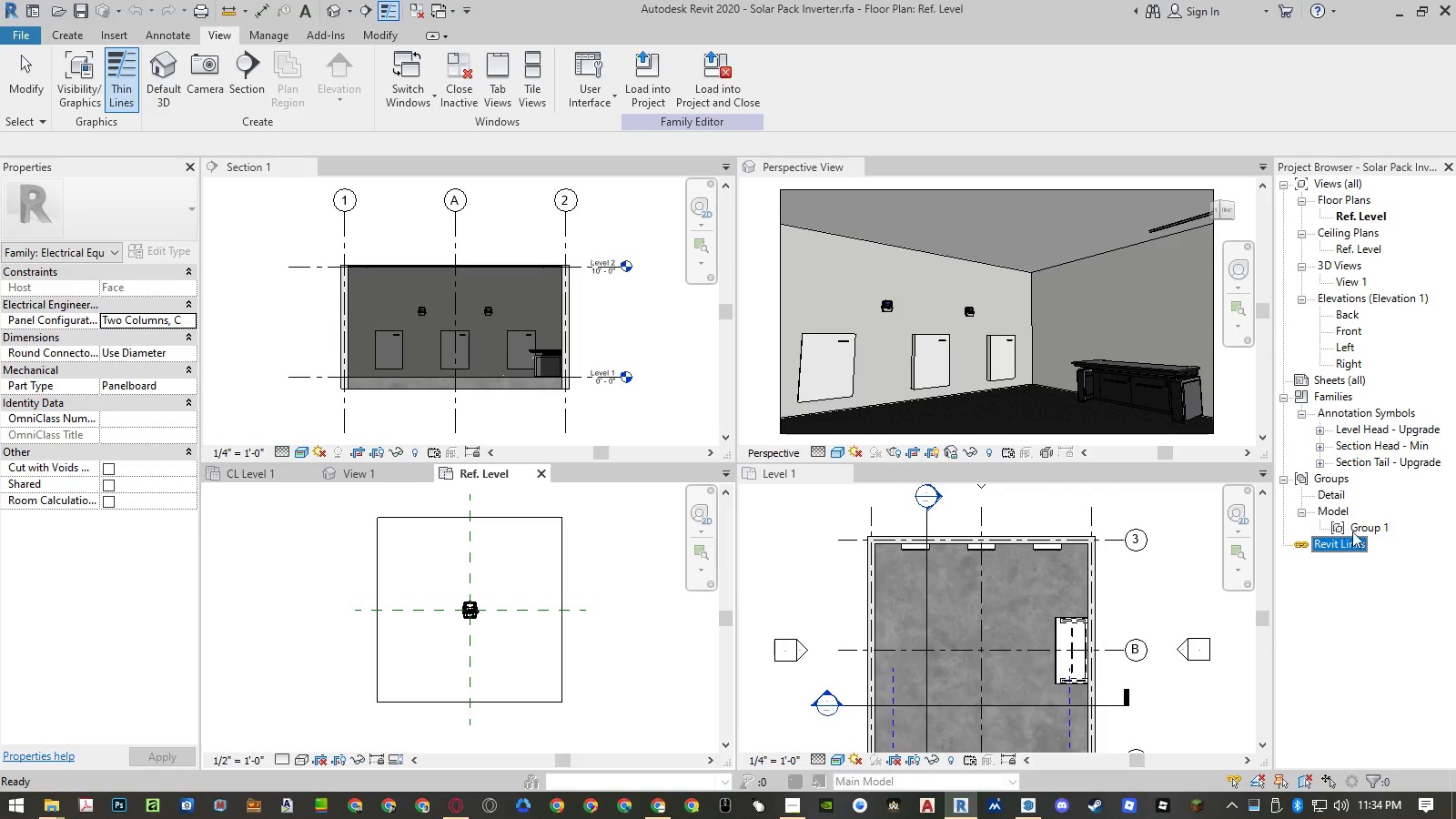 
left_click([1353, 530])
 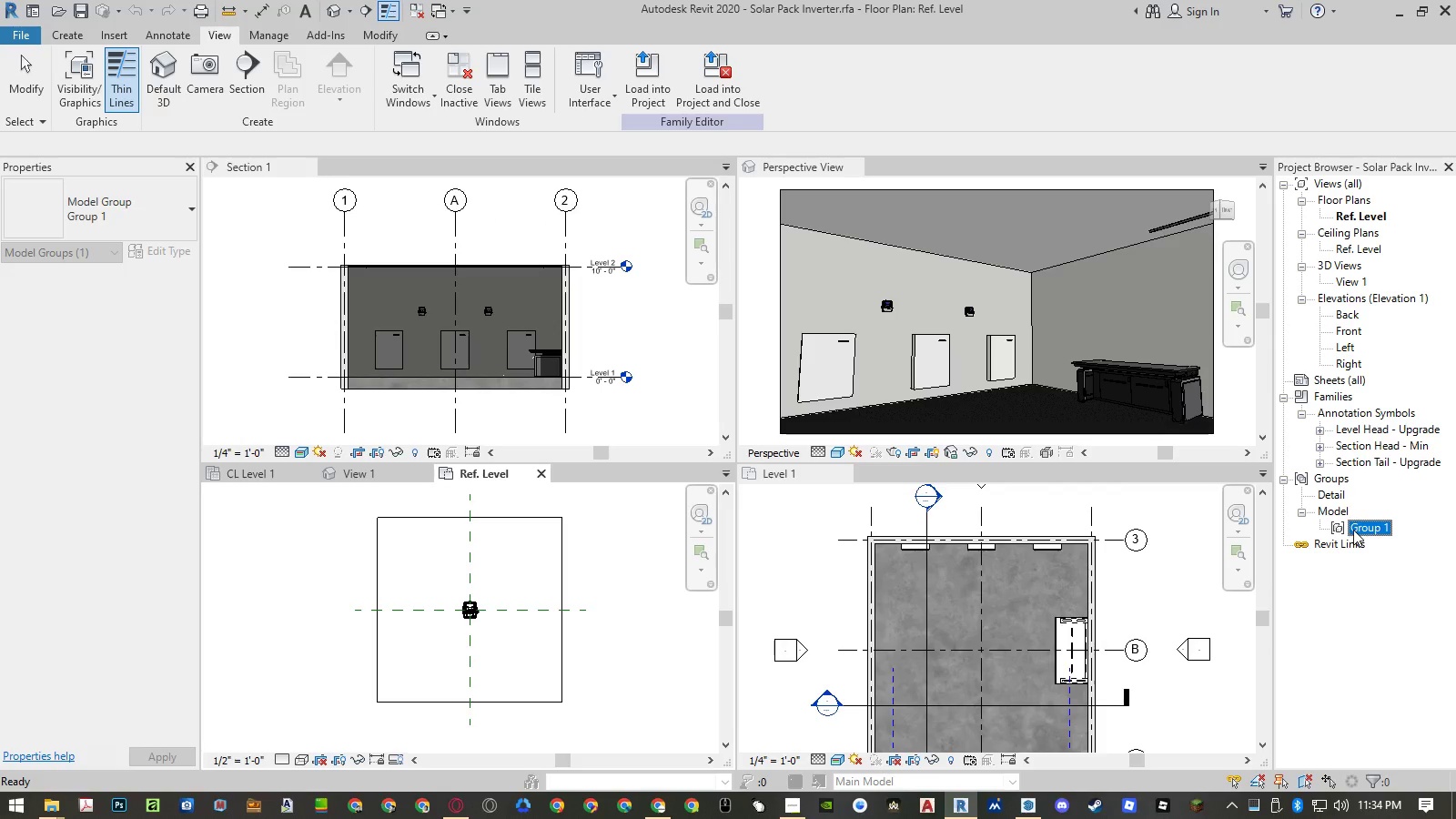 
double_click([1353, 530])
 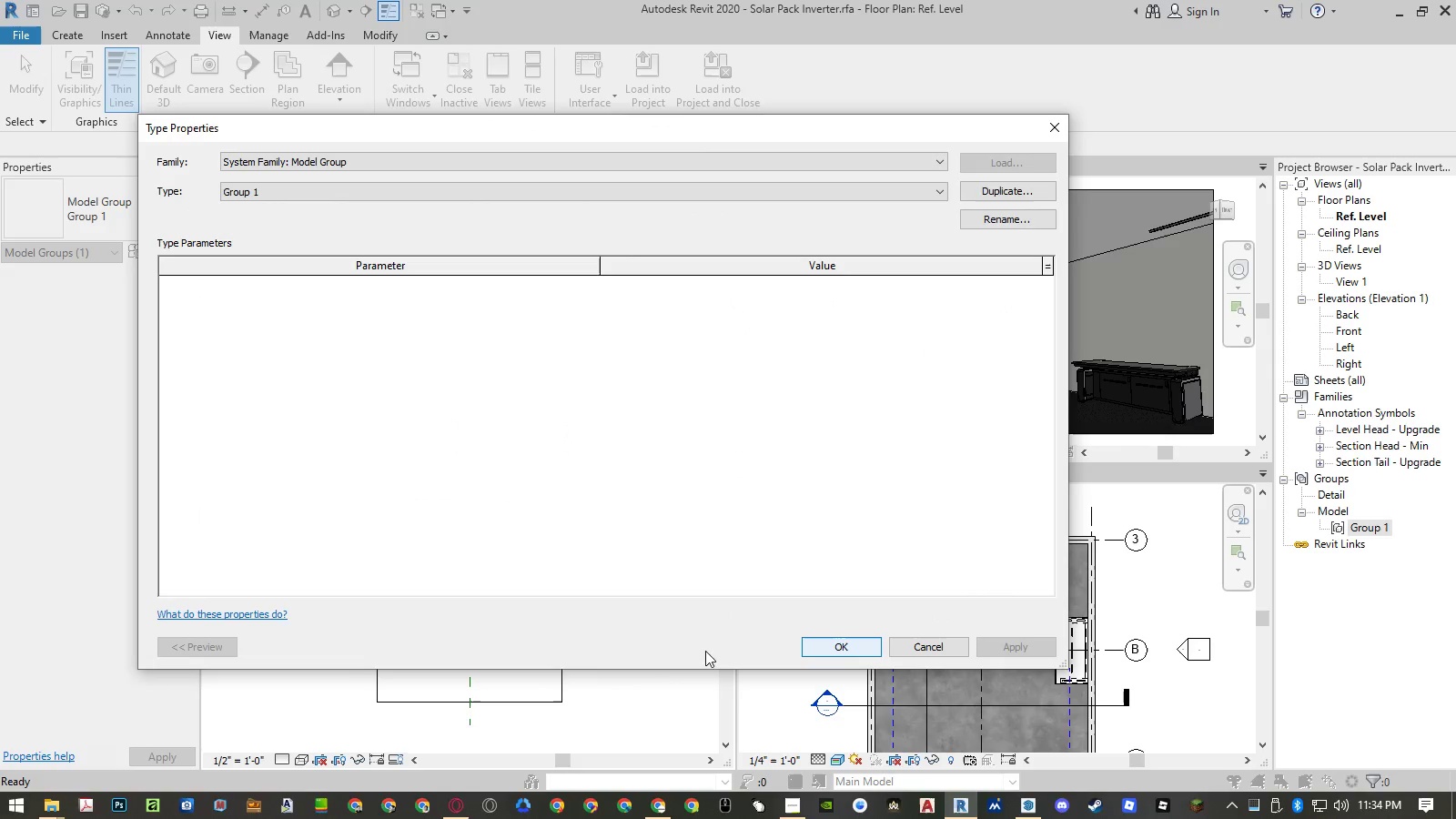 
left_click([943, 647])
 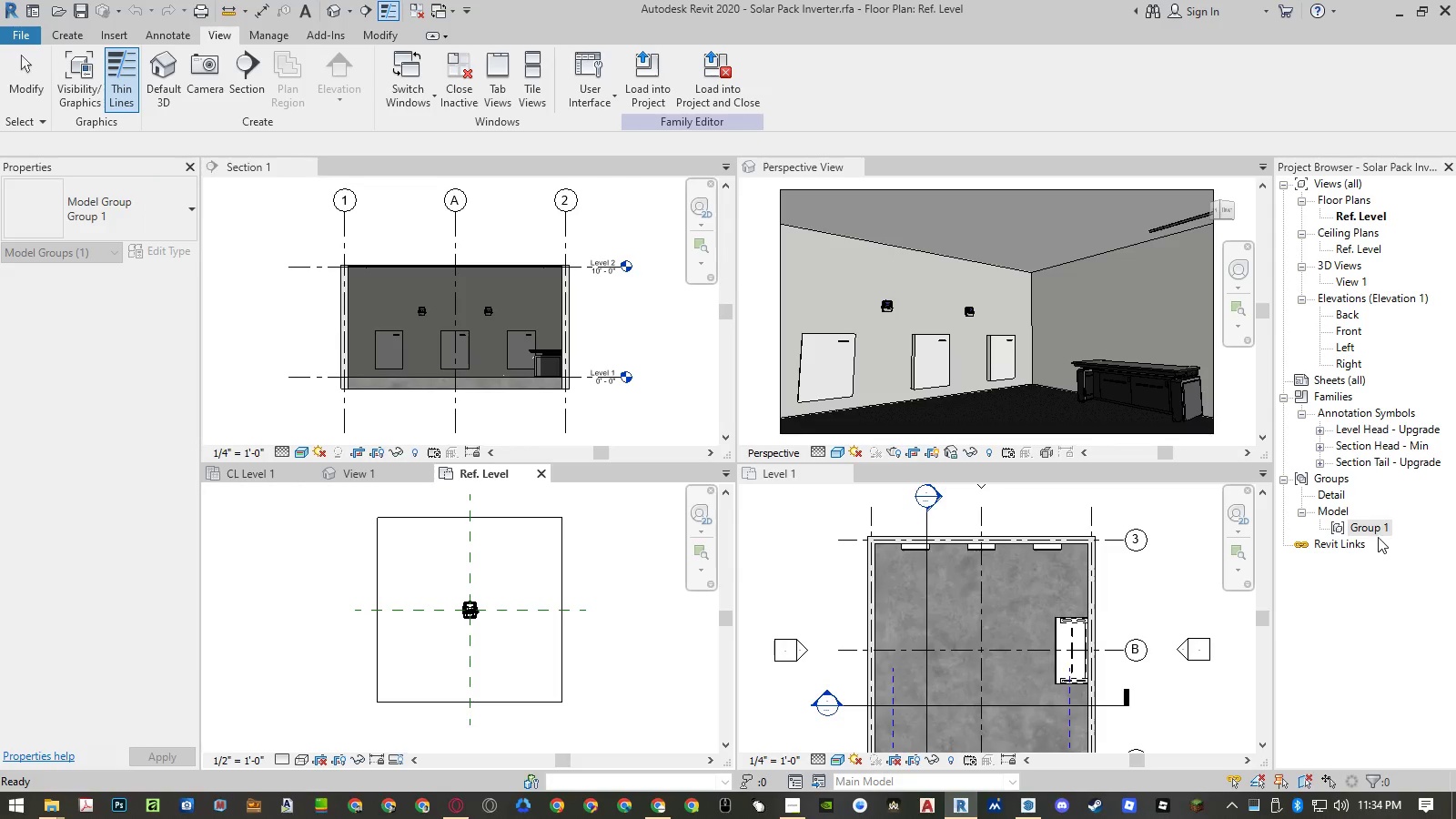 
right_click([1373, 523])
 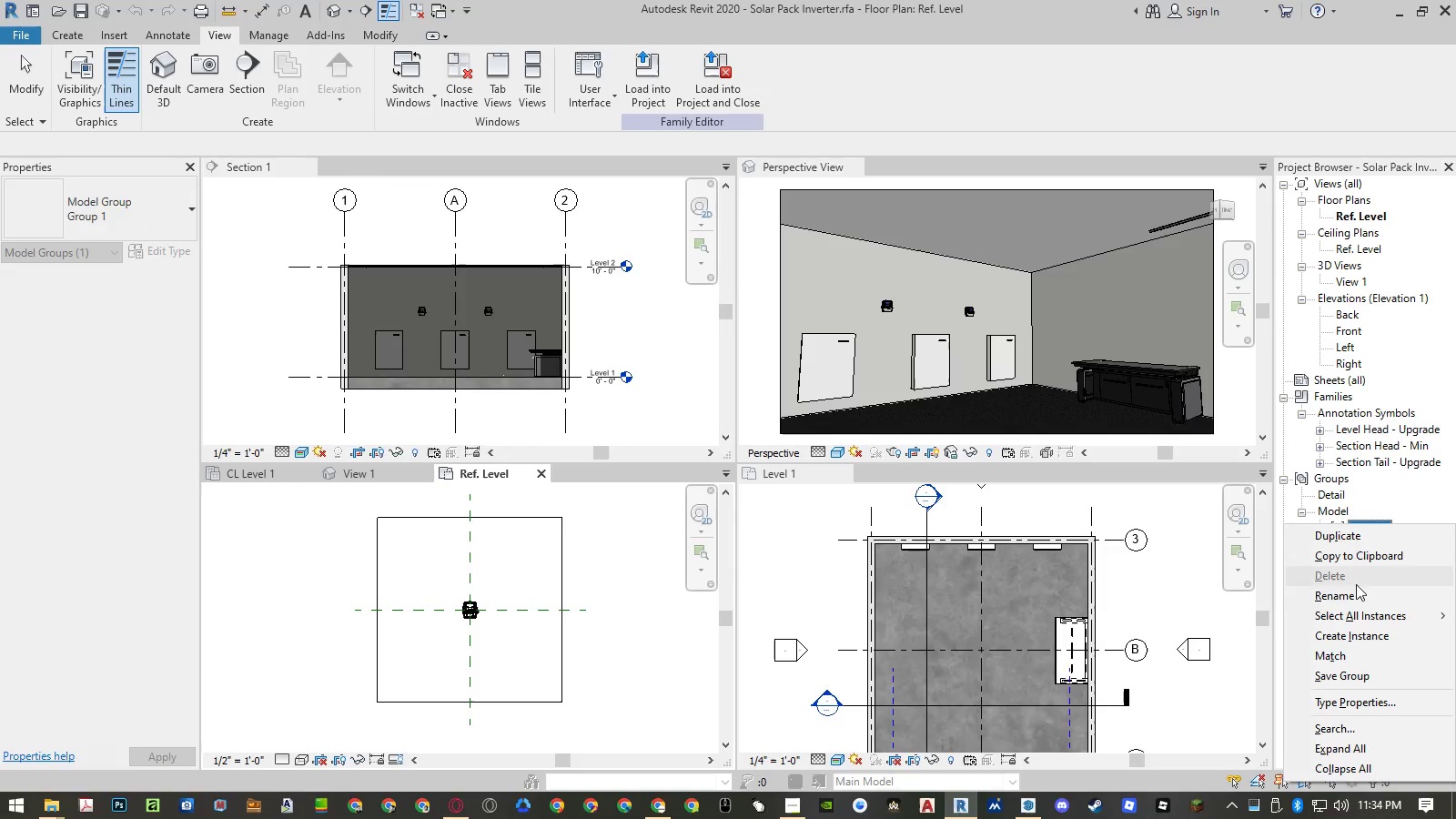 
left_click([1352, 612])
 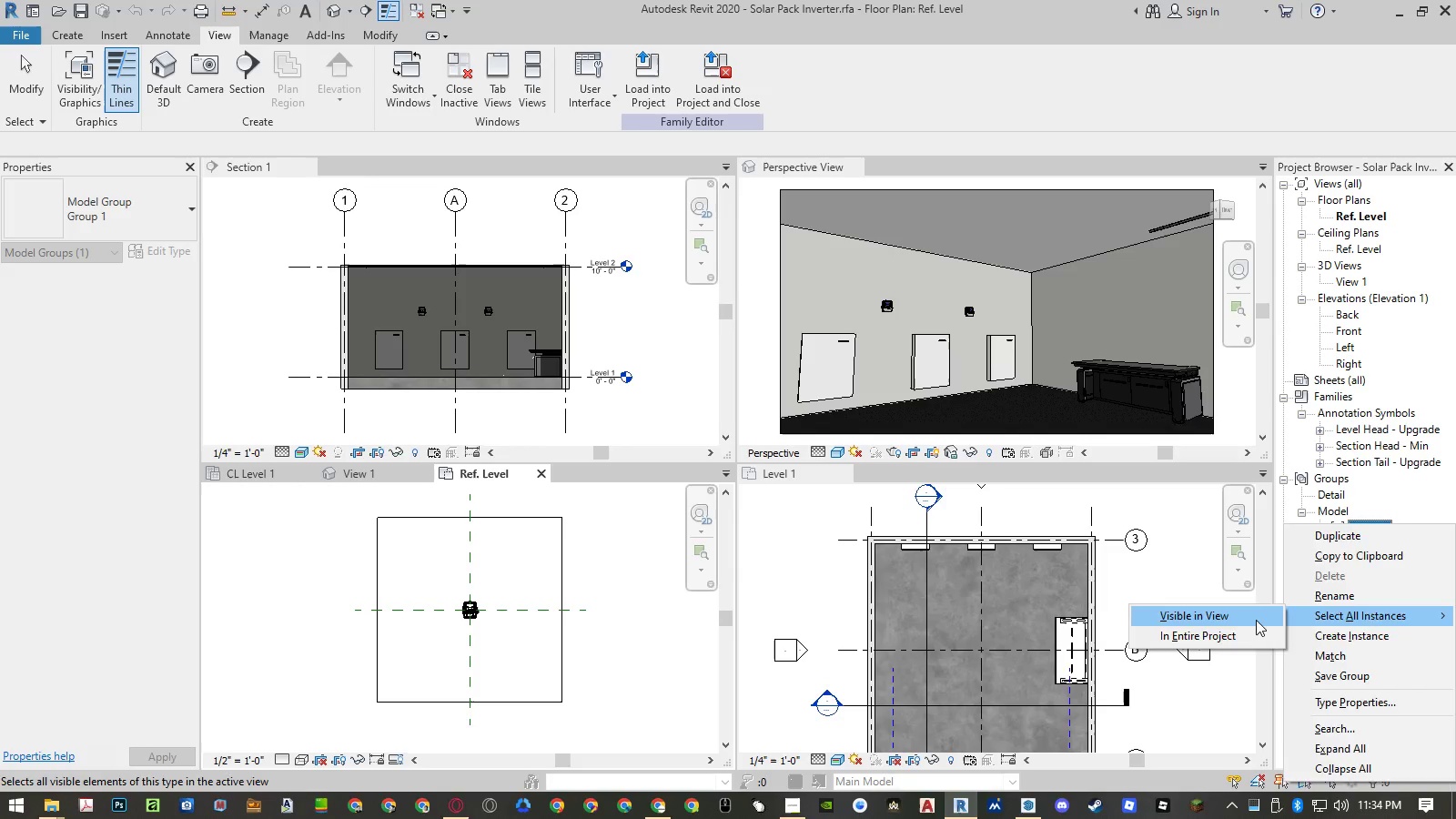 
left_click([1250, 620])
 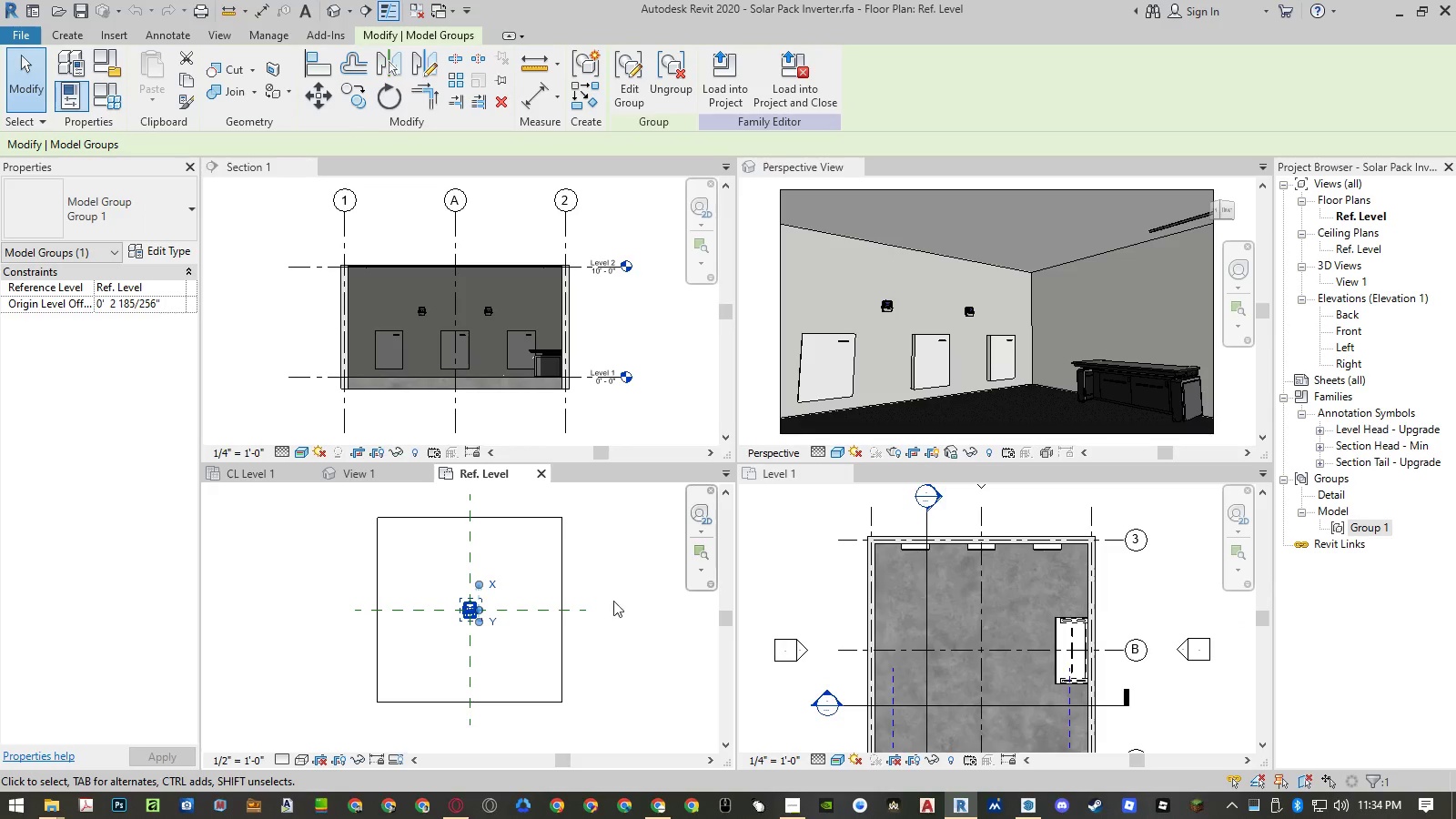 
scroll: coordinate [459, 597], scroll_direction: up, amount: 9.0
 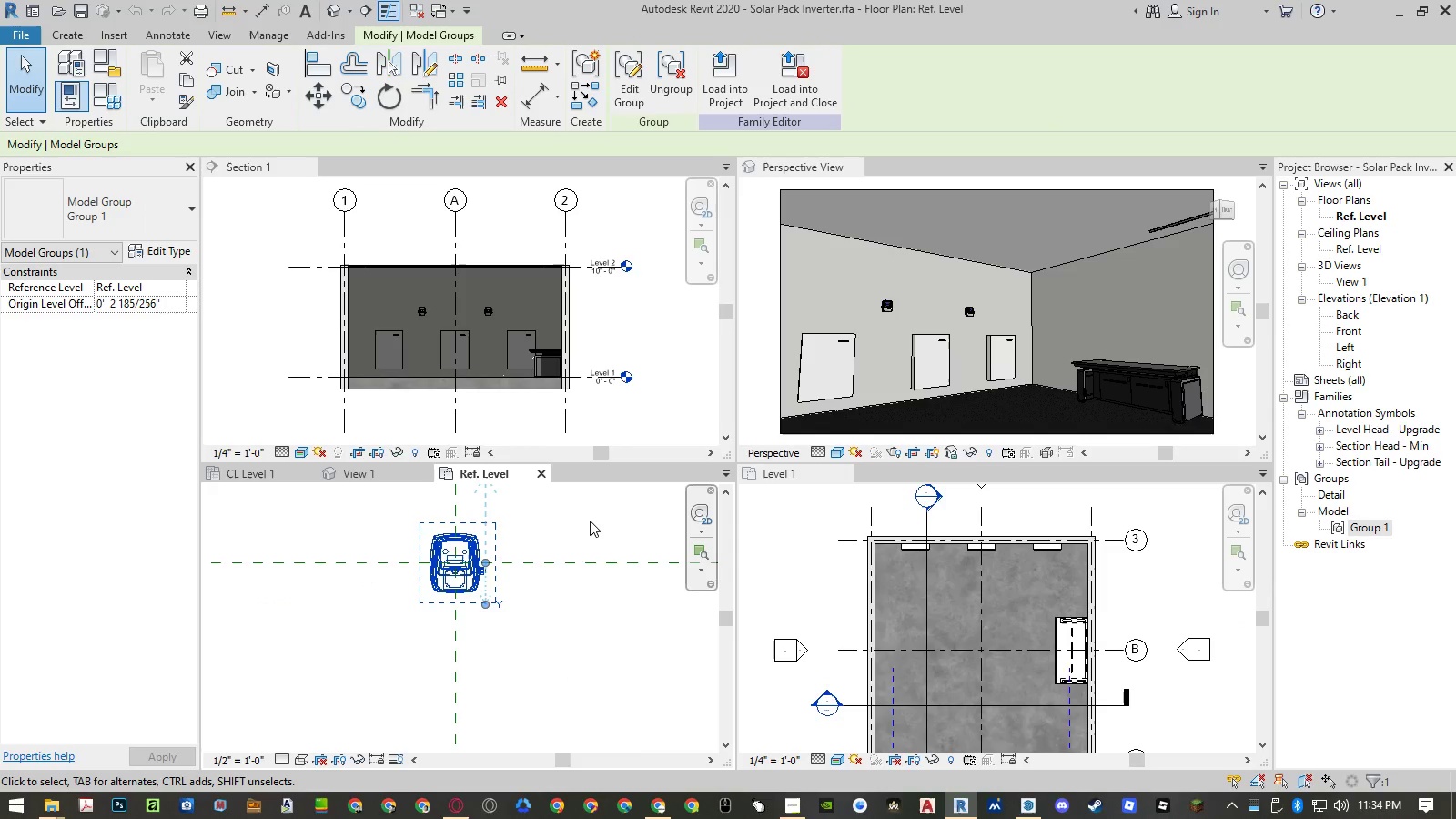 
left_click([590, 521])
 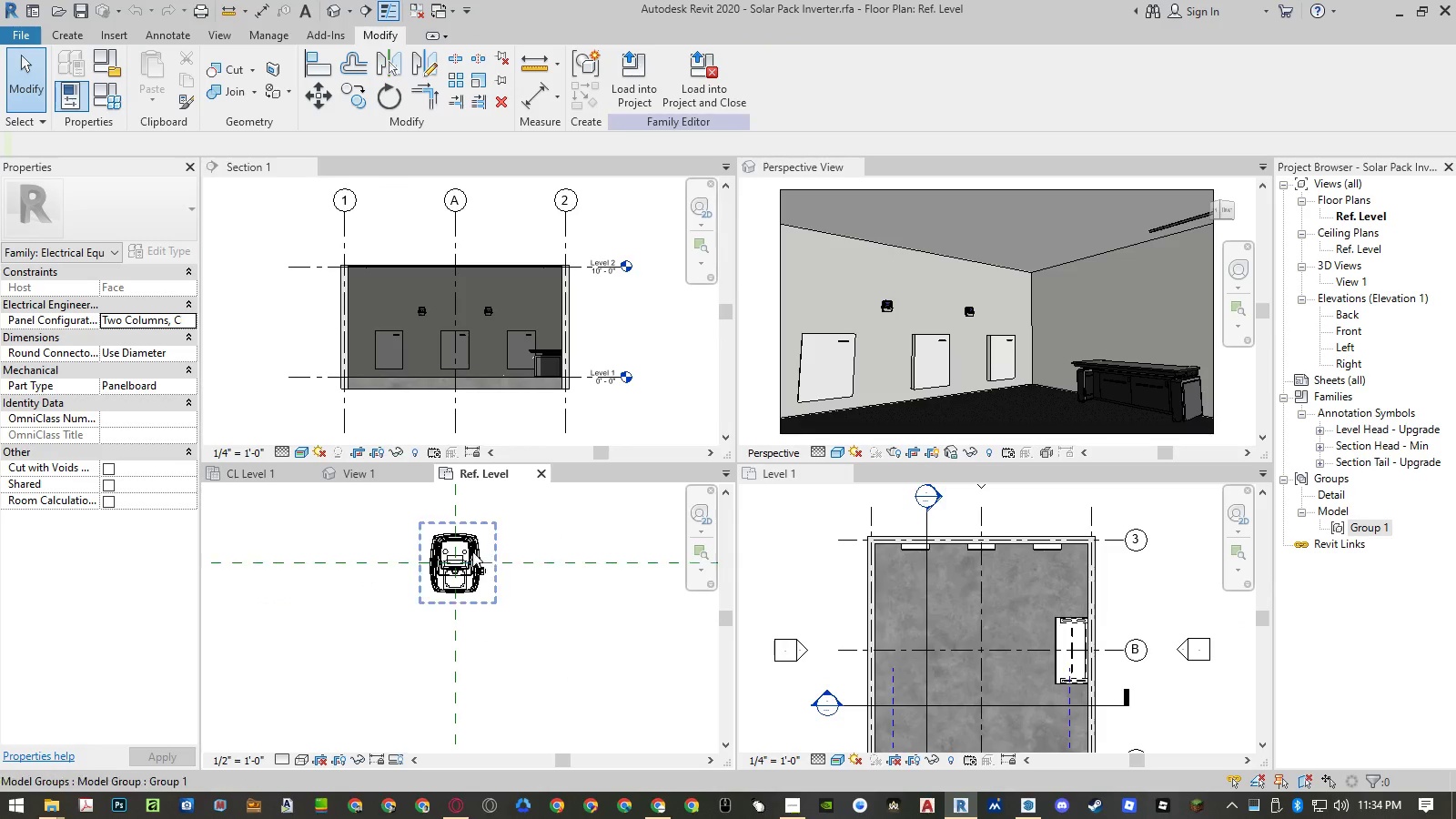 
left_click([466, 550])
 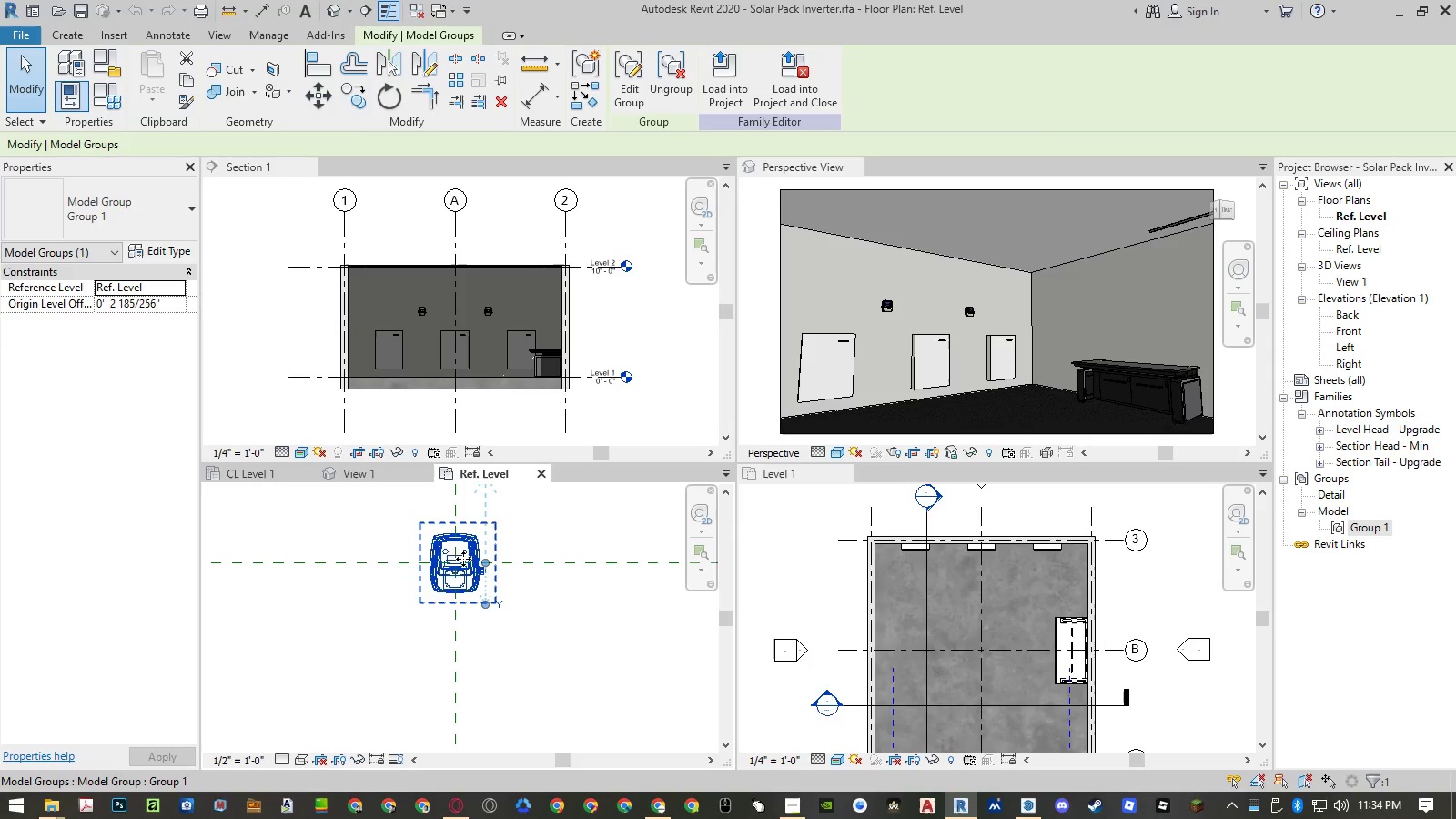 
left_click_drag(start_coordinate=[465, 556], to_coordinate=[355, 615])
 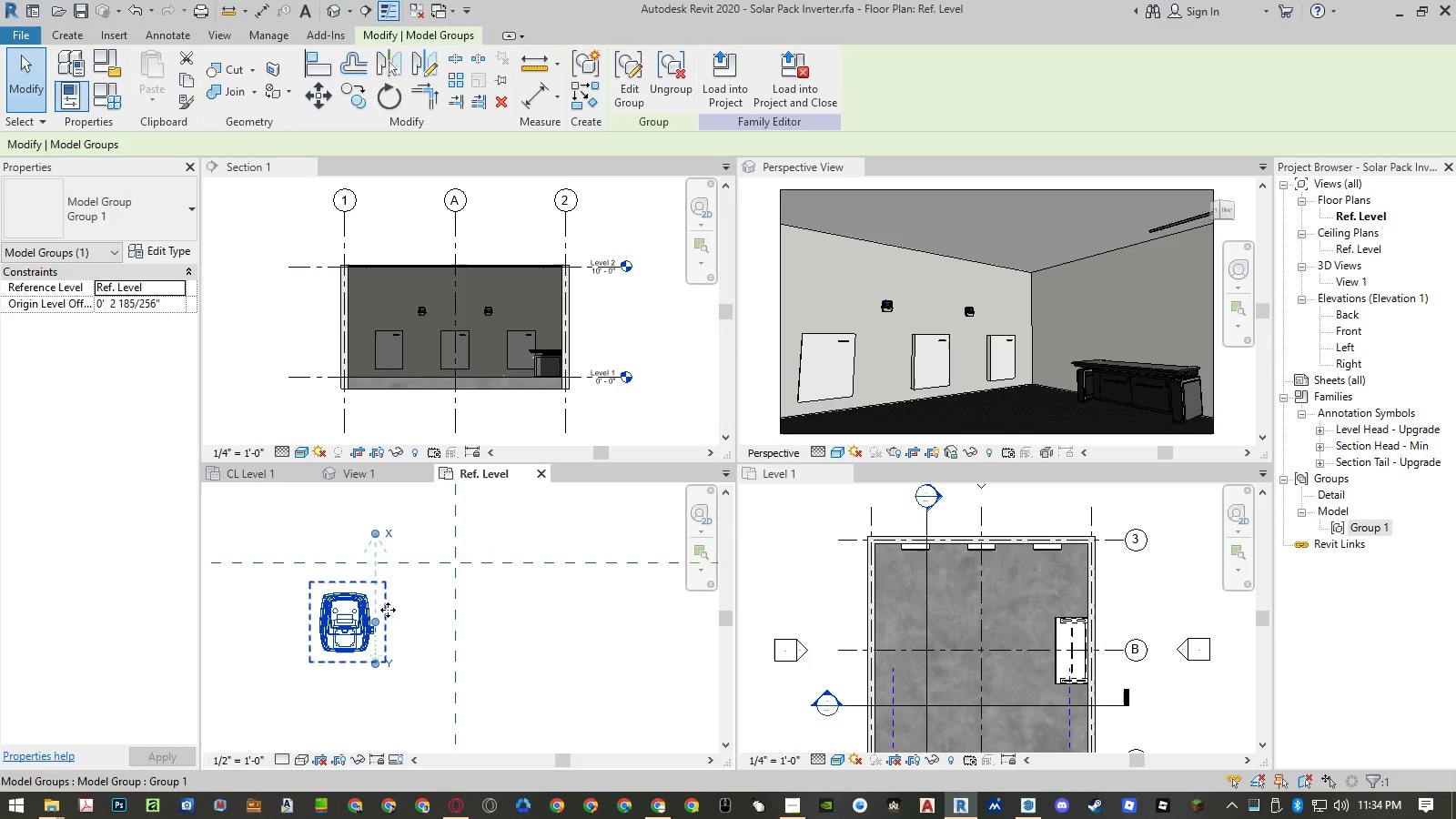 
scroll: coordinate [475, 538], scroll_direction: up, amount: 32.0
 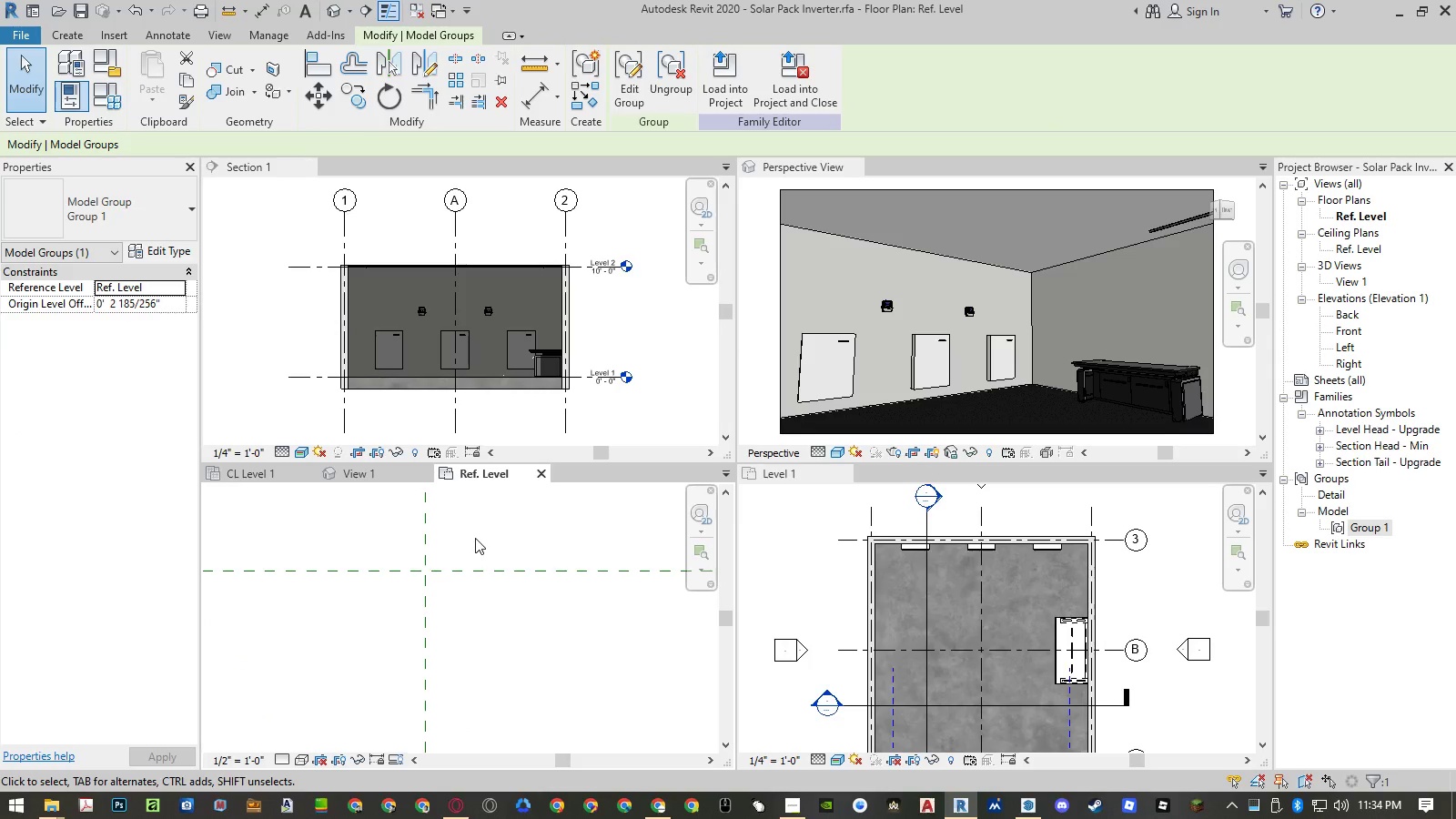 
middle_click([475, 538])
 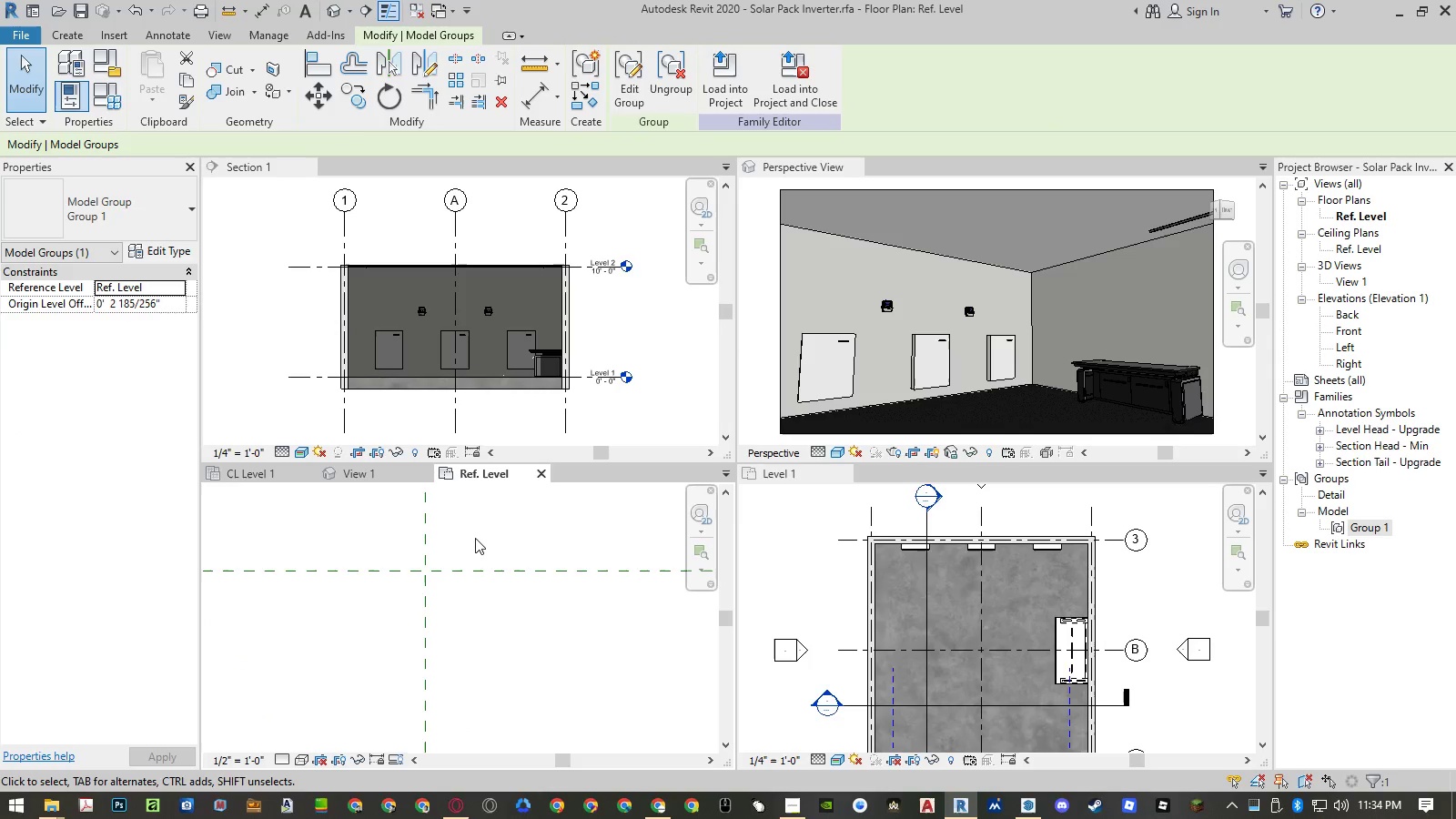 
double_click([475, 538])
 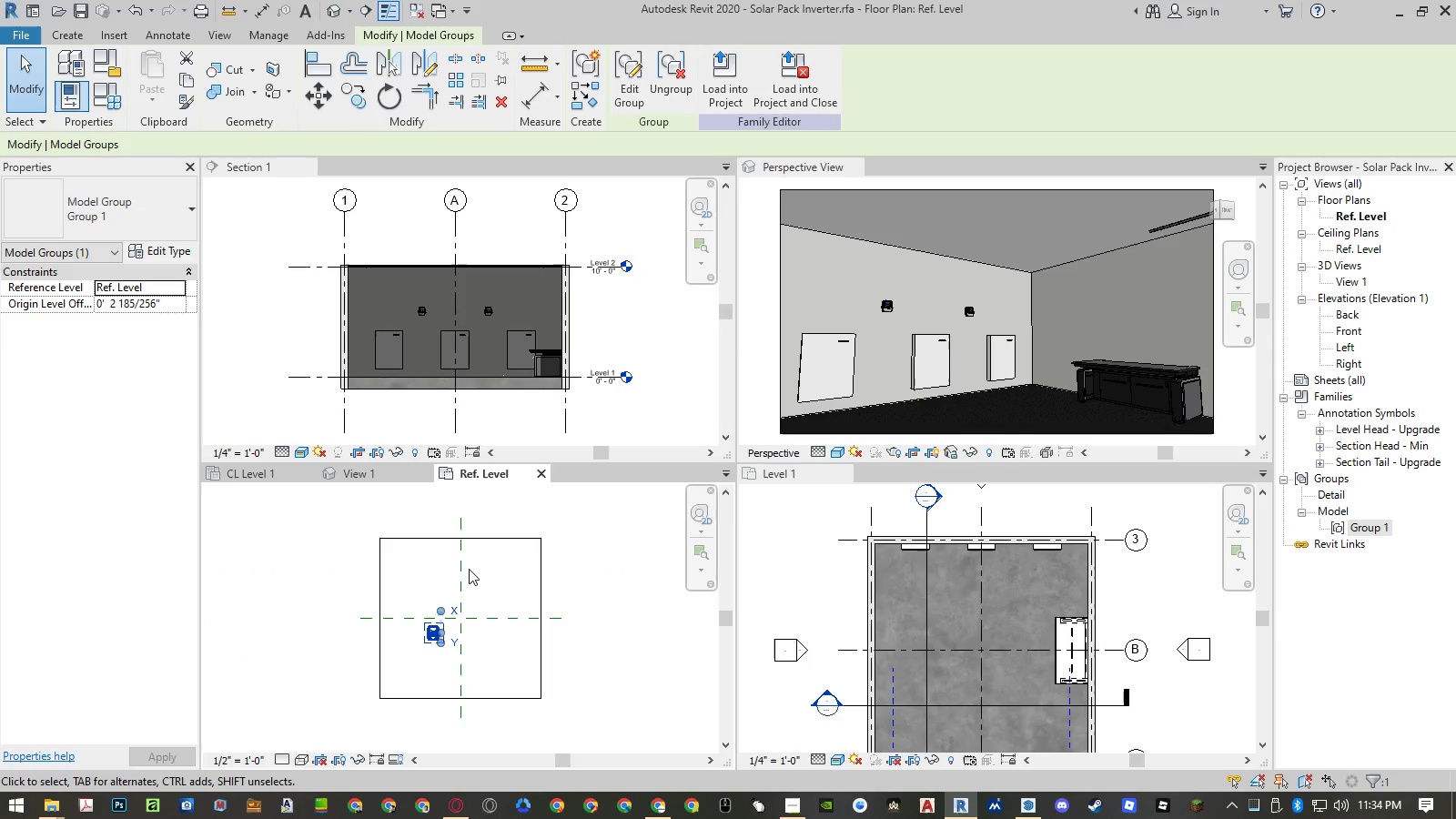 
key(Control+Z)
 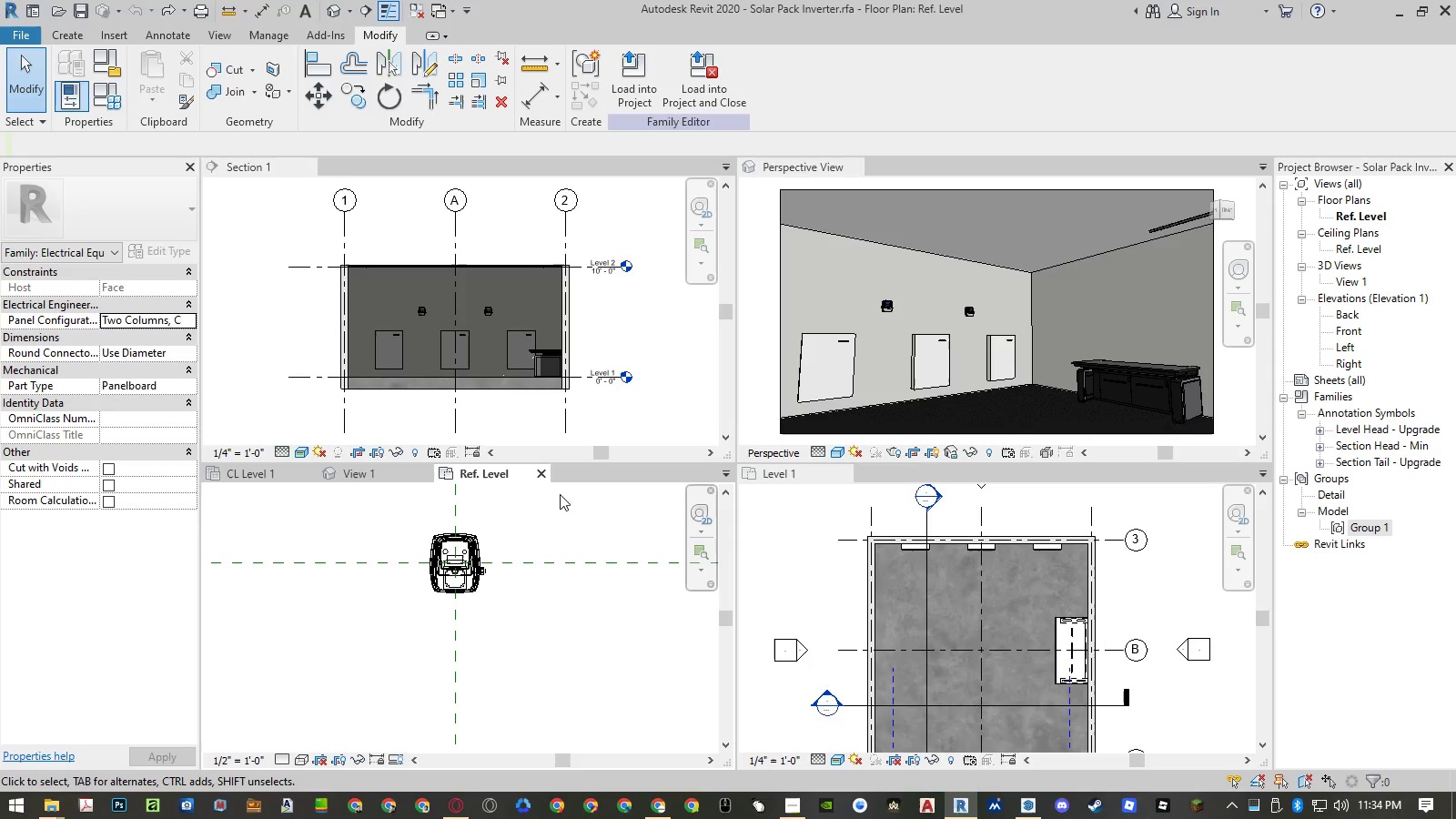 
wait(6.72)
 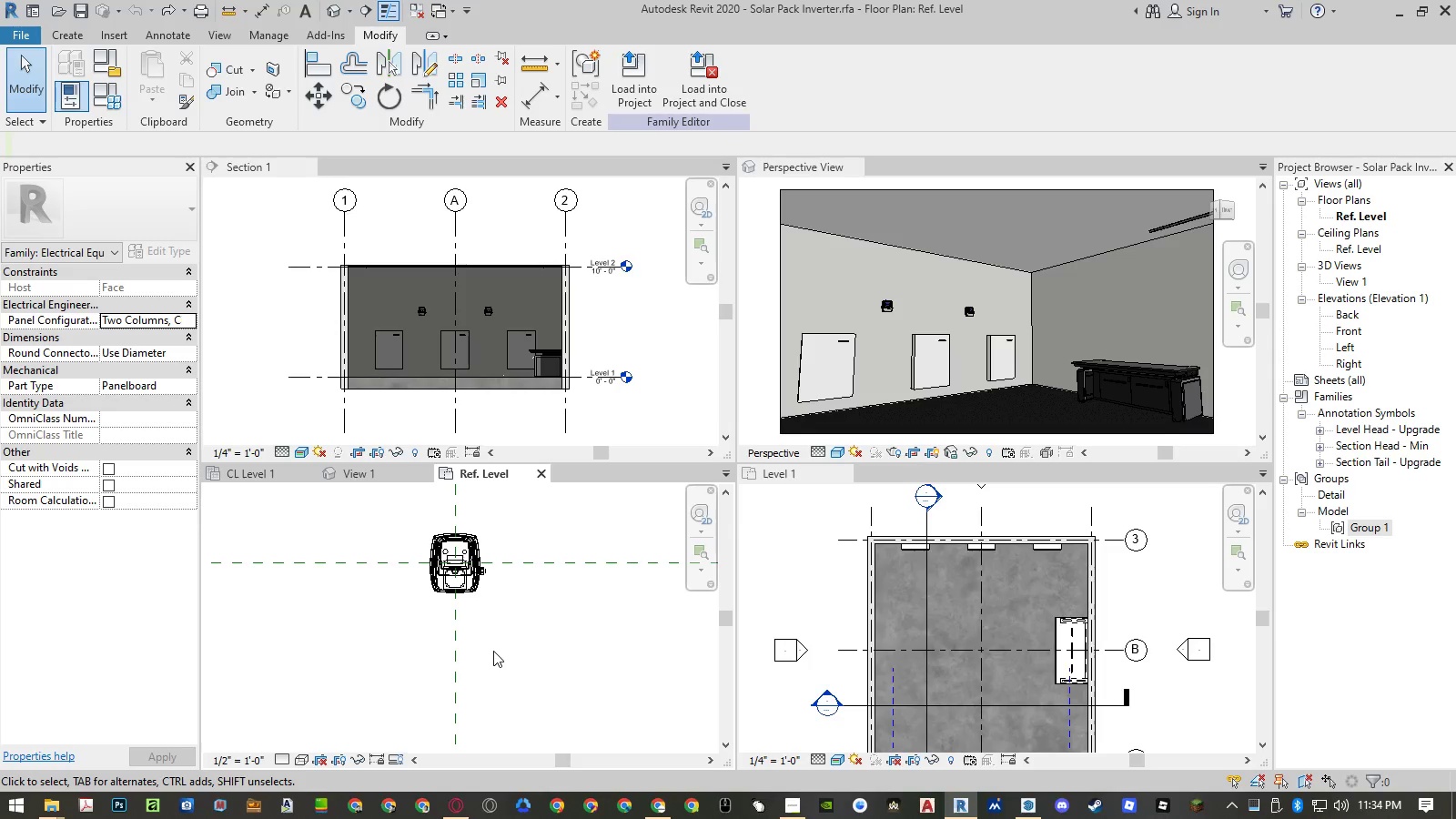 
left_click([669, 806])
 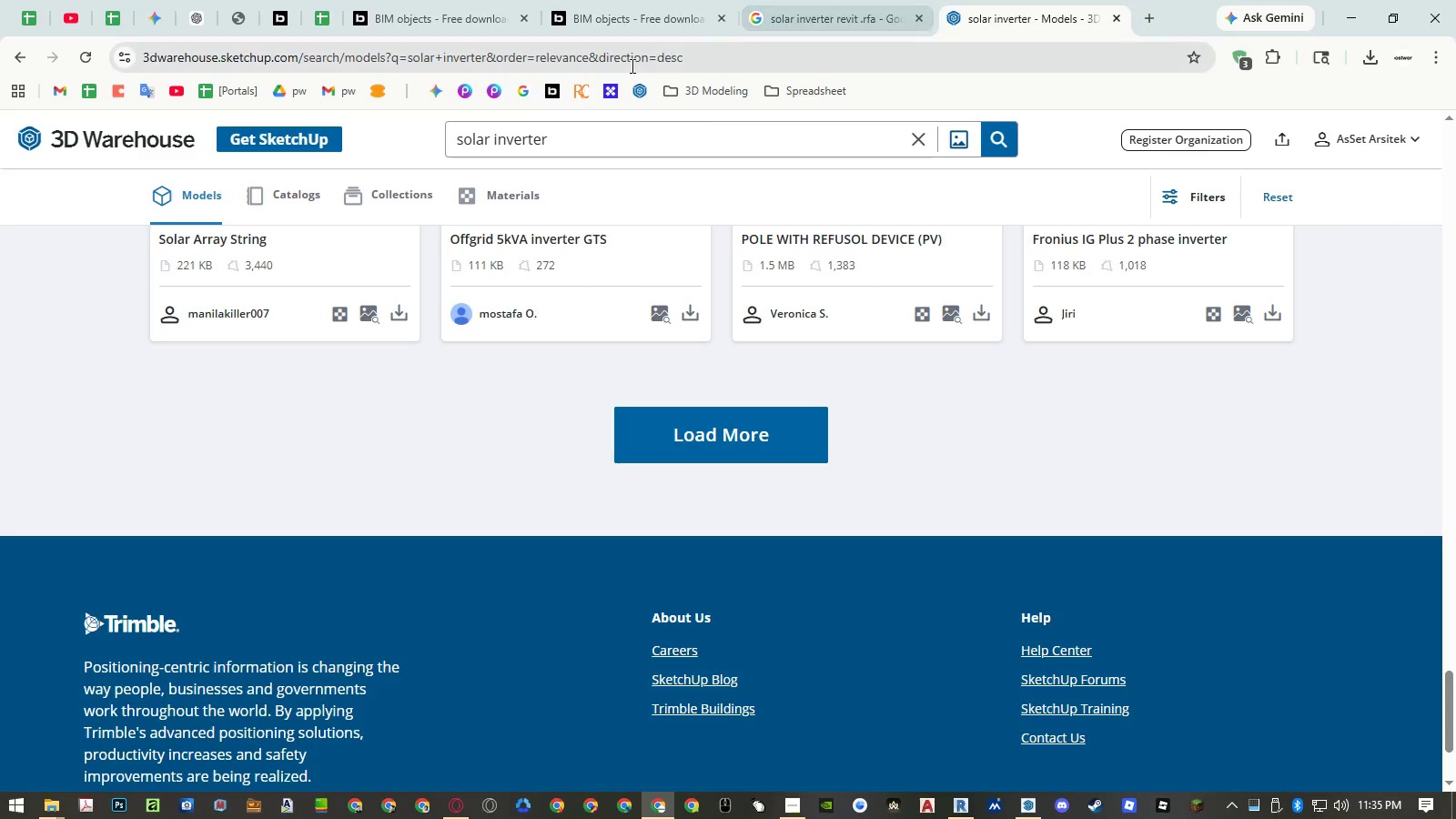 
middle_click([580, 96])
 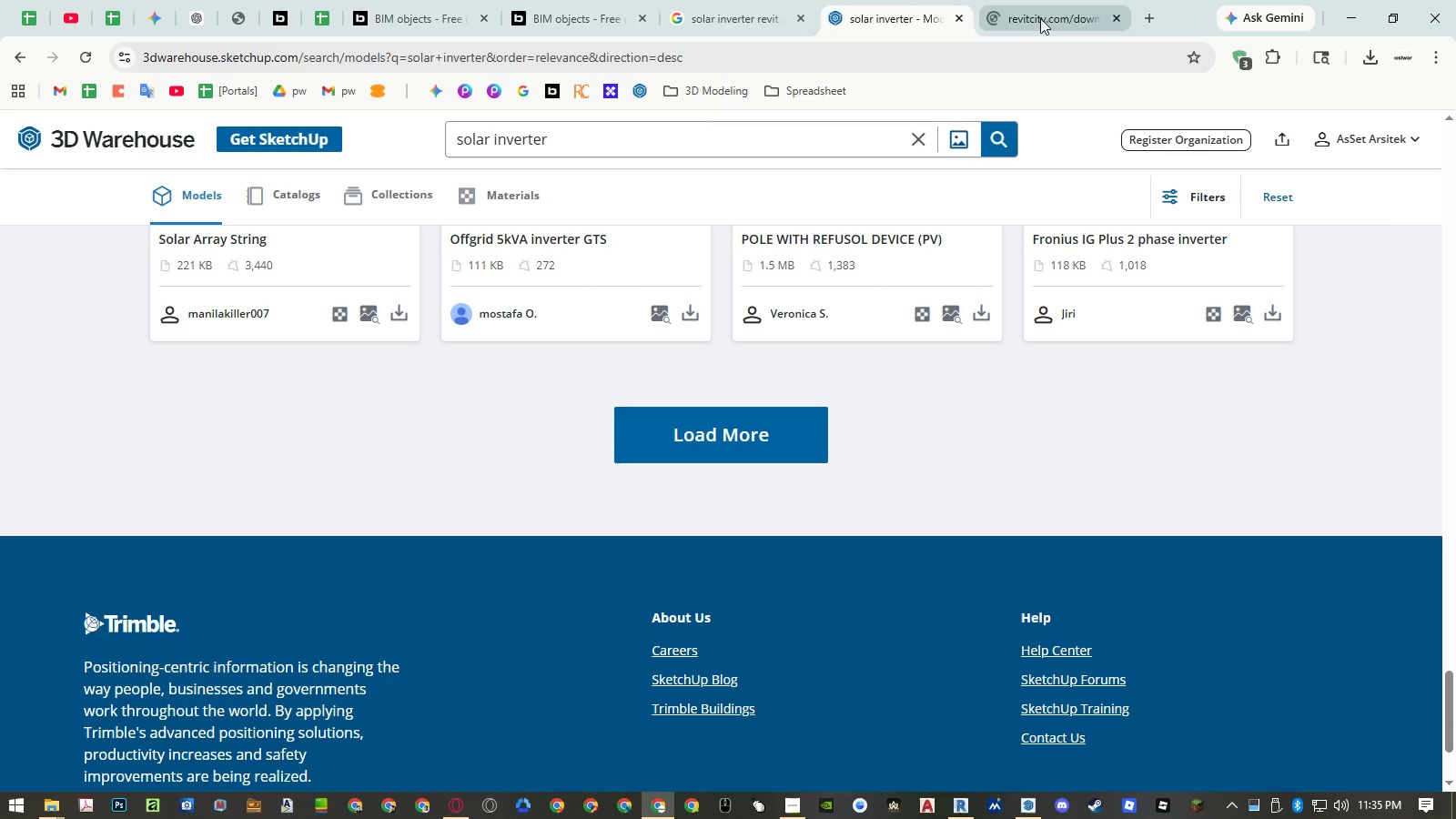 
left_click_drag(start_coordinate=[1040, 18], to_coordinate=[1033, 18])
 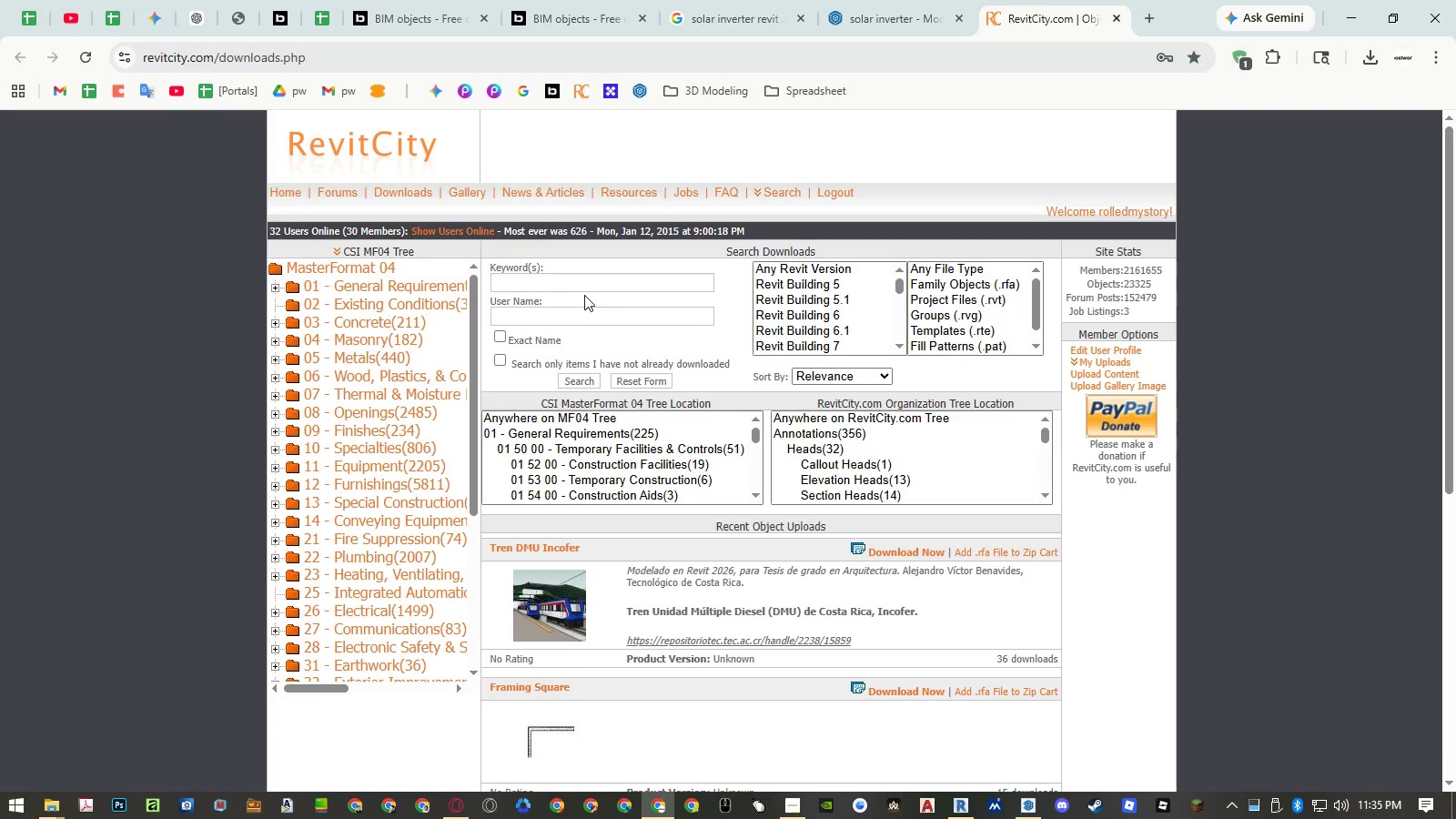 
left_click([587, 287])
 